 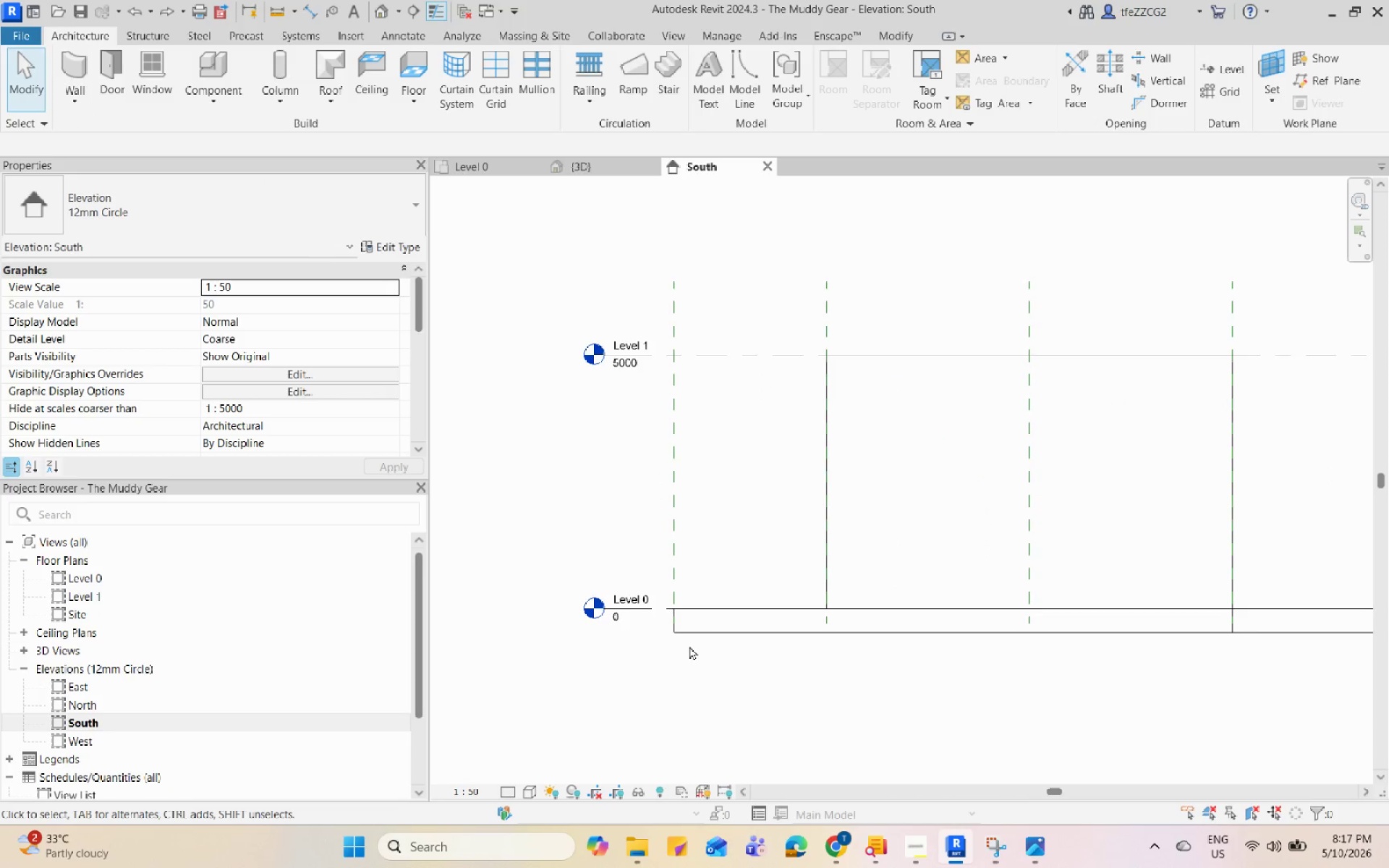 
double_click([687, 630])
 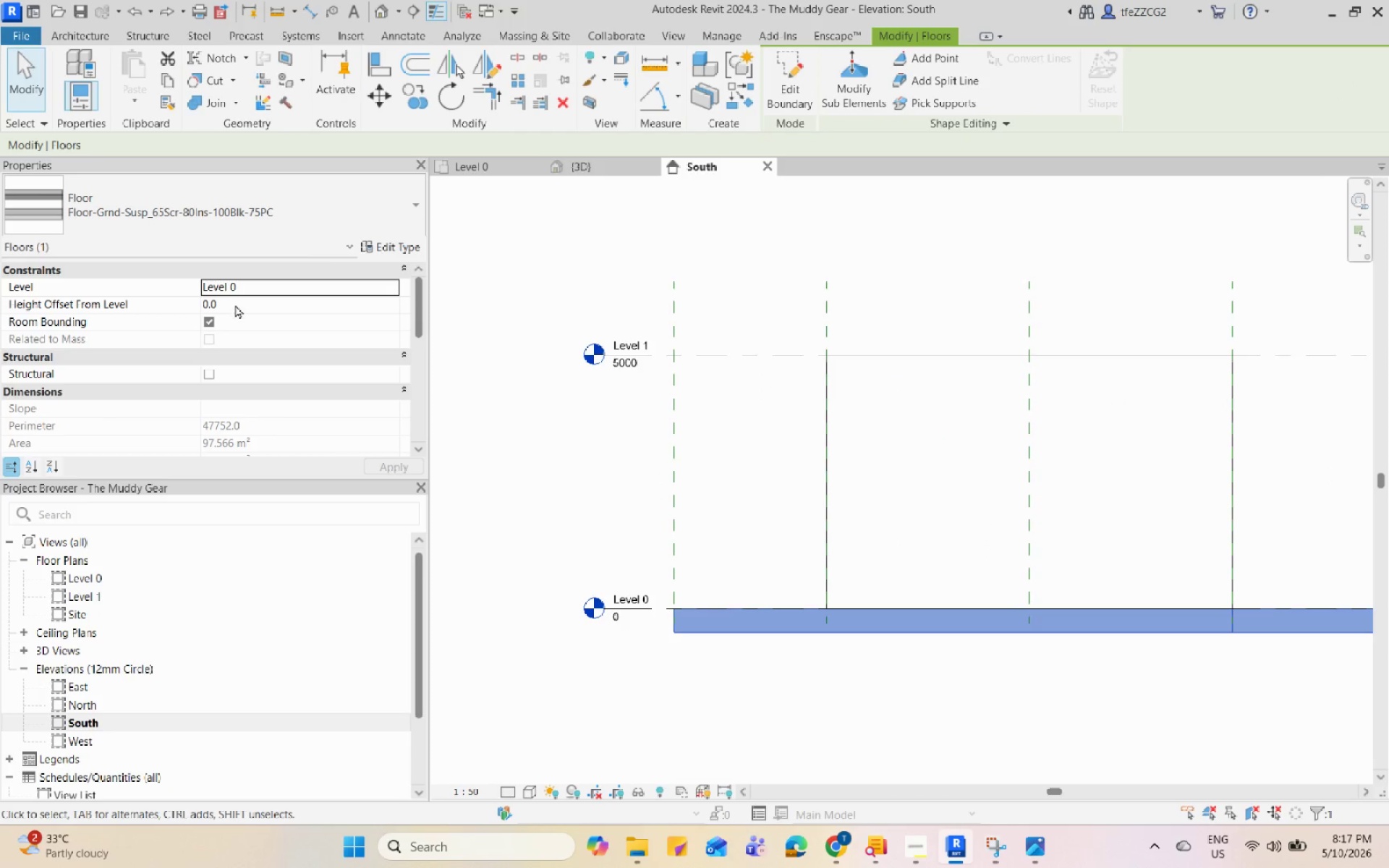 
left_click([827, 719])
 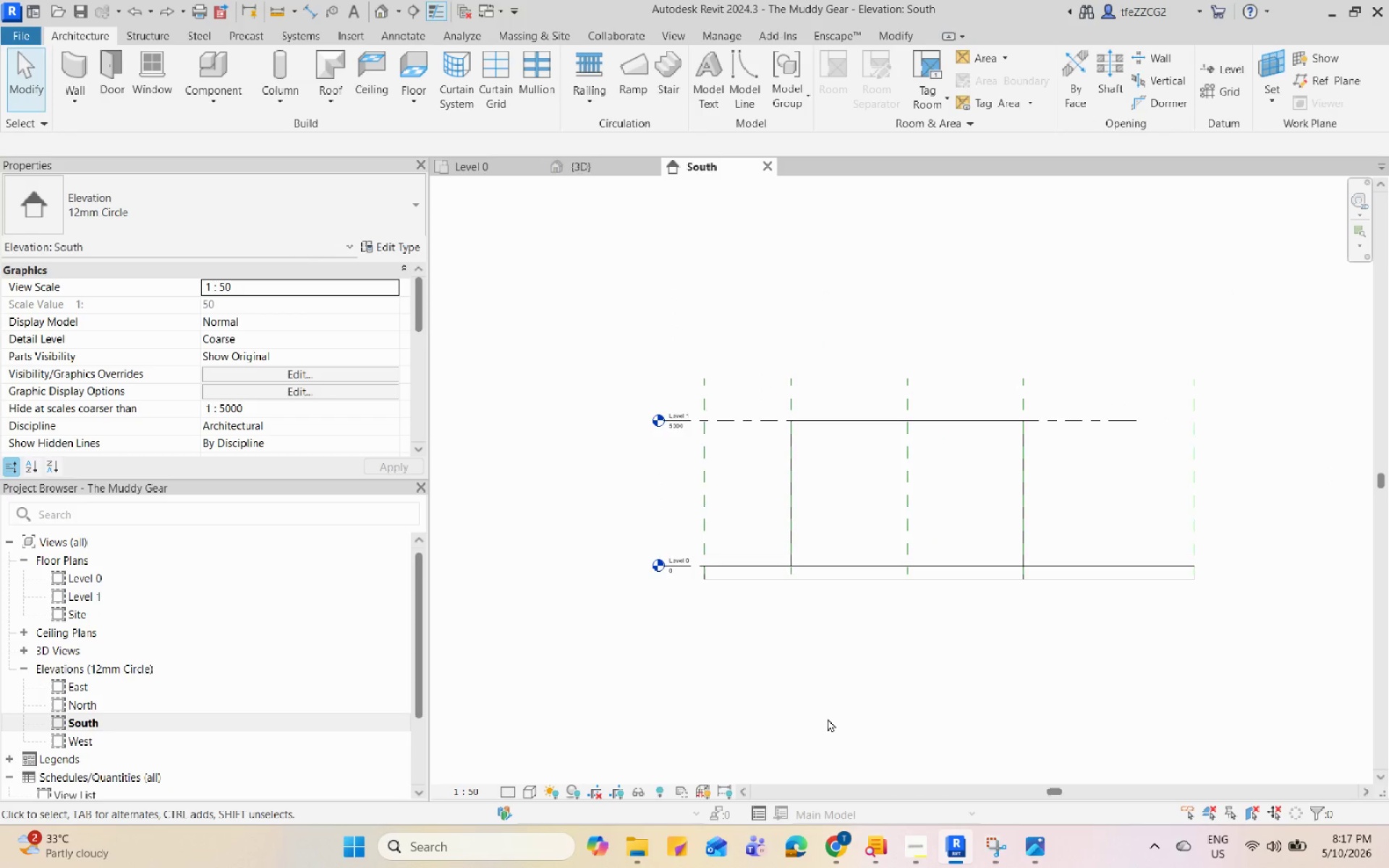 
scroll: coordinate [743, 511], scroll_direction: down, amount: 4.0
 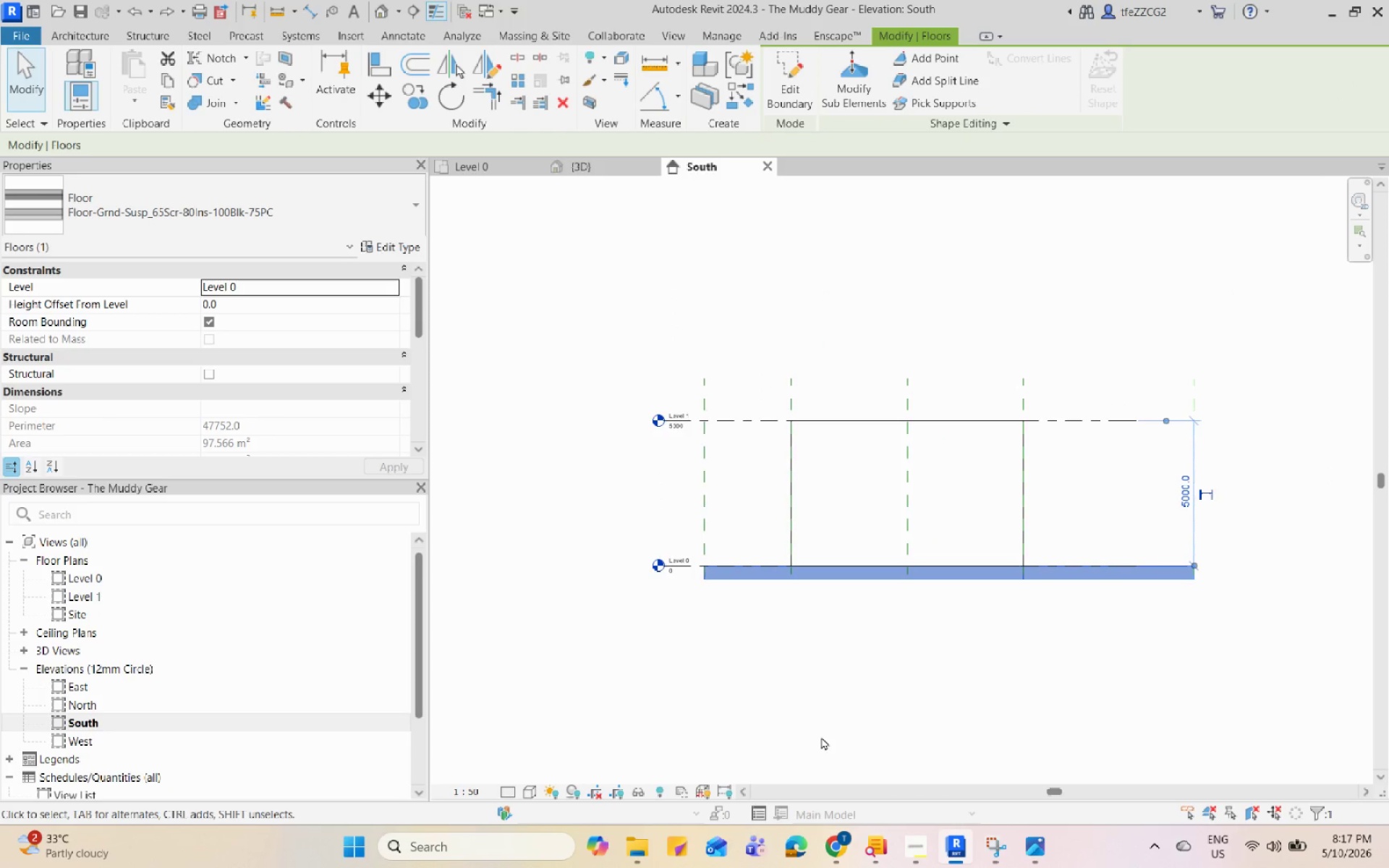 
scroll: coordinate [833, 700], scroll_direction: up, amount: 3.0
 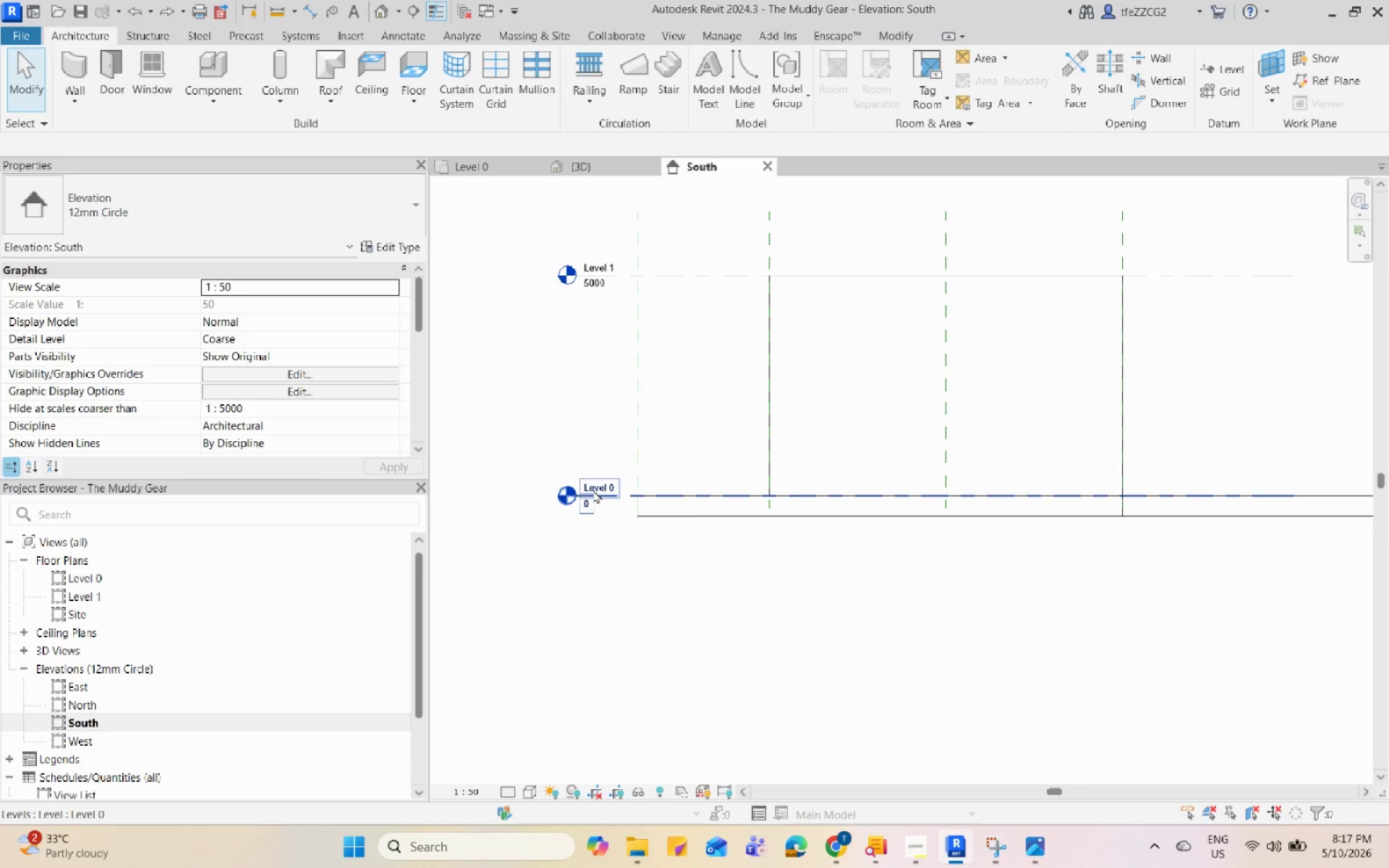 
left_click([593, 490])
 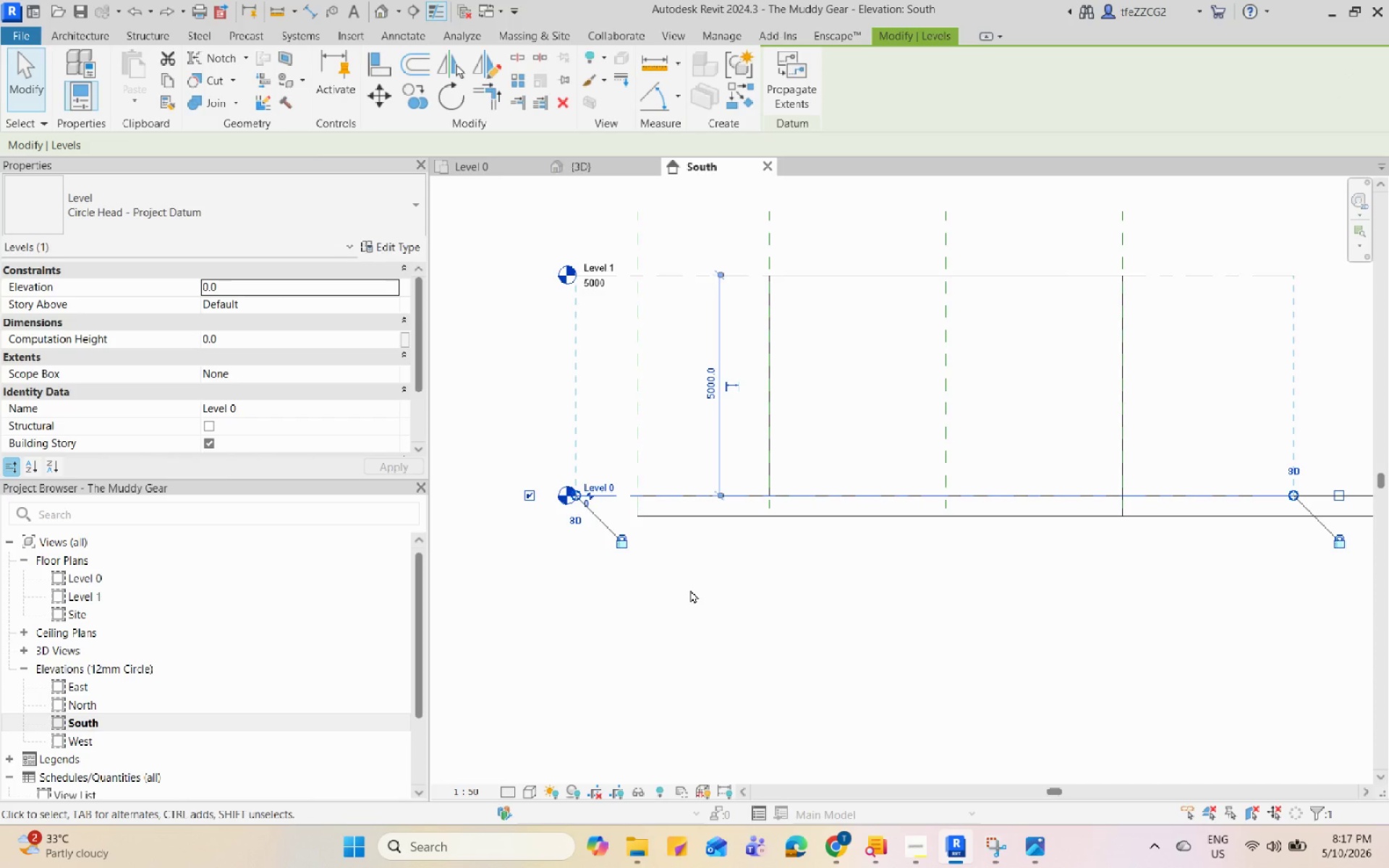 
key(S)
 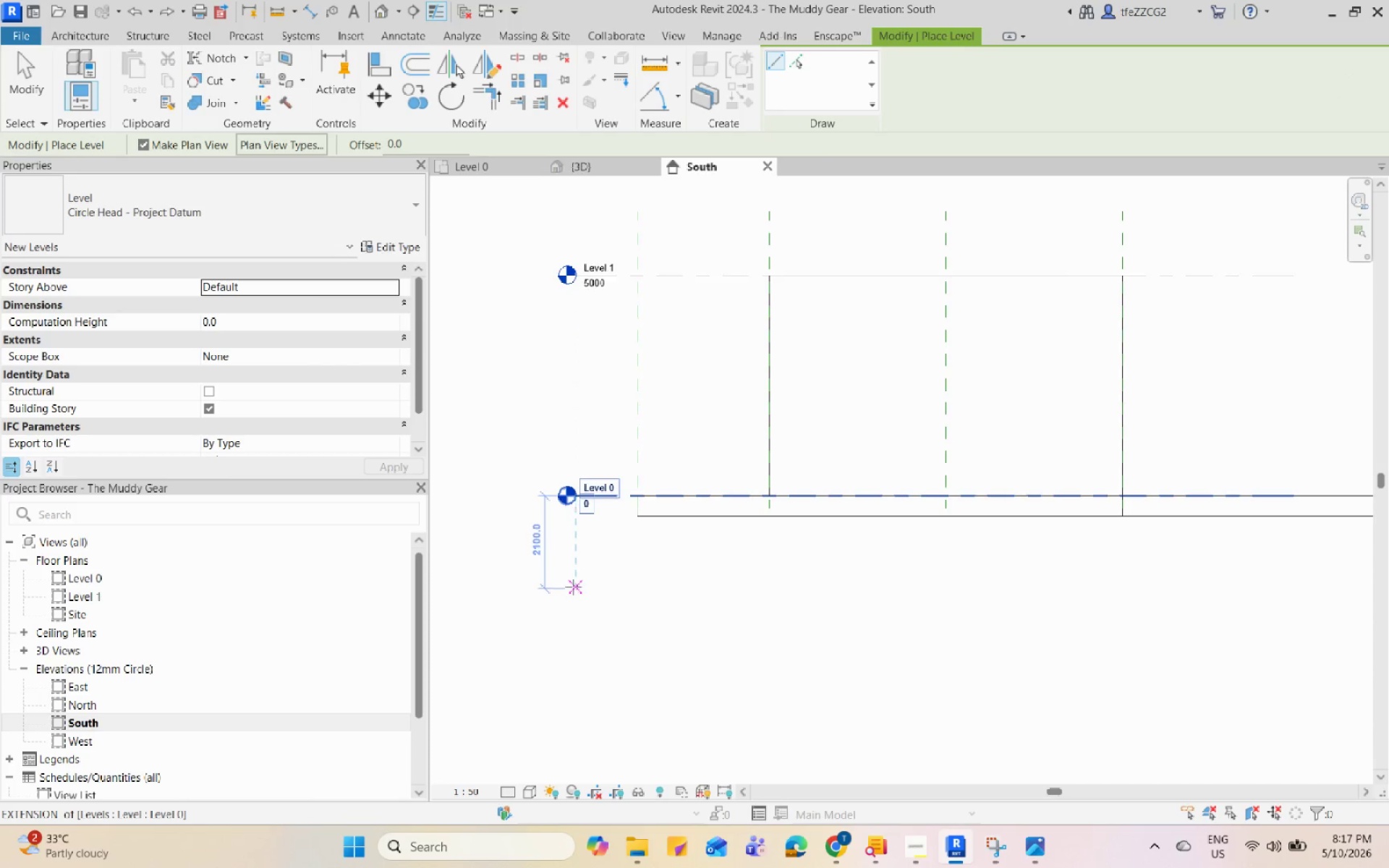 
left_click([573, 587])
 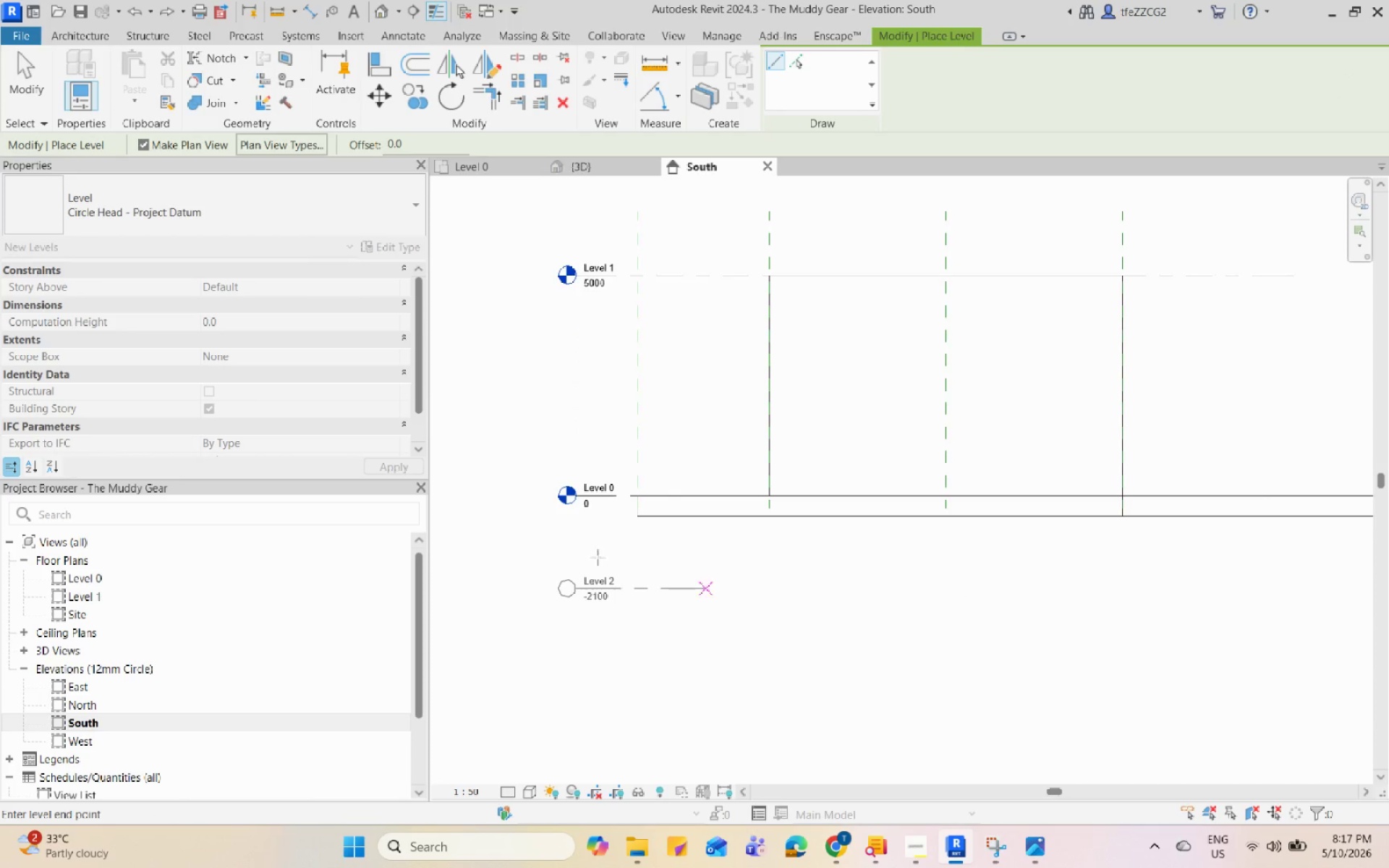 
scroll: coordinate [553, 560], scroll_direction: down, amount: 3.0
 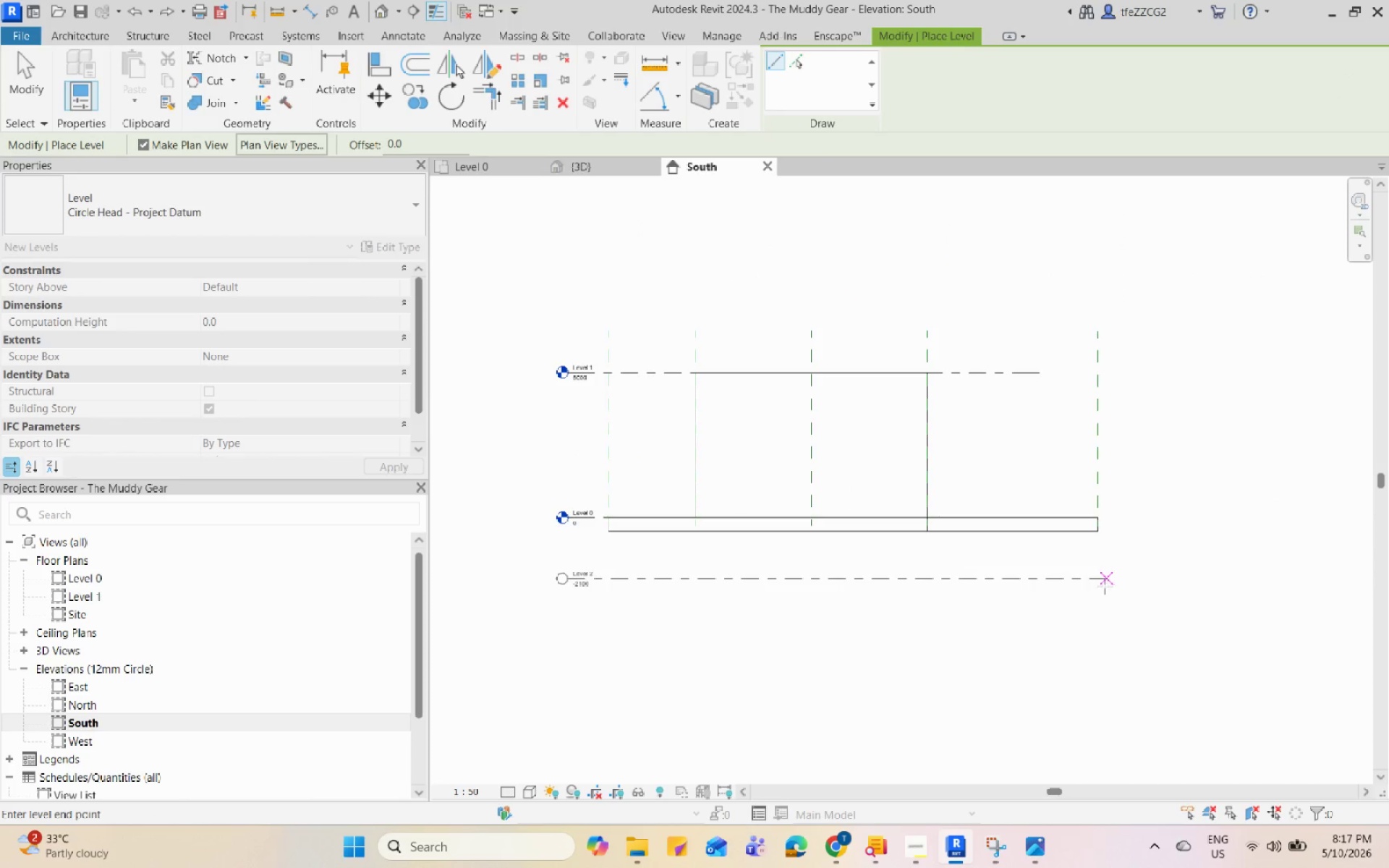 
left_click([1123, 576])
 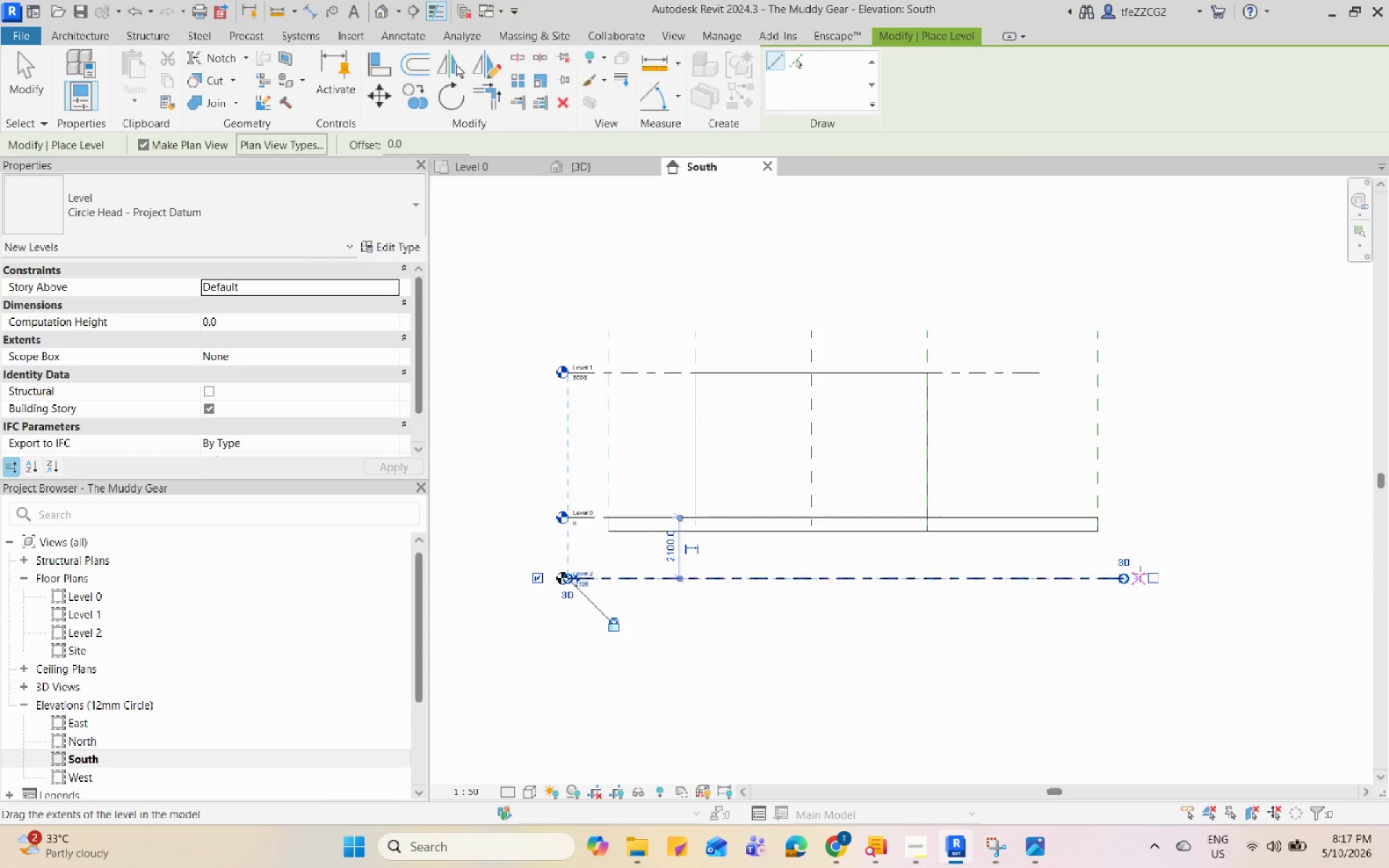 
key(Escape)
 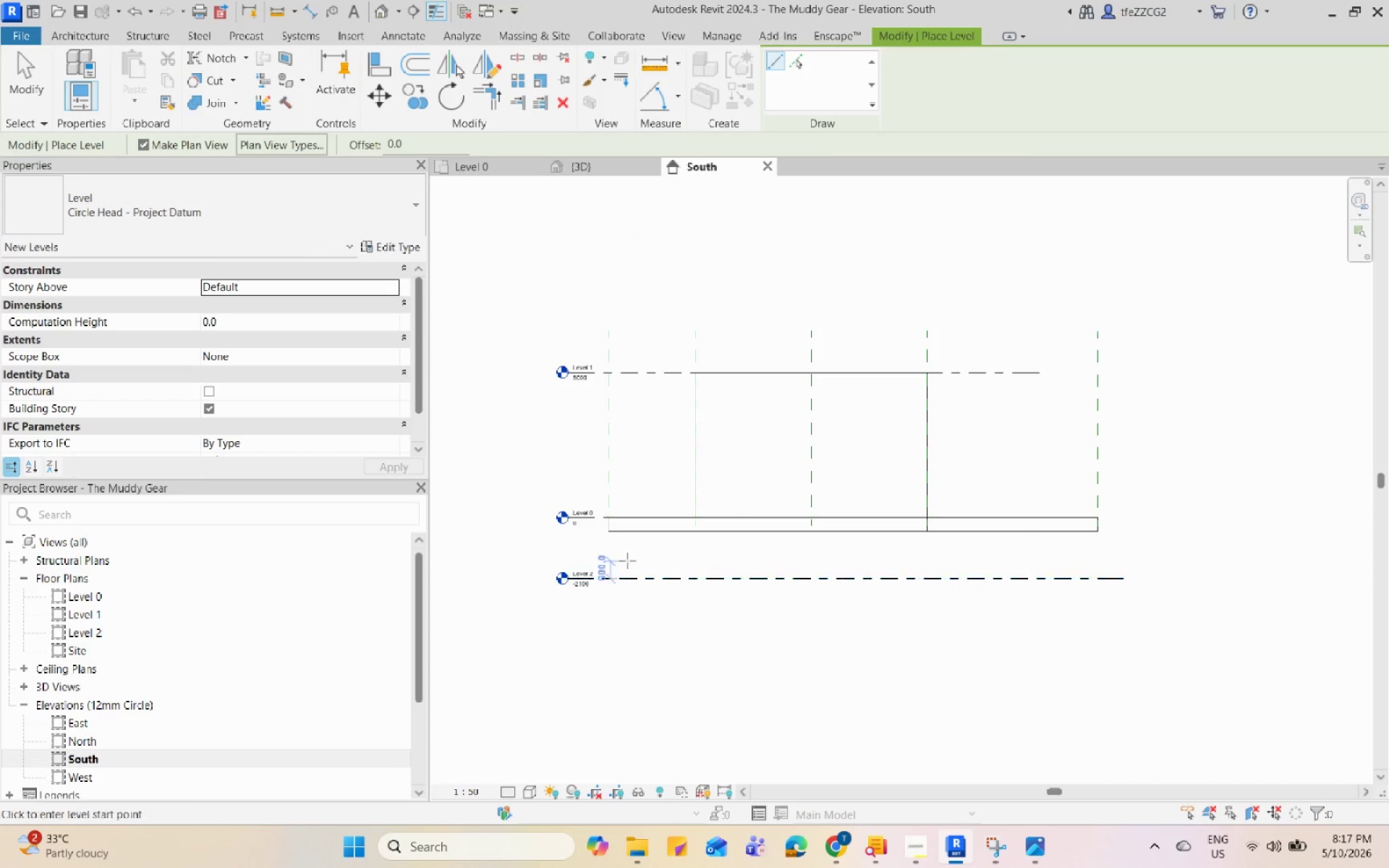 
key(Escape)
 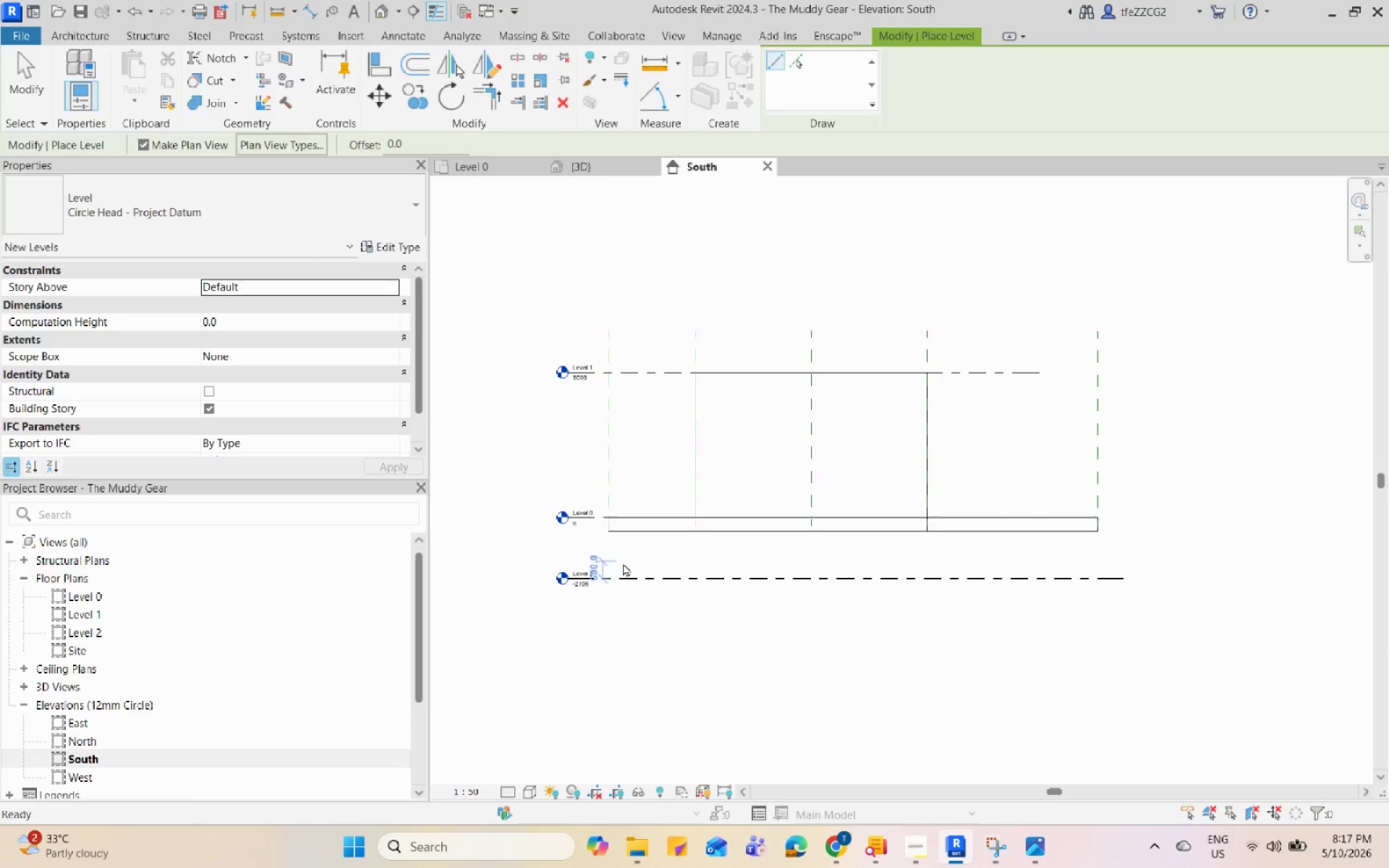 
key(Escape)
 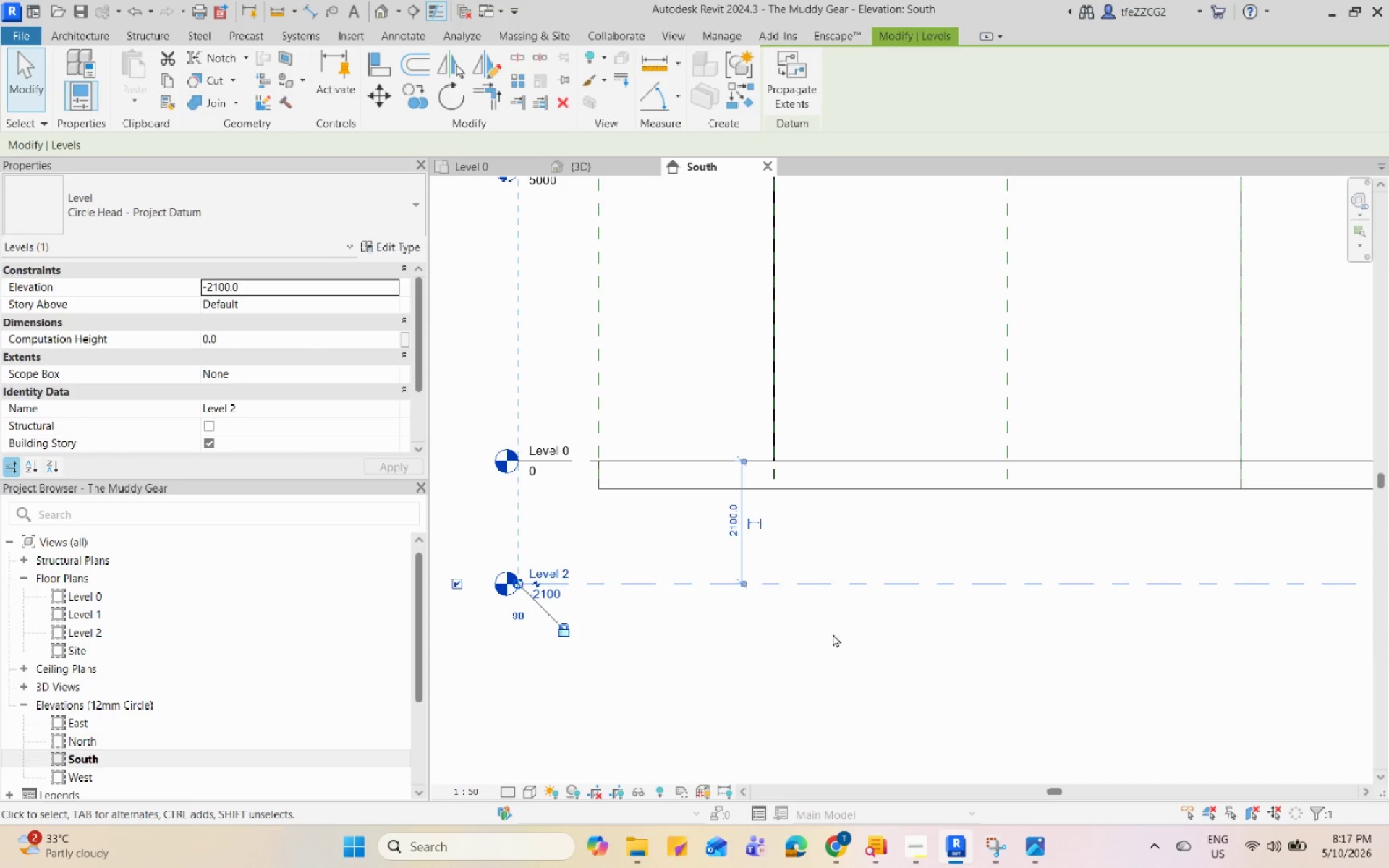 
scroll: coordinate [438, 569], scroll_direction: up, amount: 9.0
 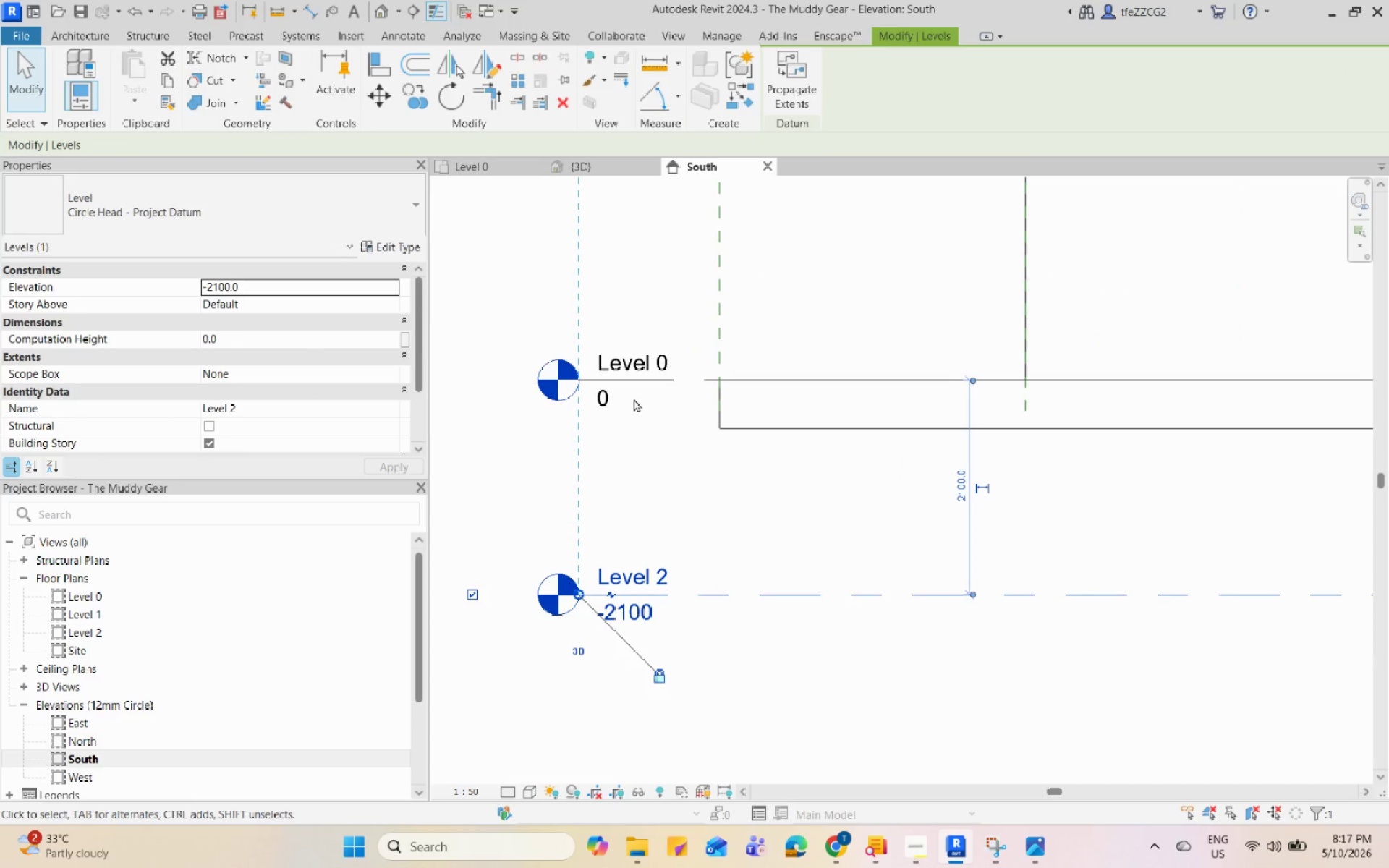 
left_click([639, 378])
 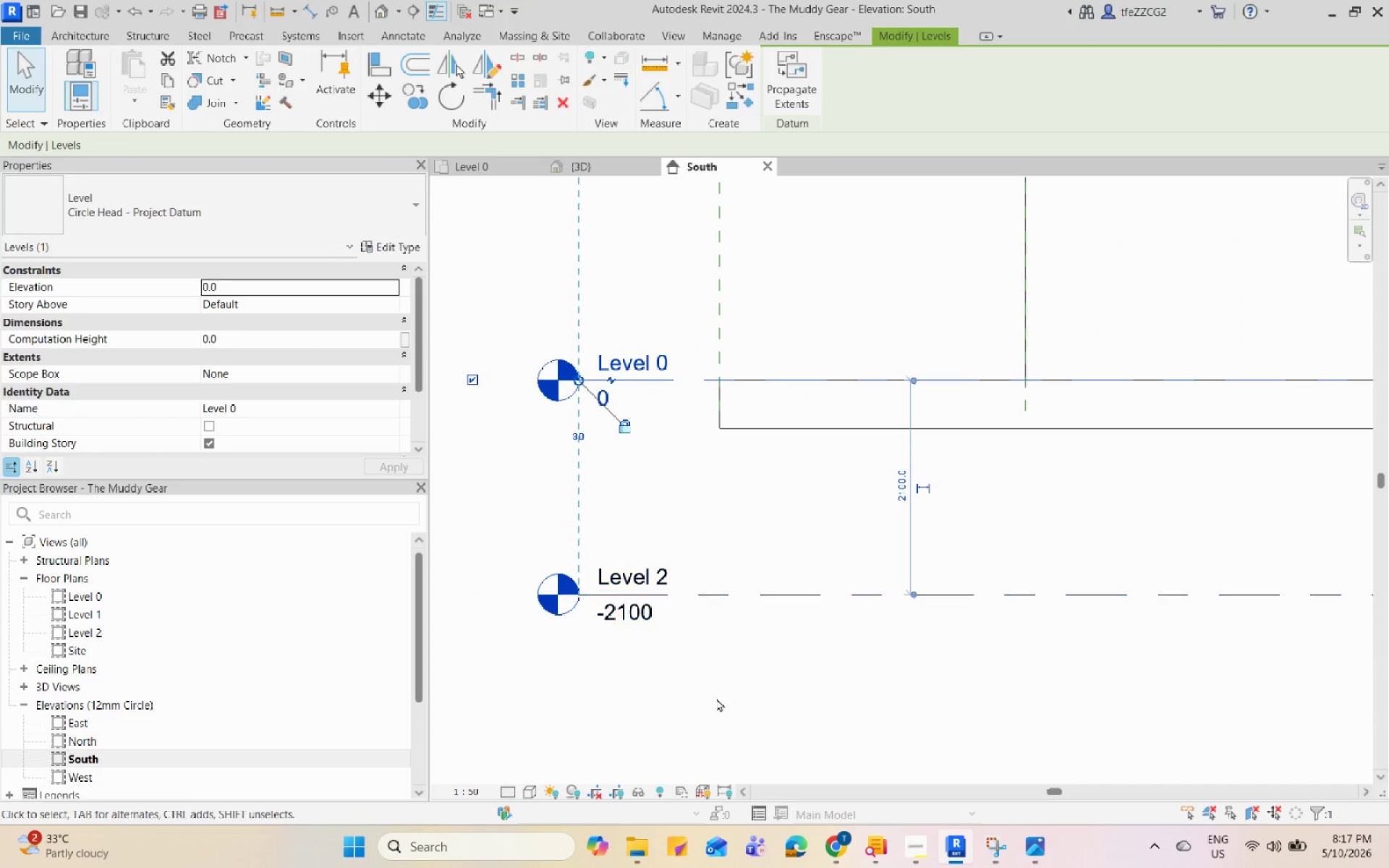 
key(Escape)
 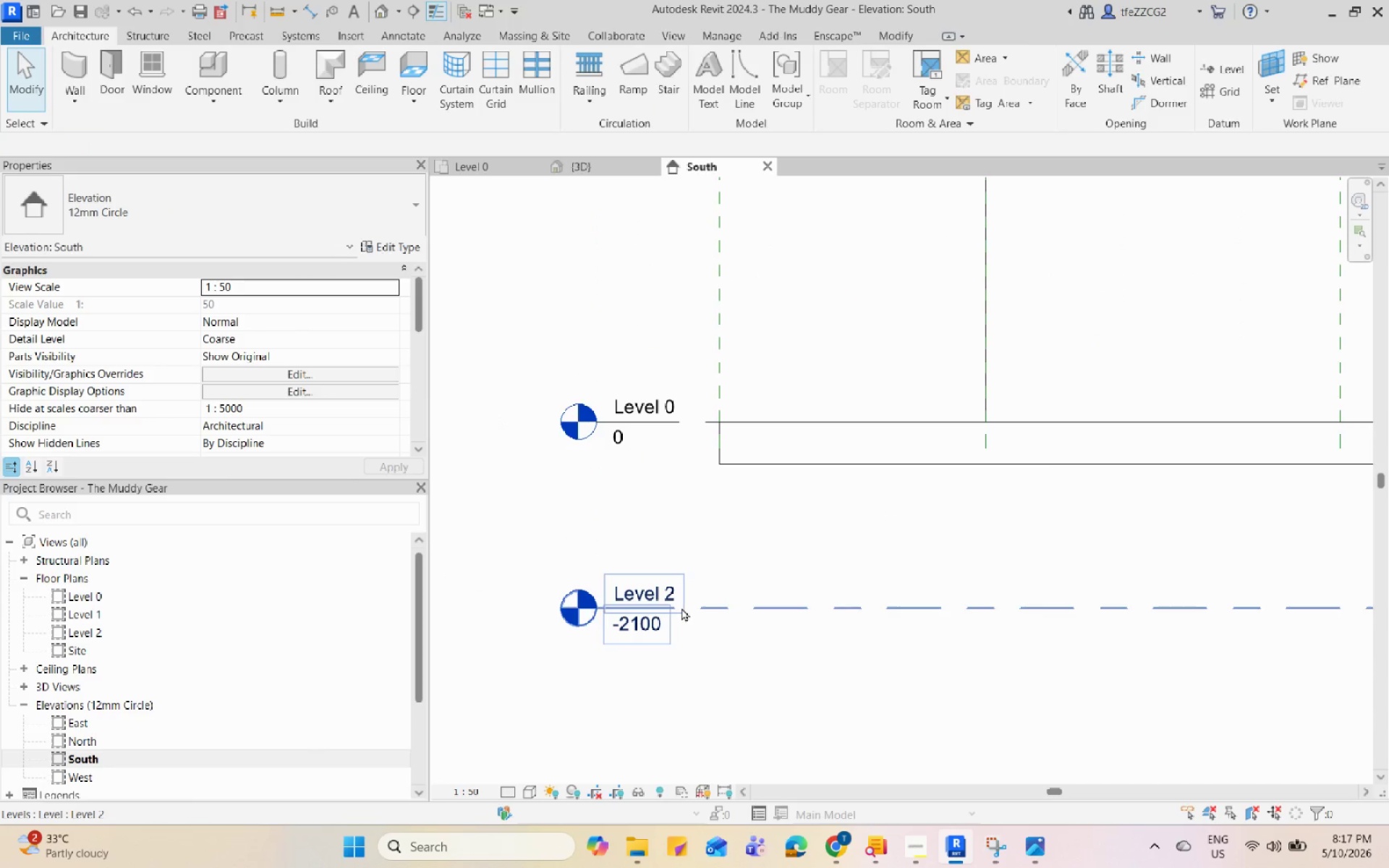 
scroll: coordinate [716, 699], scroll_direction: down, amount: 1.0
 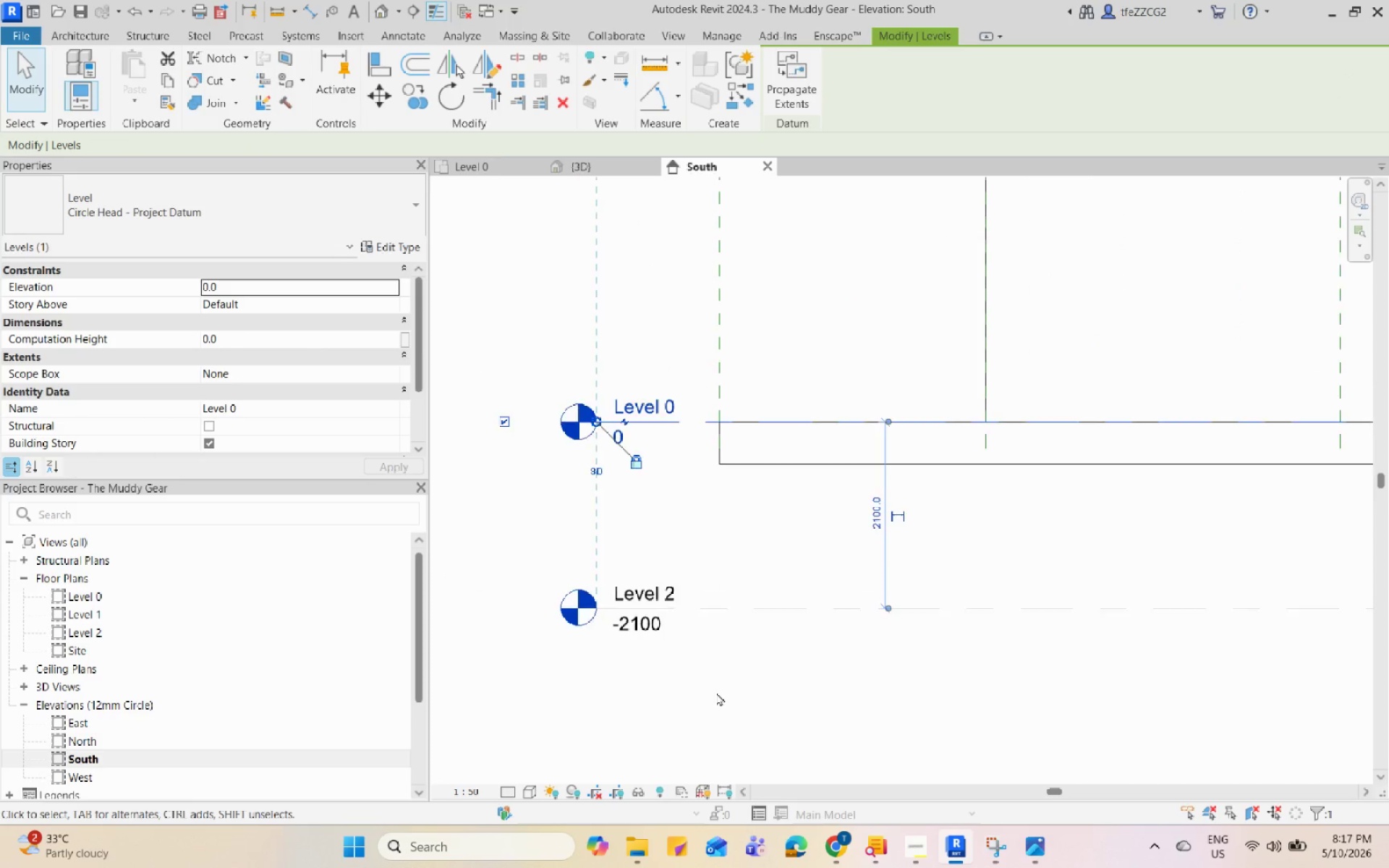 
left_click([681, 608])
 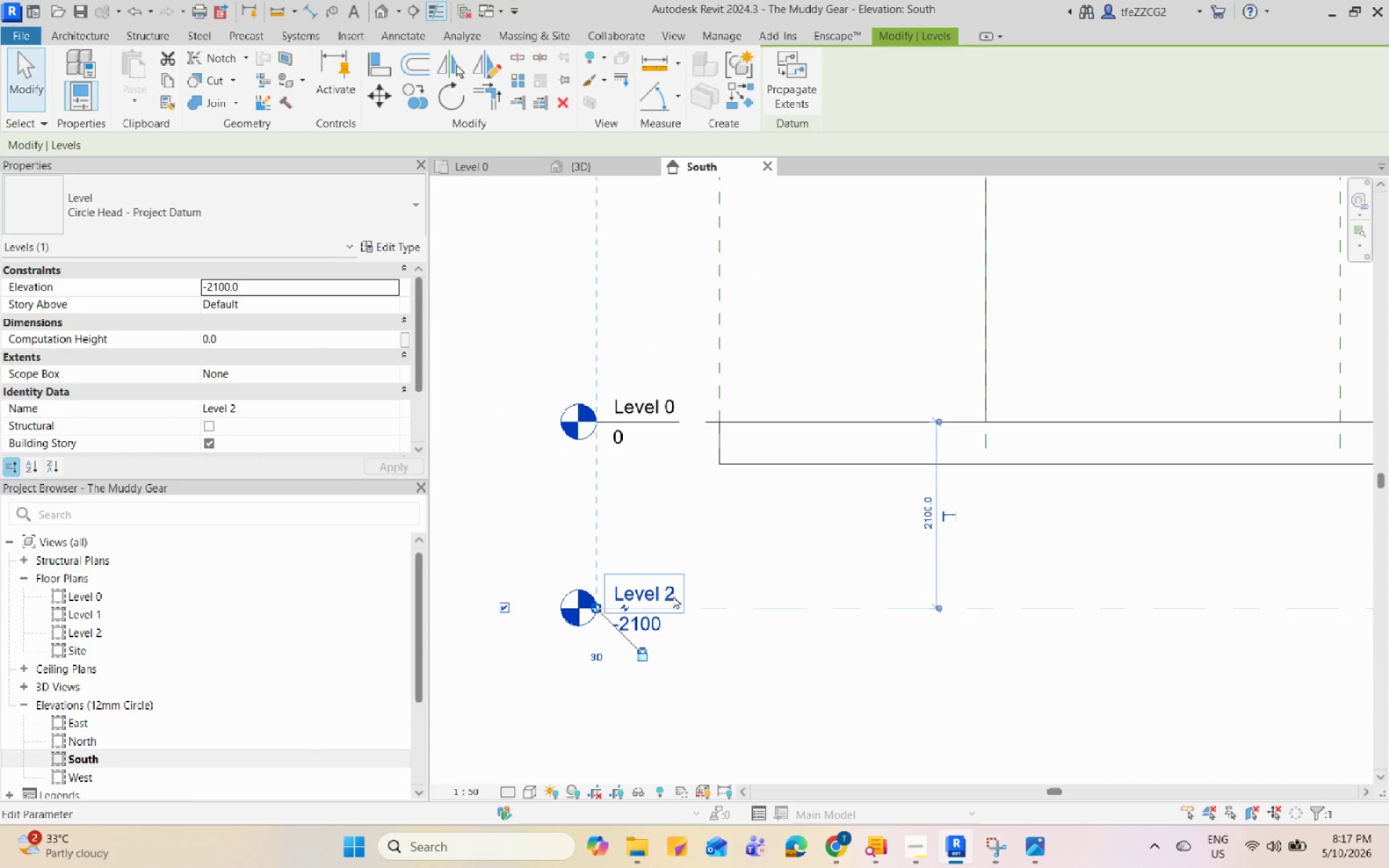 
double_click([673, 595])
 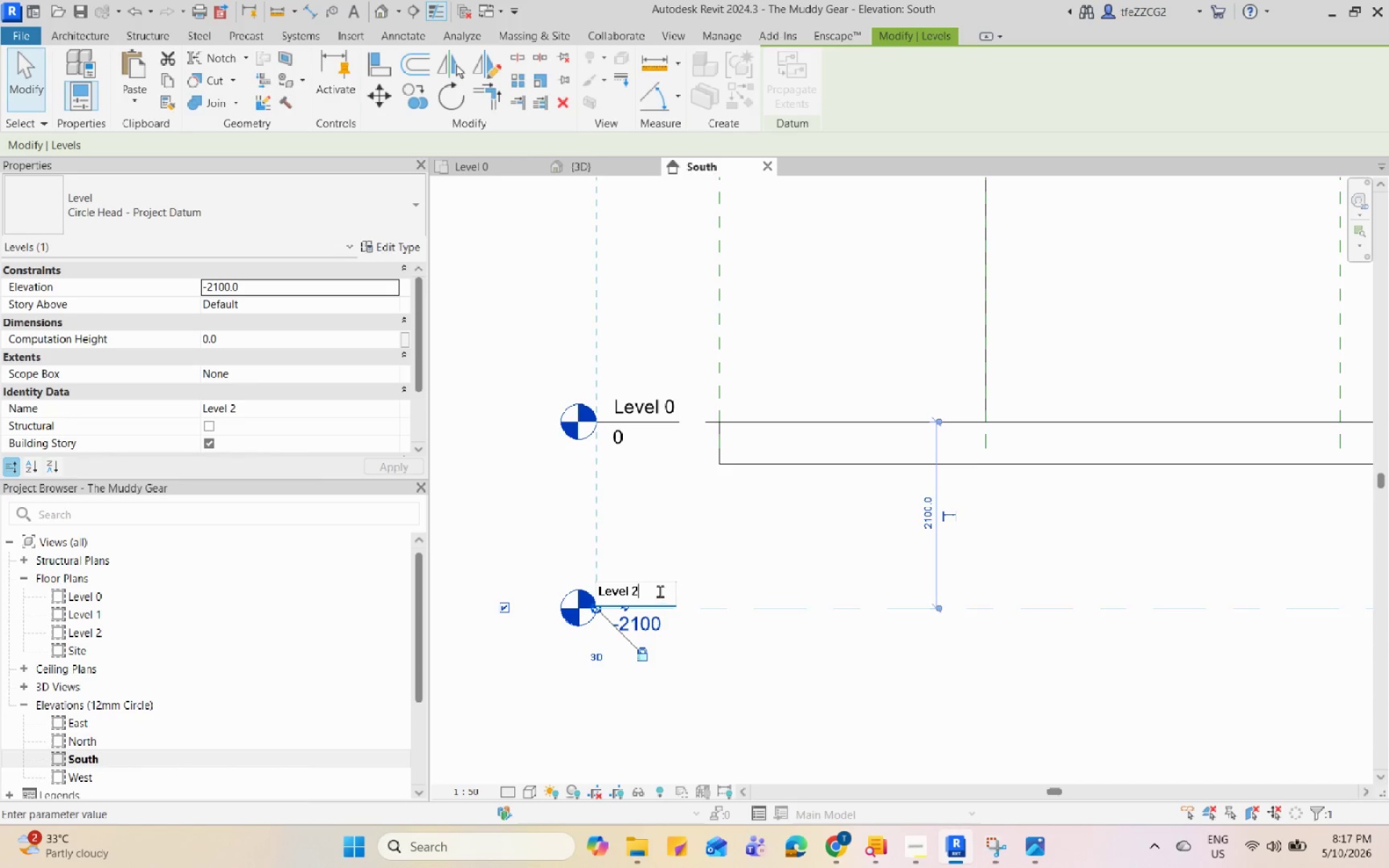 
left_click_drag(start_coordinate=[658, 591], to_coordinate=[634, 588])
 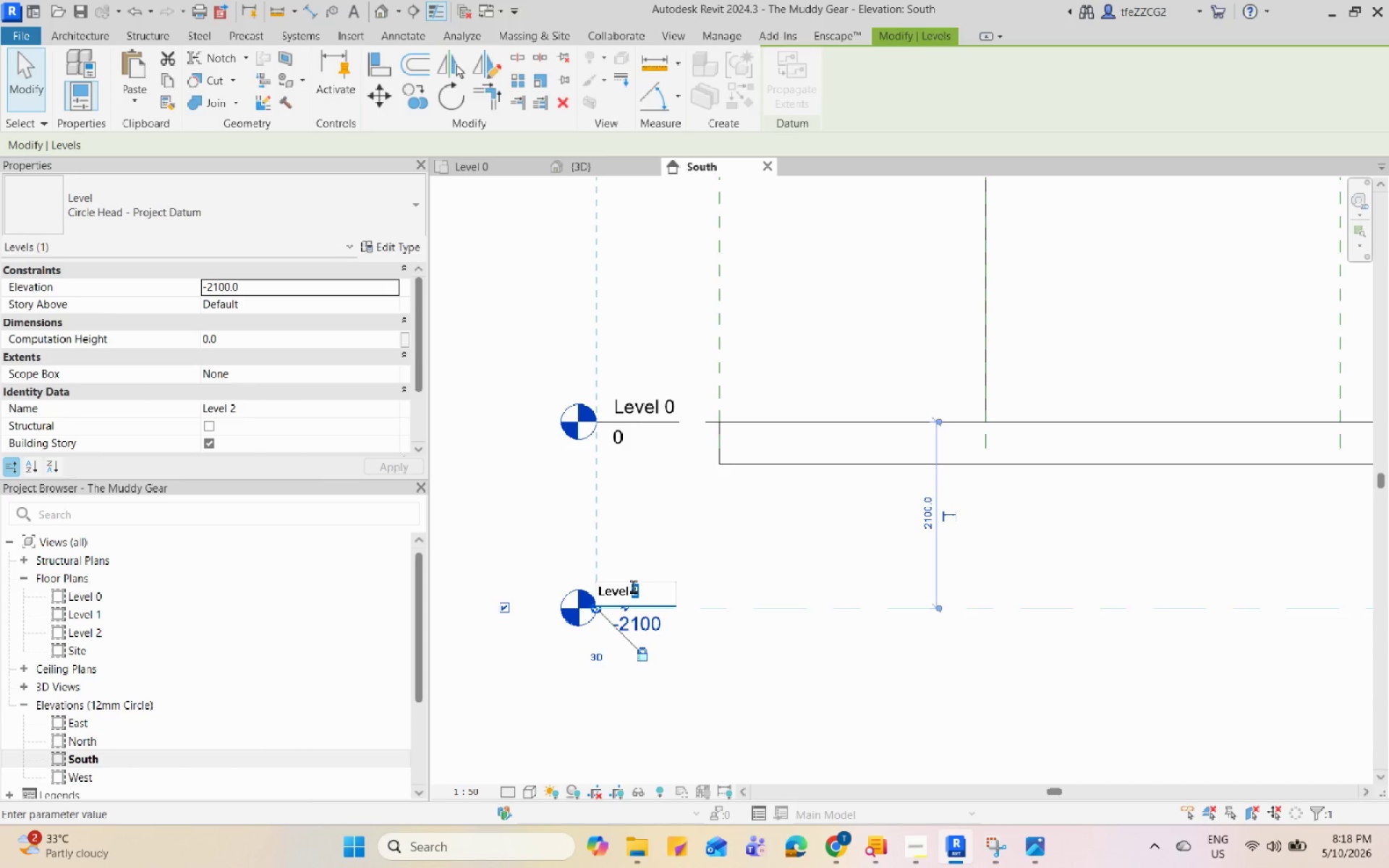 
key(Backspace)
key(Backspace)
key(Backspace)
key(Backspace)
key(Backspace)
key(Backspace)
key(Backspace)
type(Ground)
 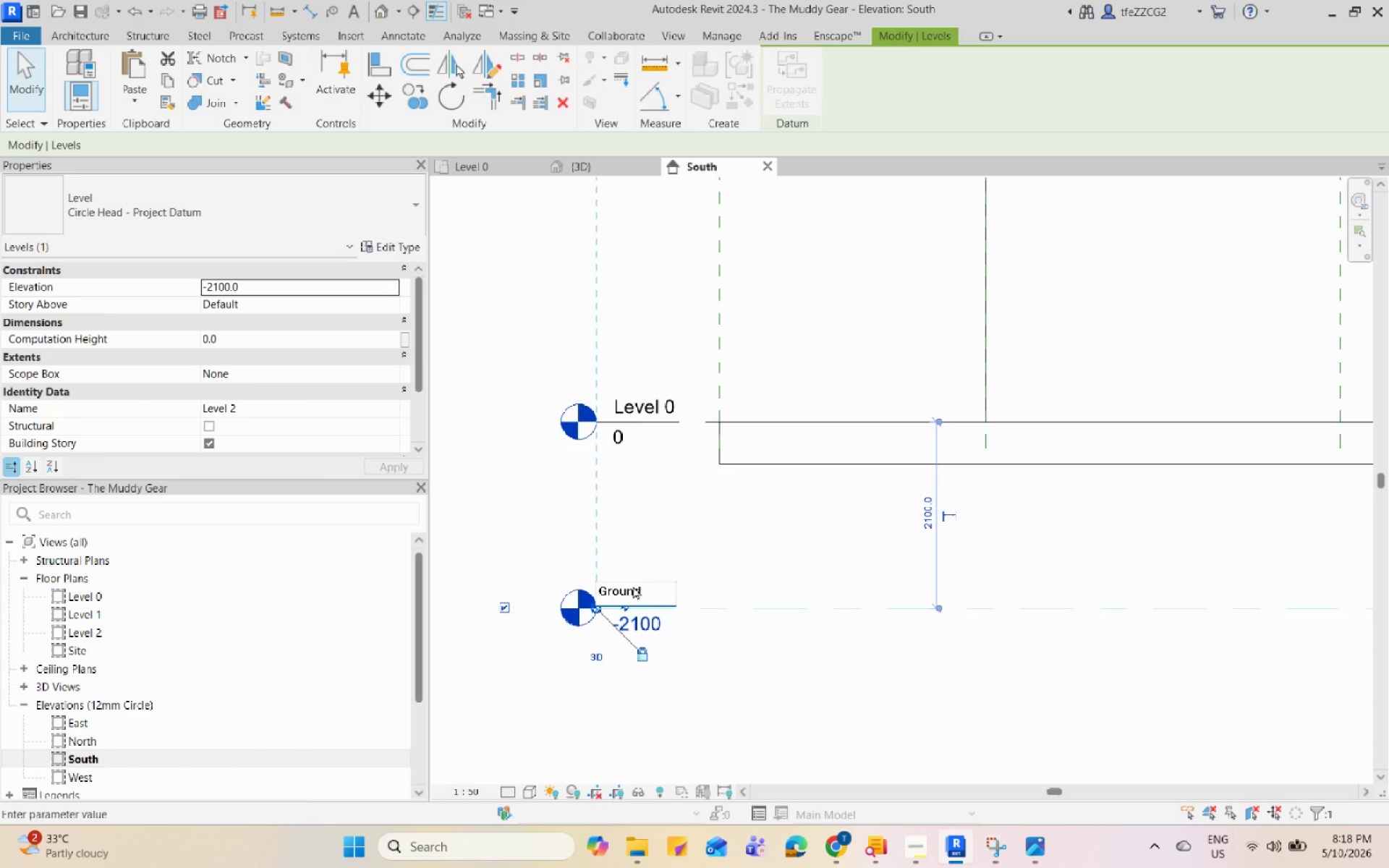 
left_click([783, 419])
 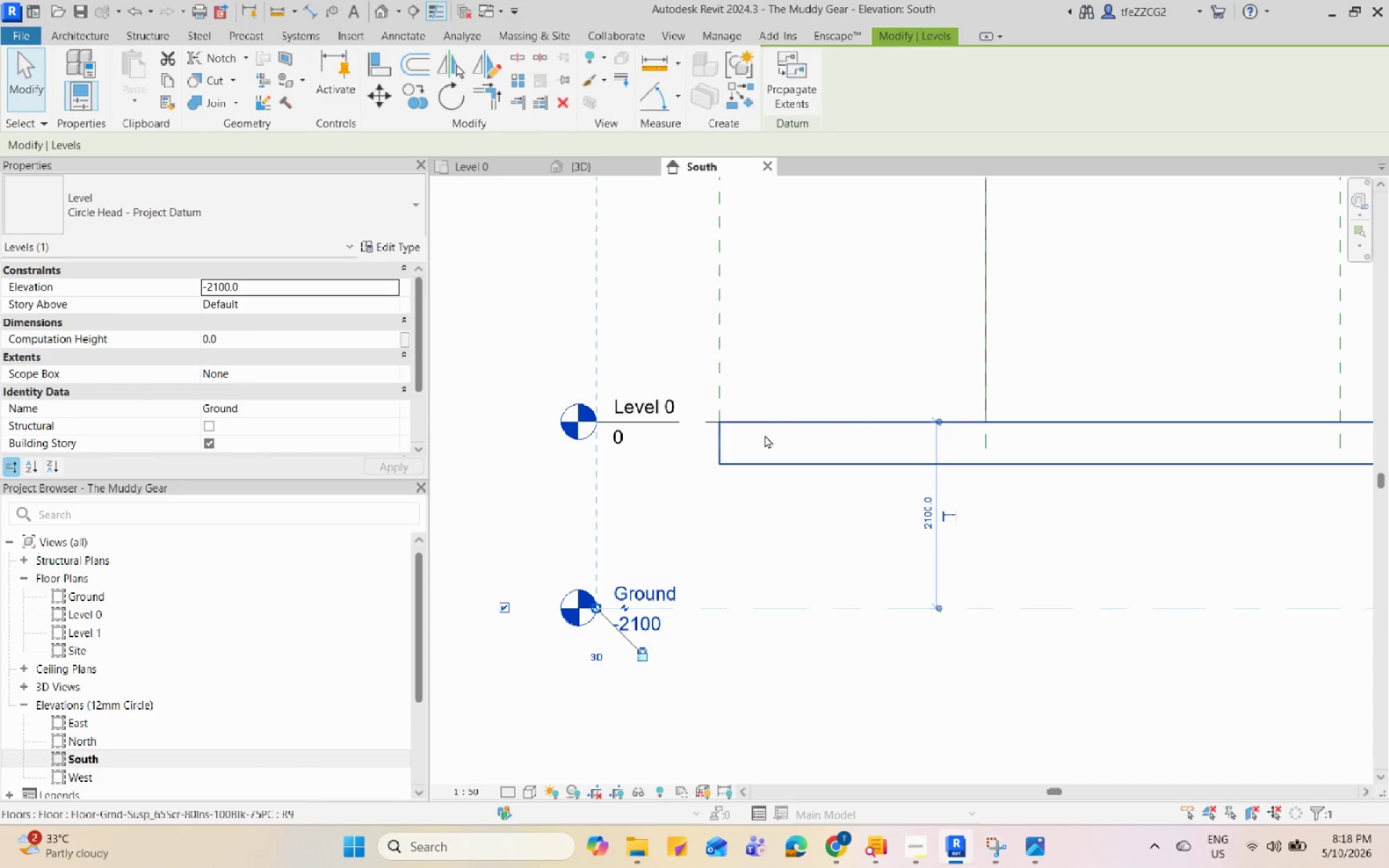 
scroll: coordinate [587, 548], scroll_direction: down, amount: 5.0
 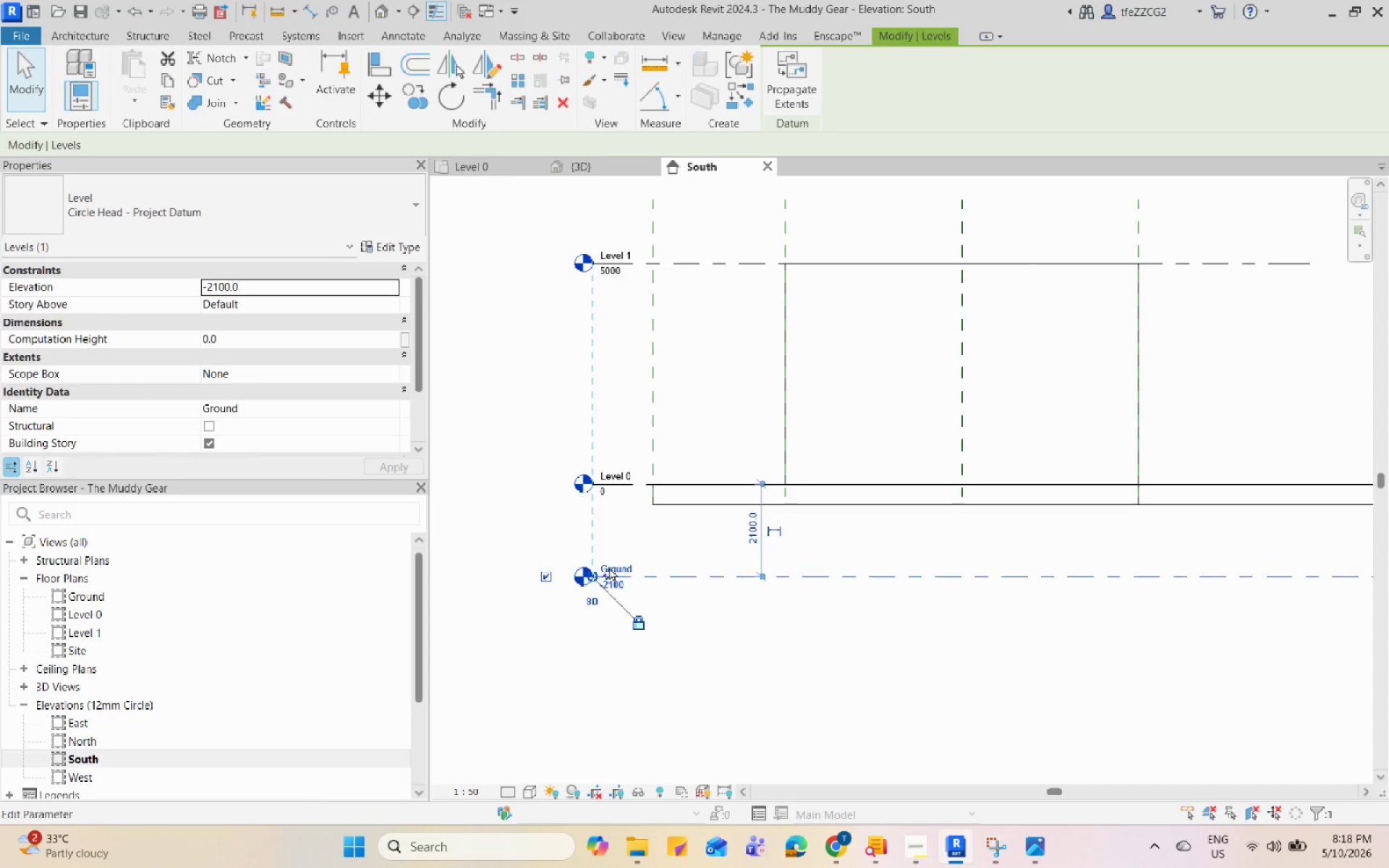 
scroll: coordinate [731, 544], scroll_direction: up, amount: 4.0
 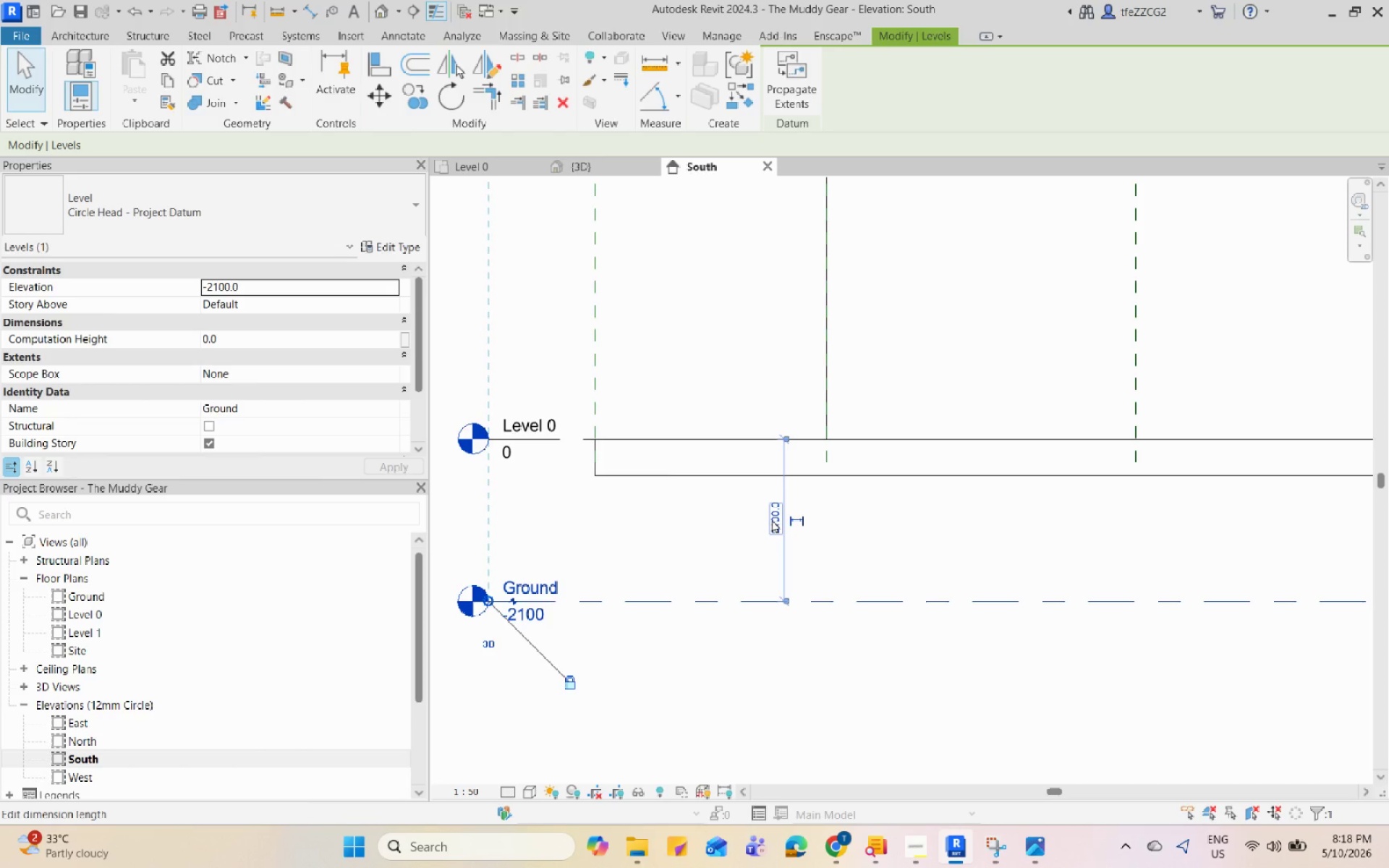 
wait(24.25)
 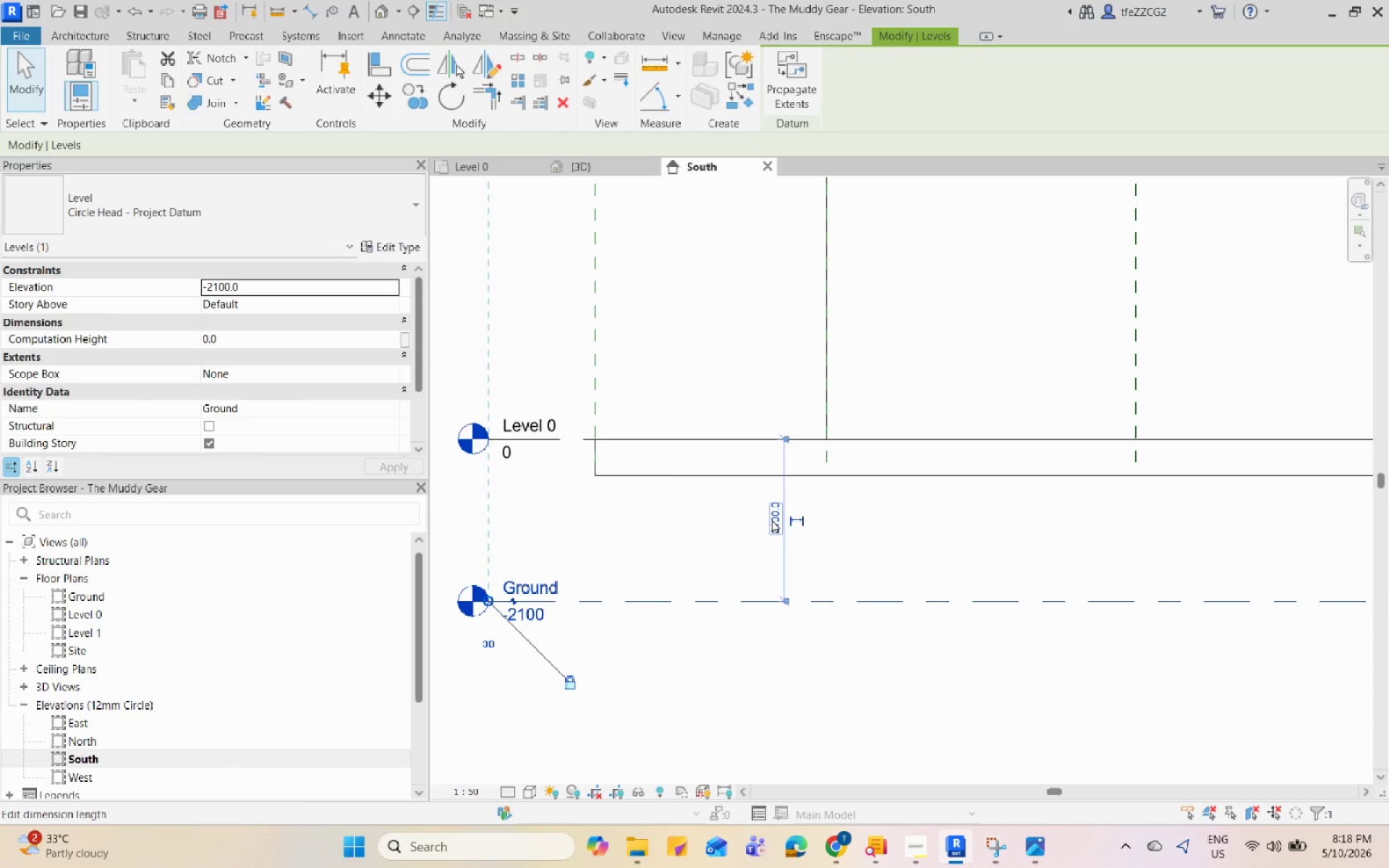 
left_click([779, 520])
 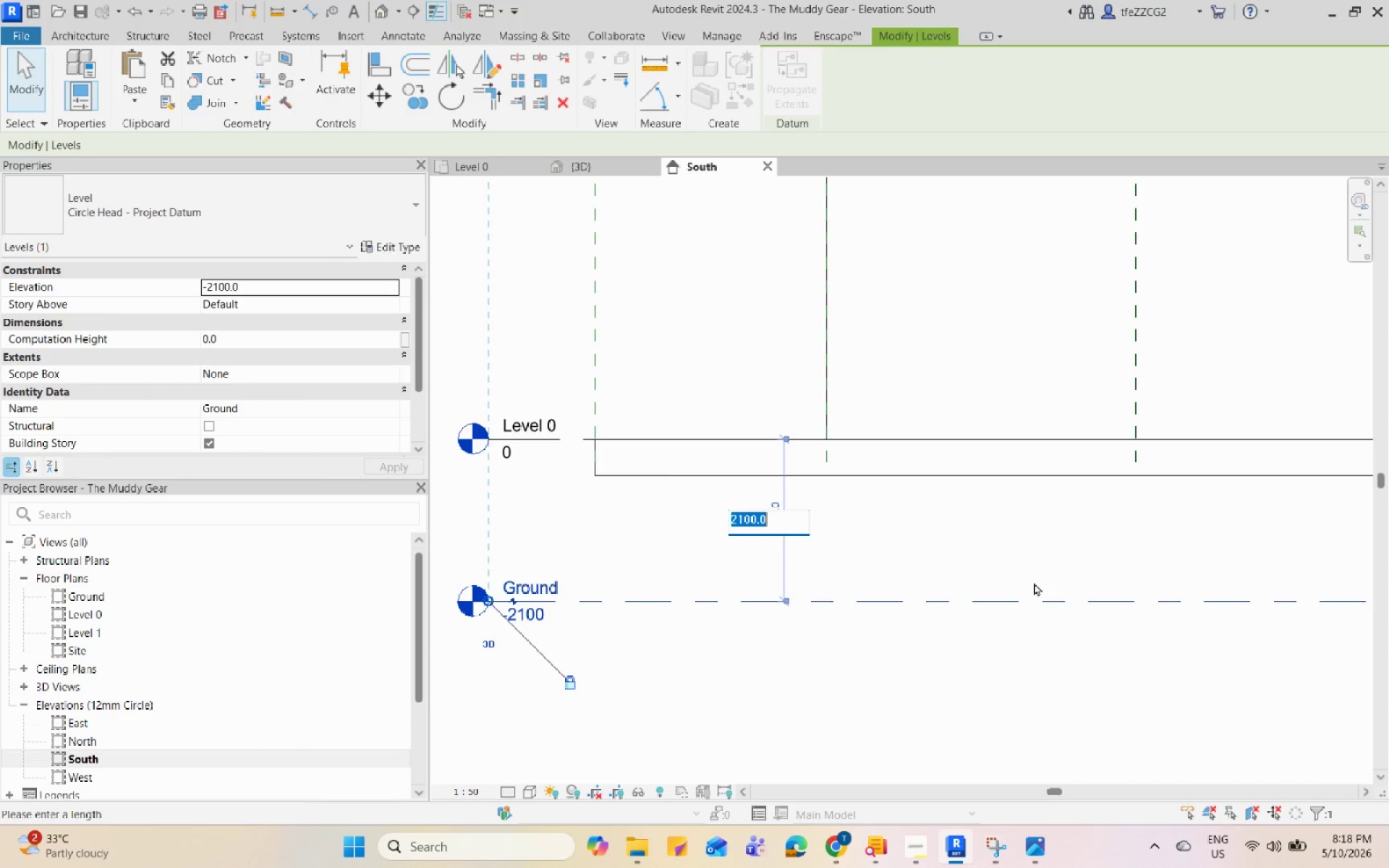 
key(Numpad5)
 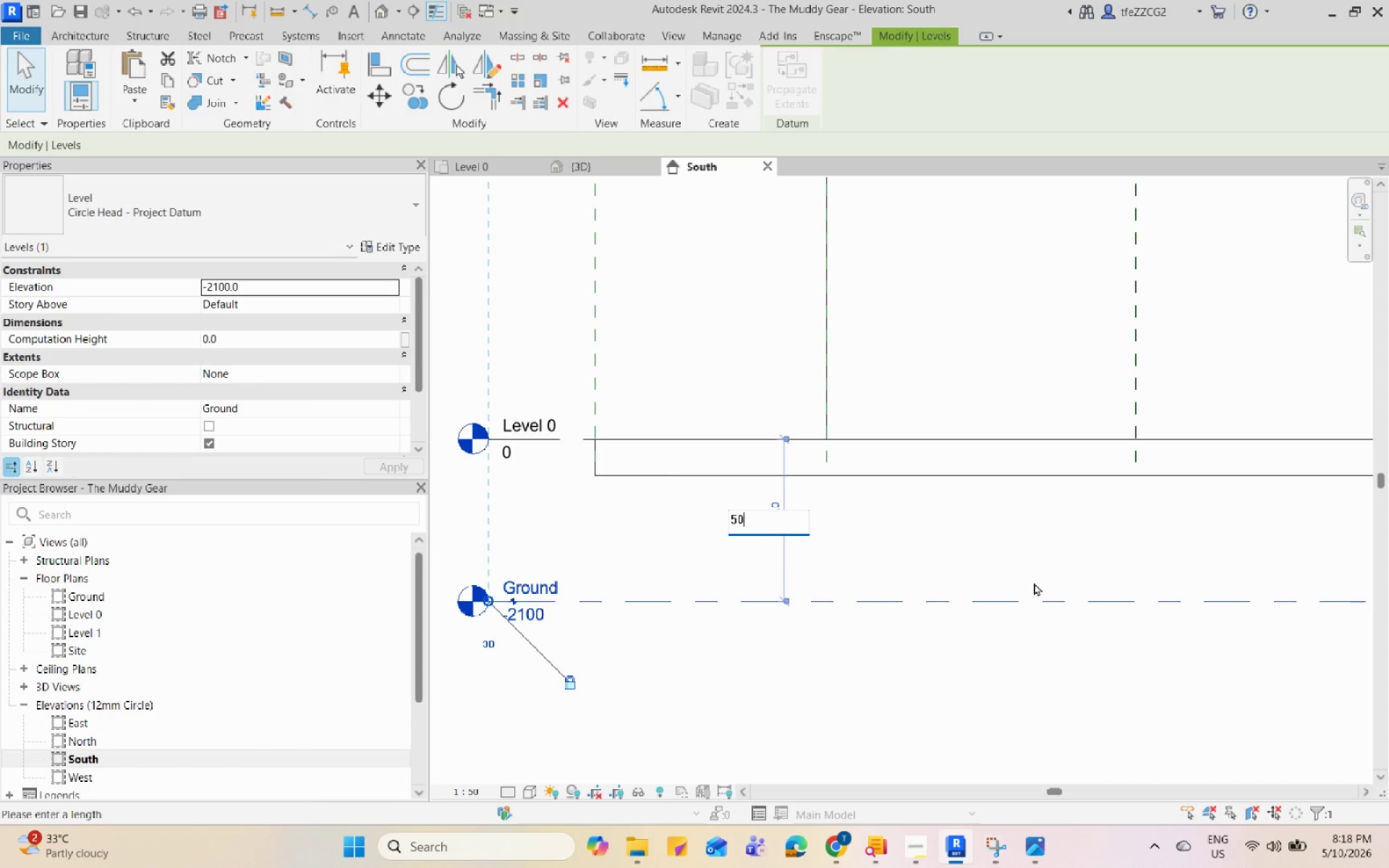 
key(Numpad0)
 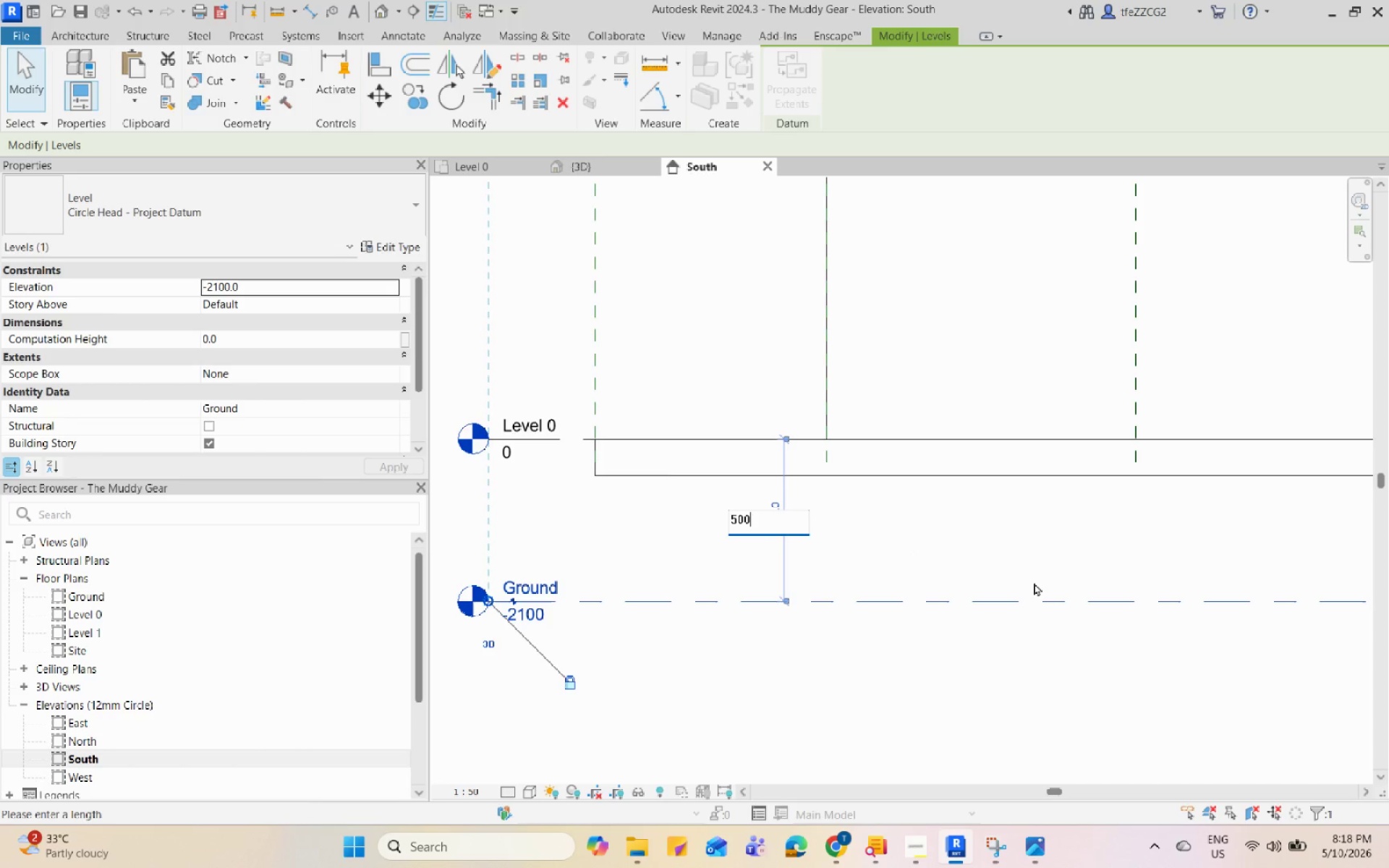 
key(Numpad0)
 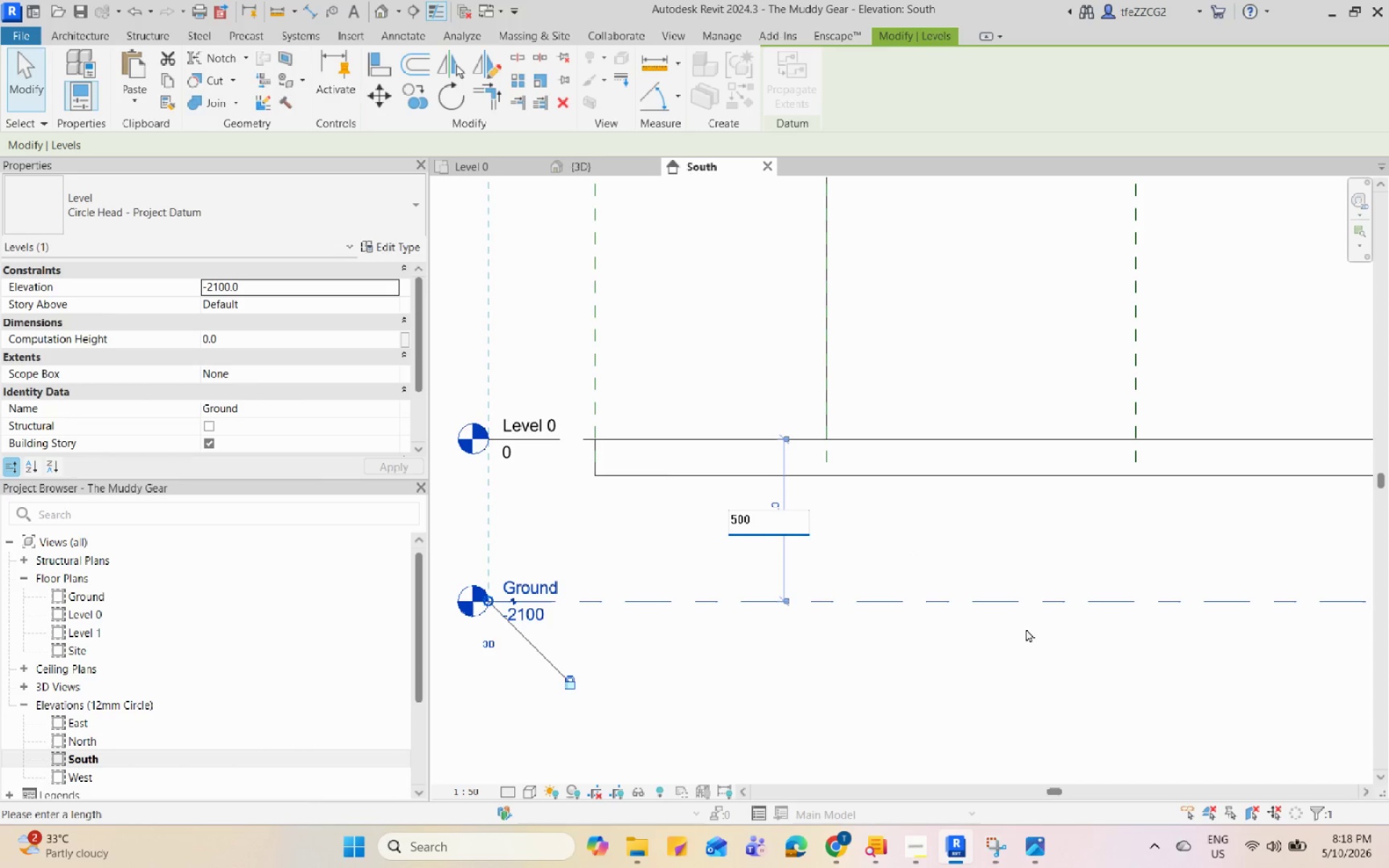 
left_click([1014, 684])
 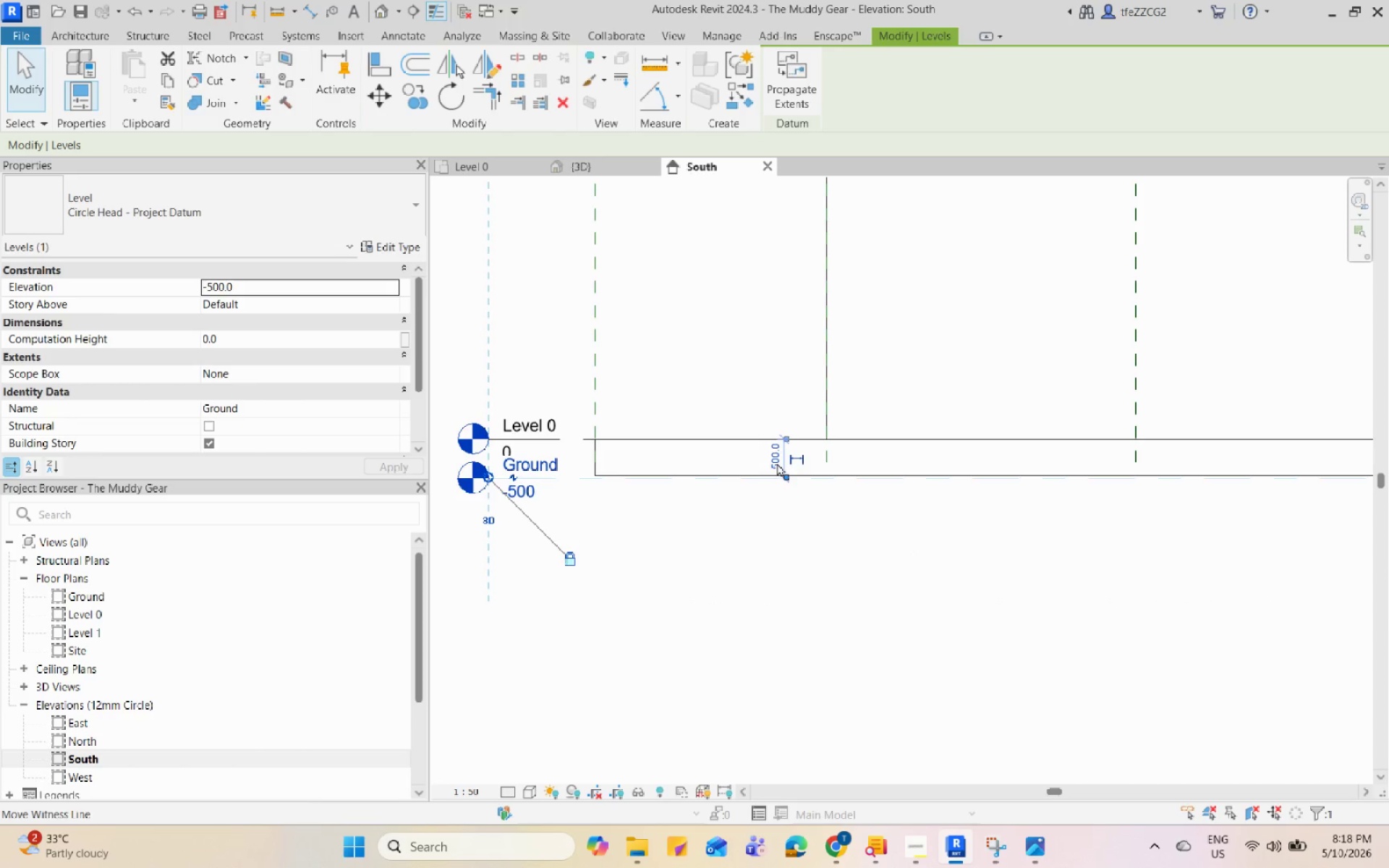 
scroll: coordinate [722, 447], scroll_direction: up, amount: 3.0
 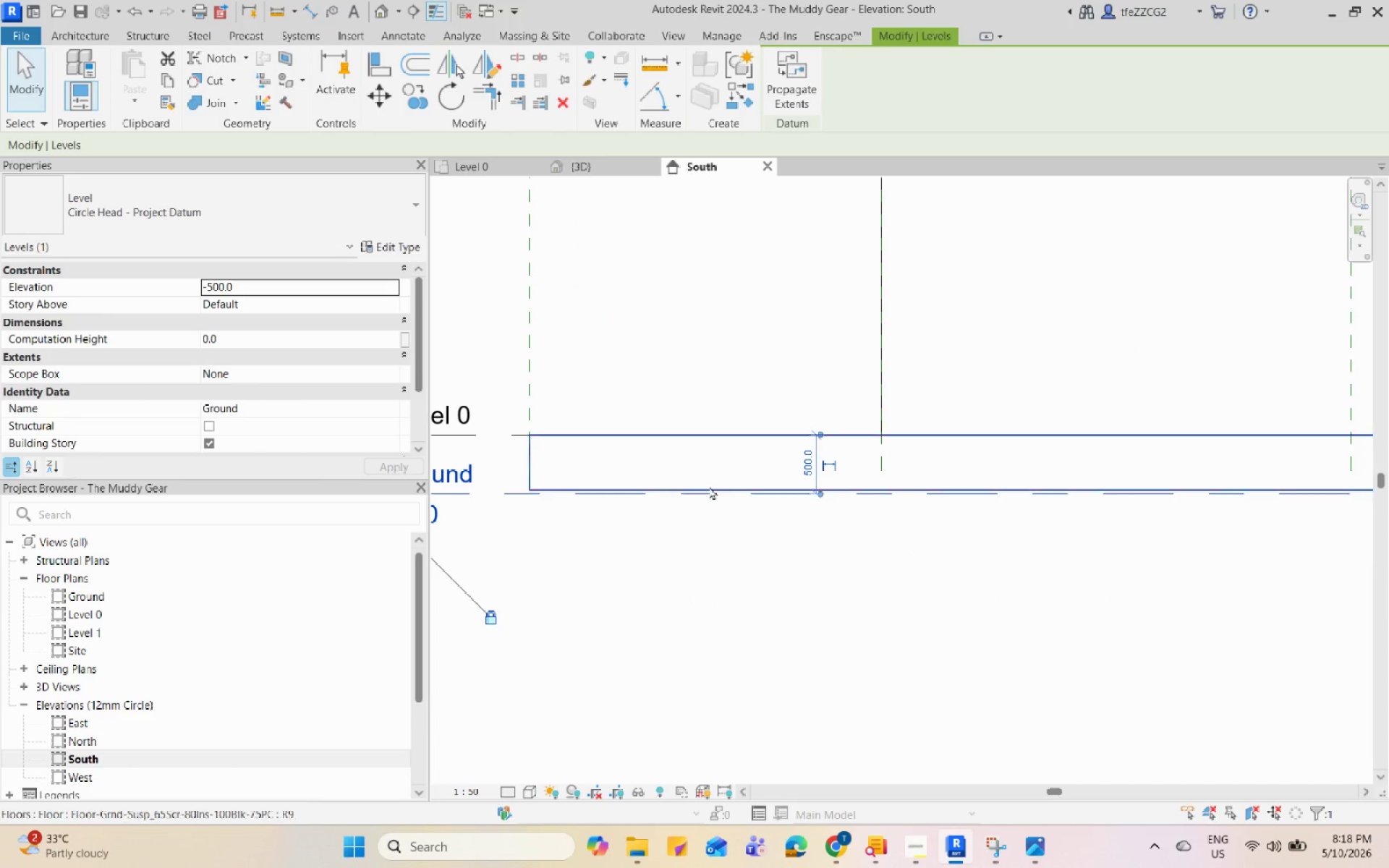 
left_click([709, 486])
 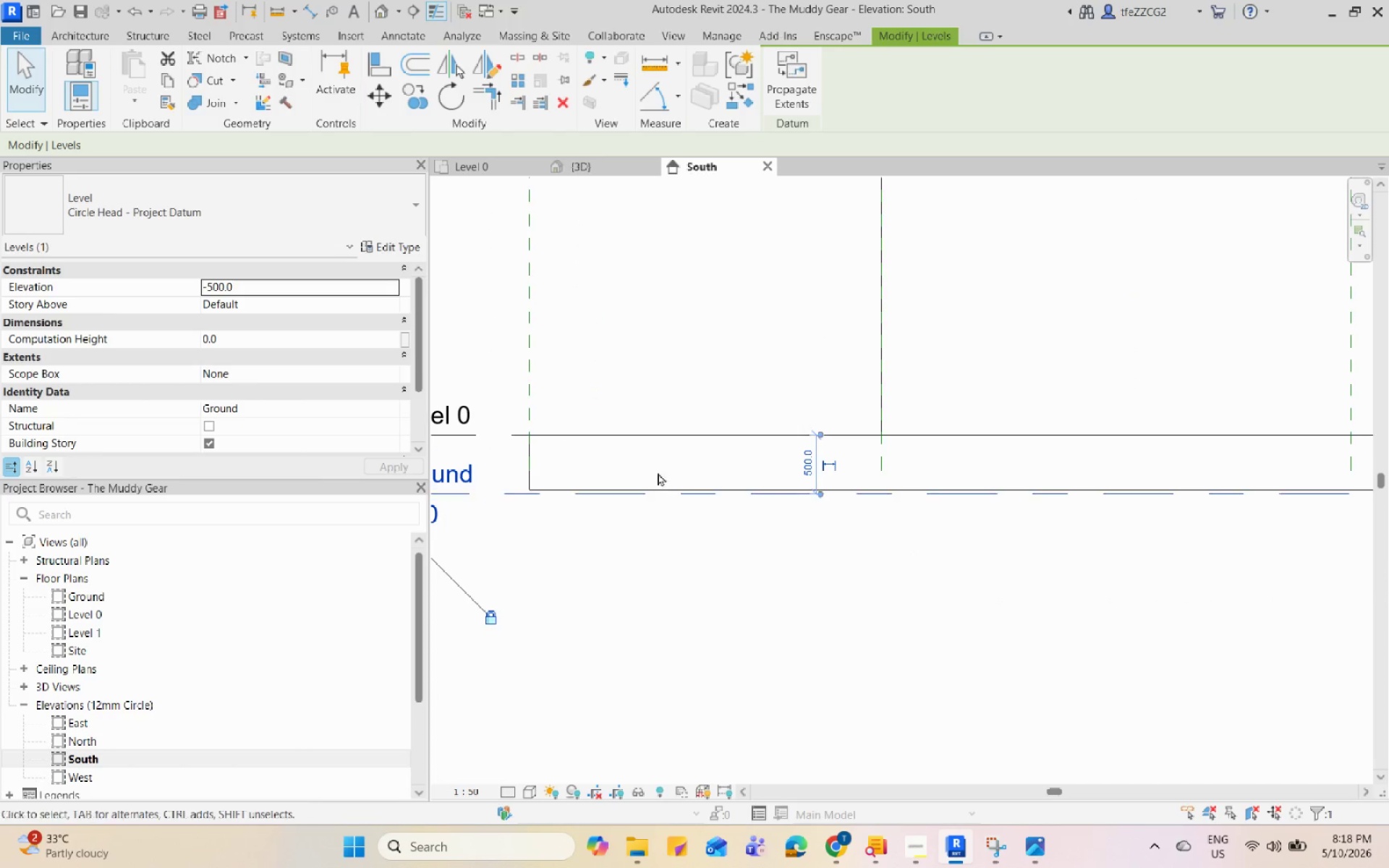 
key(Escape)
 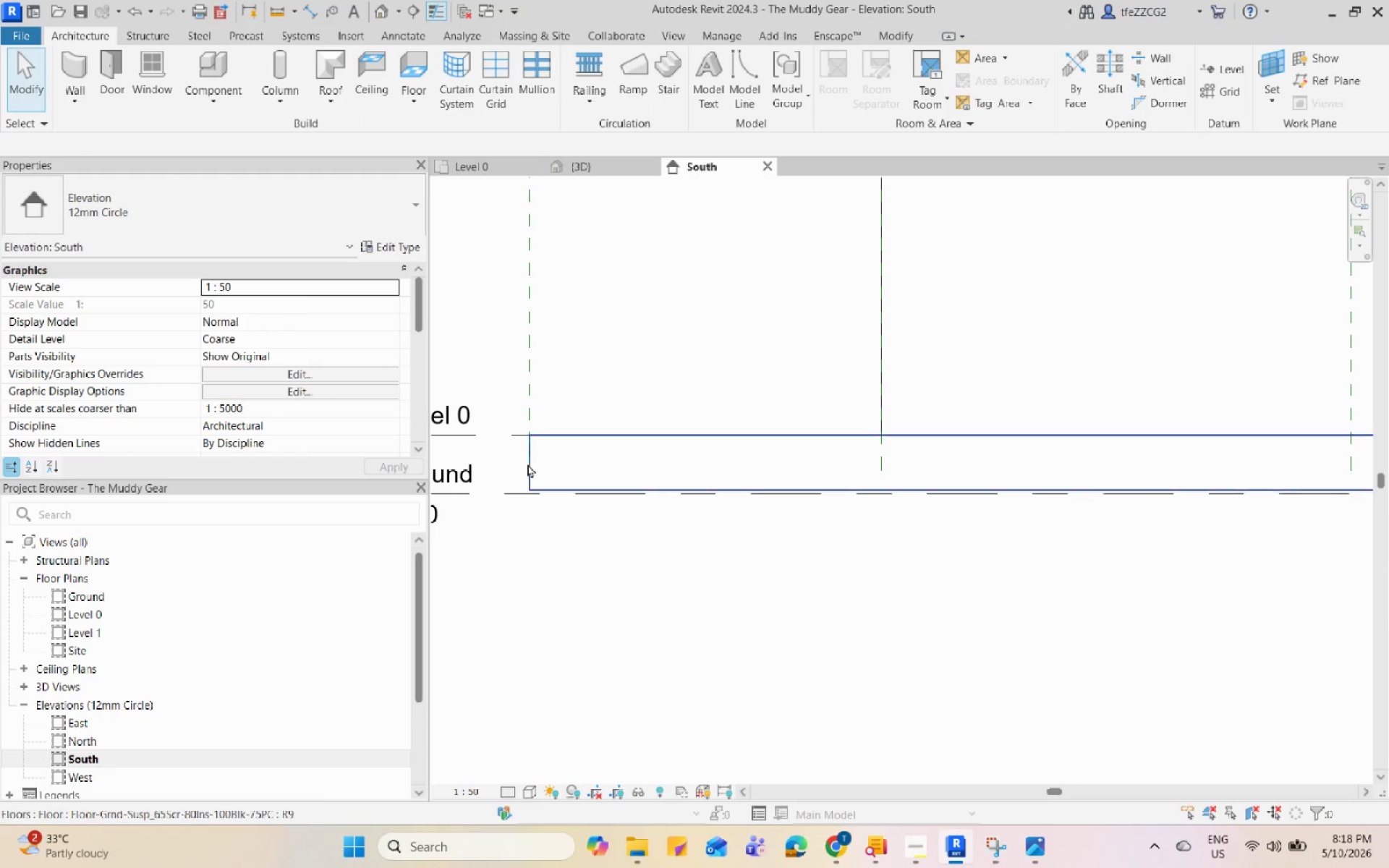 
left_click([527, 464])
 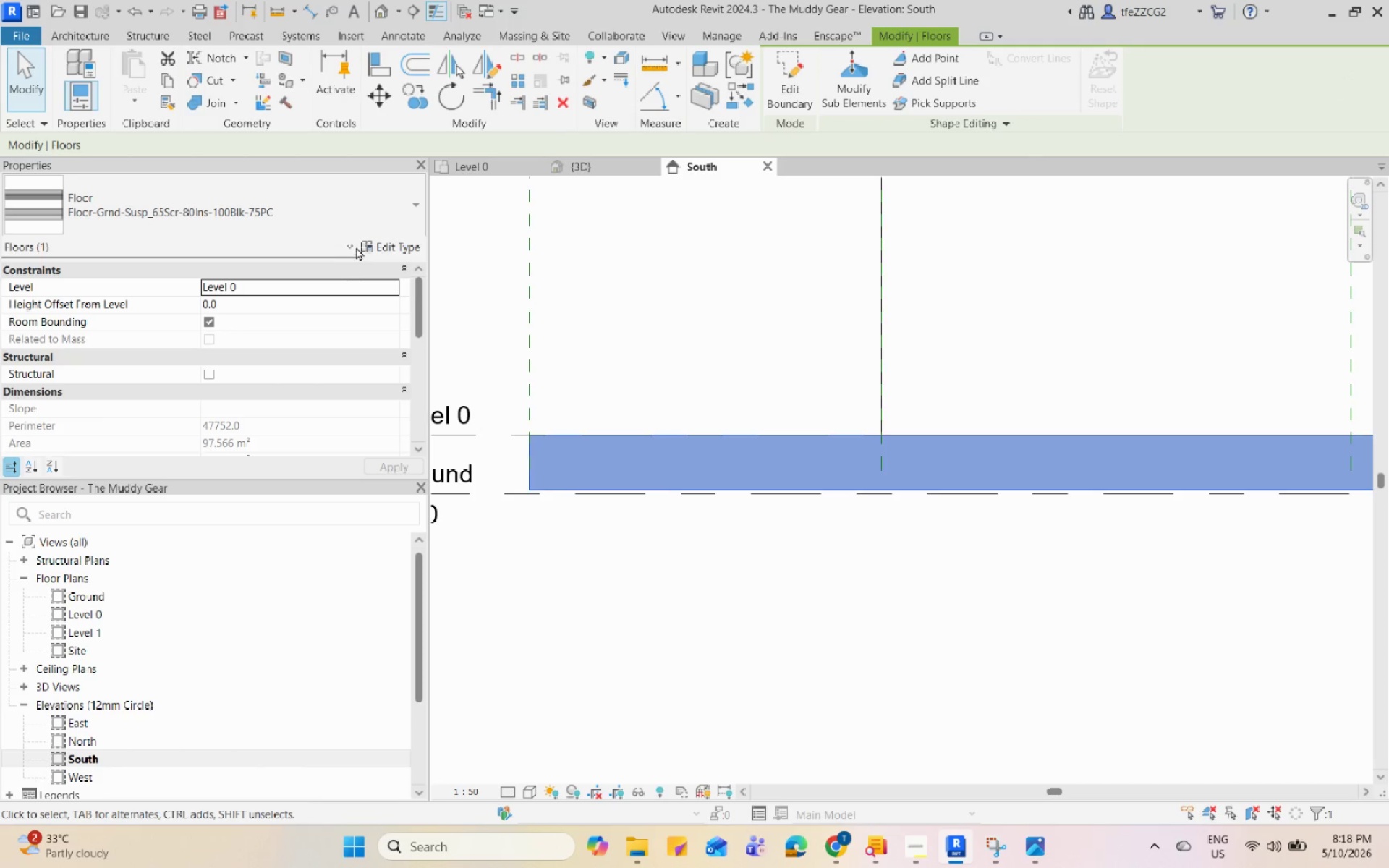 
left_click([367, 243])
 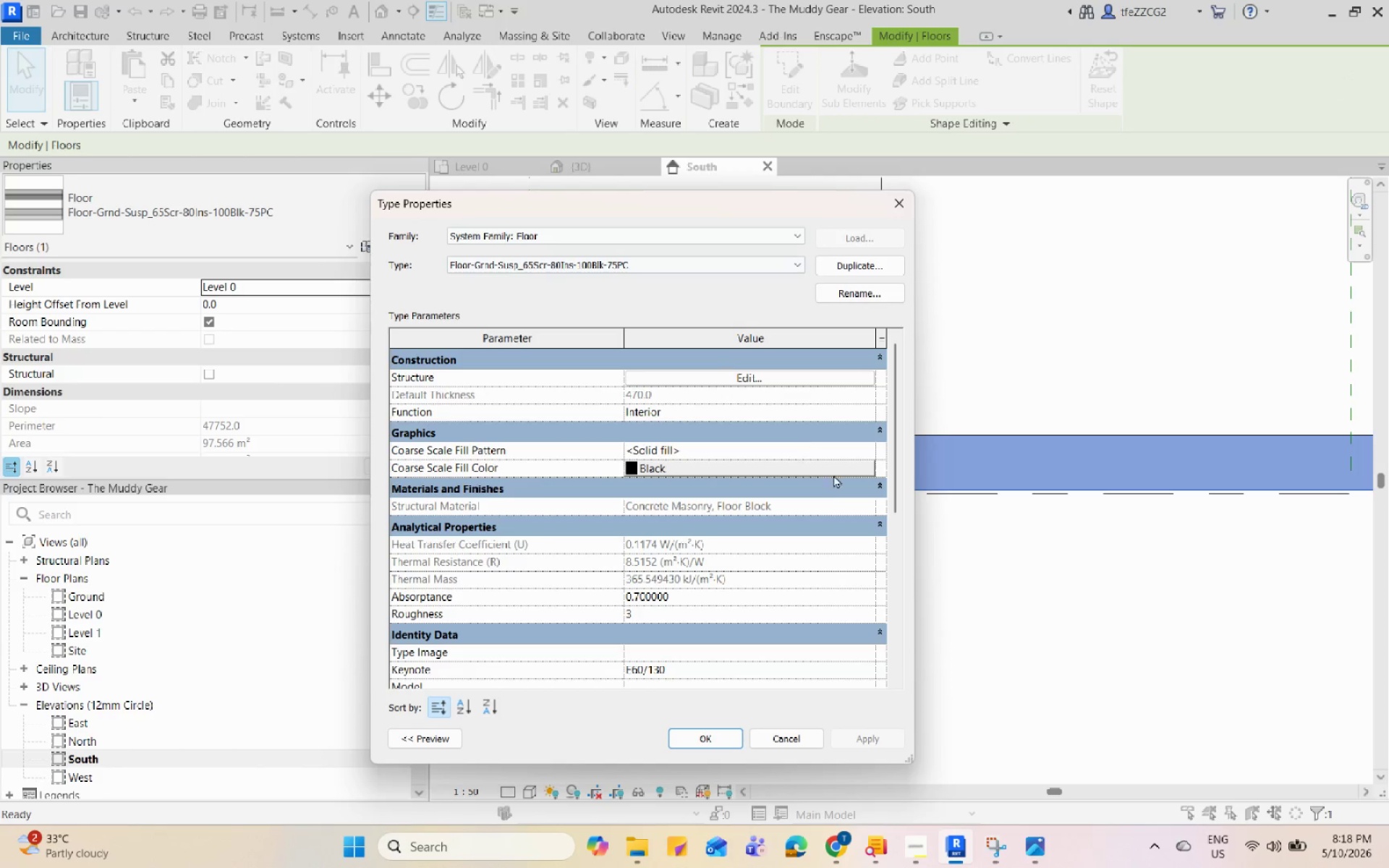 
scroll: coordinate [835, 479], scroll_direction: up, amount: 5.0
 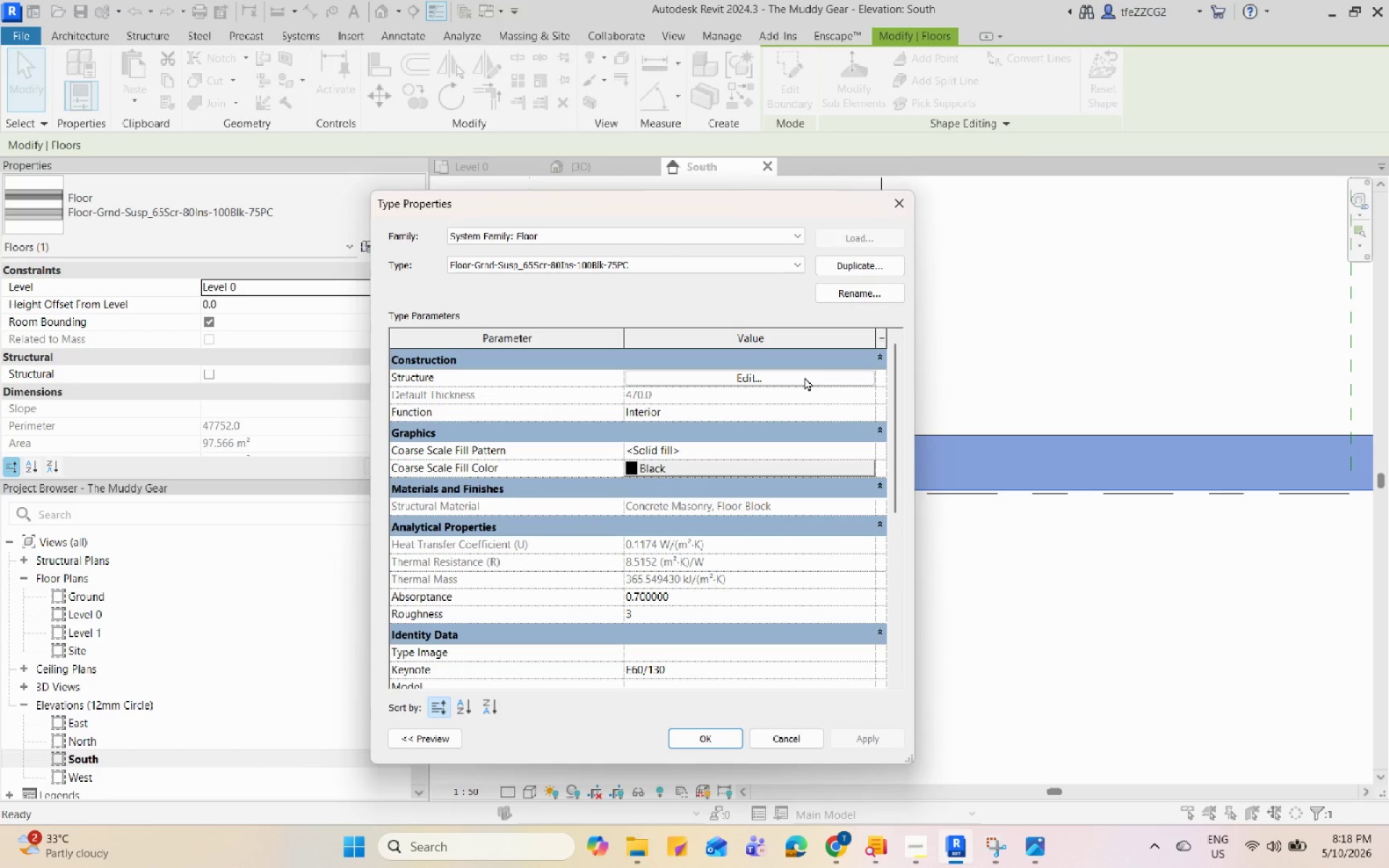 
left_click([804, 377])
 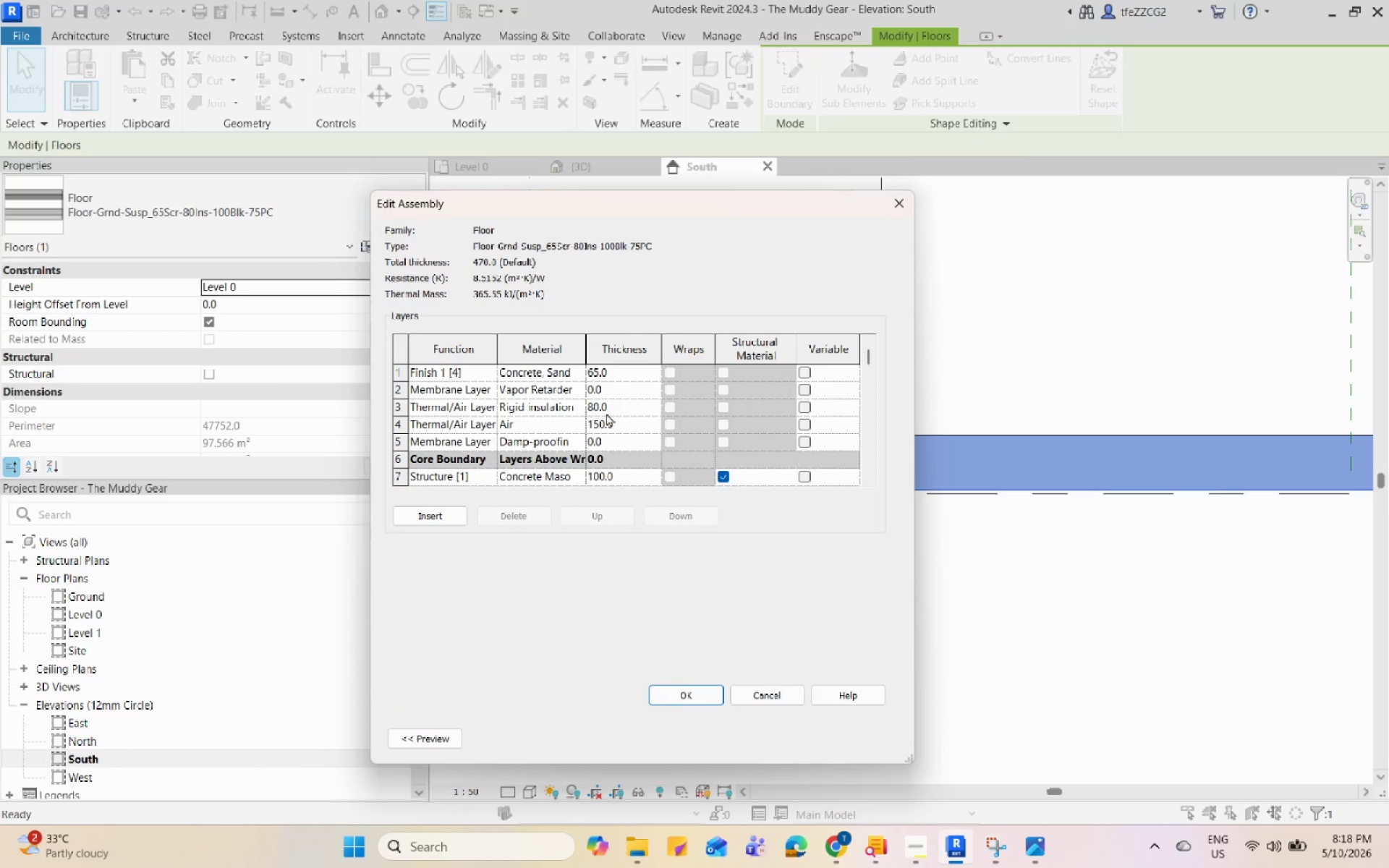 
scroll: coordinate [613, 448], scroll_direction: down, amount: 2.0
 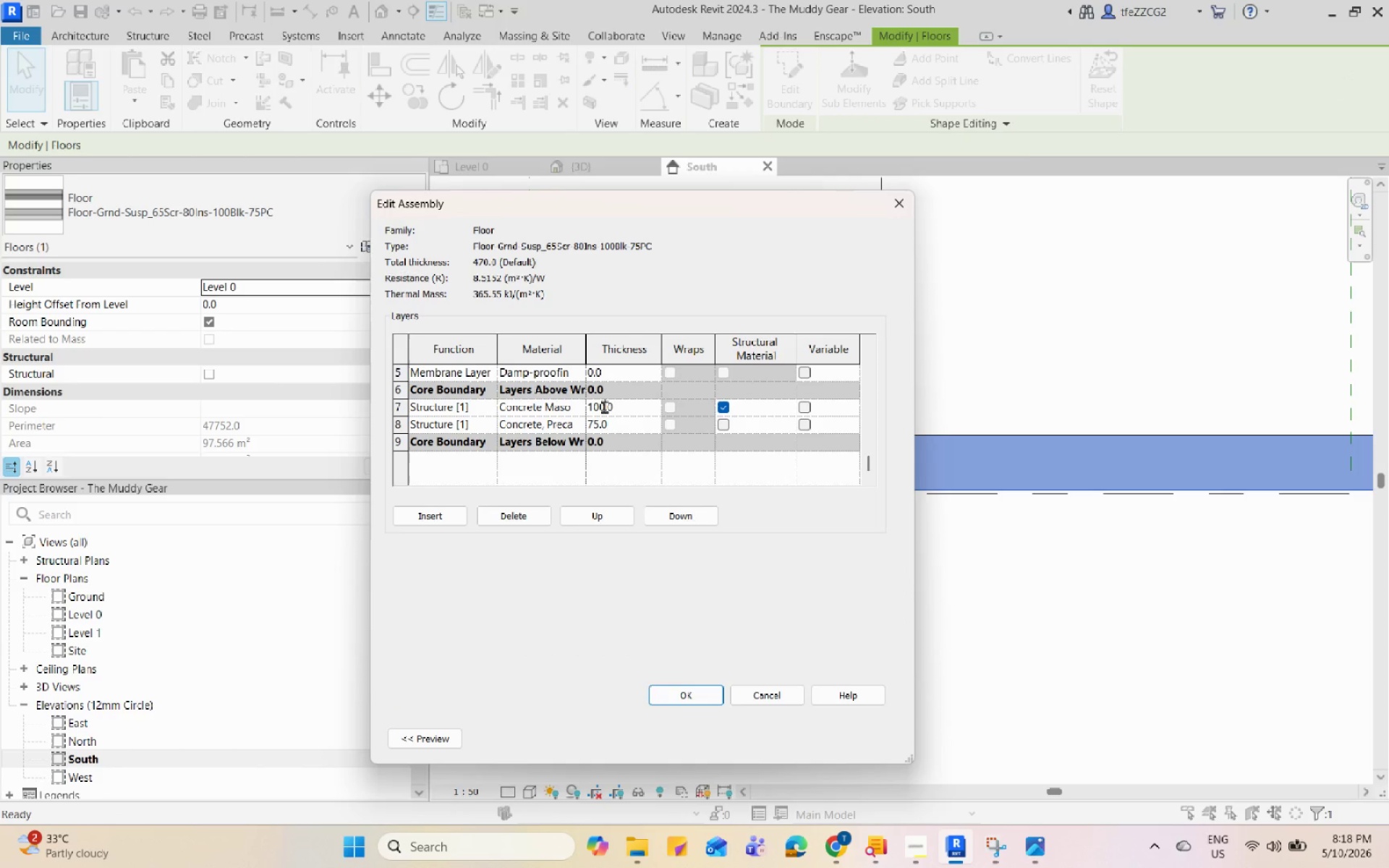 
scroll: coordinate [666, 423], scroll_direction: up, amount: 4.0
 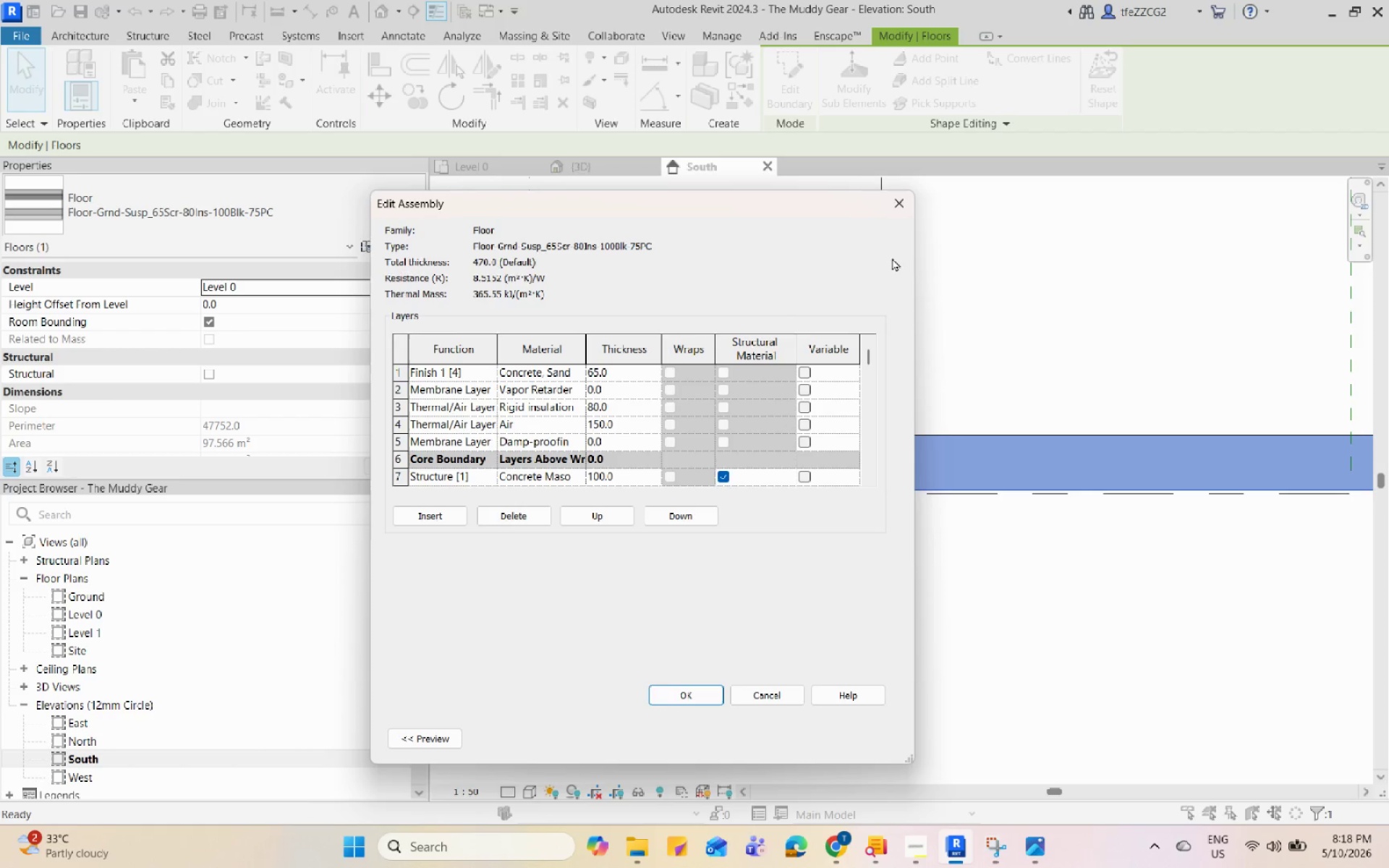 
left_click([898, 208])
 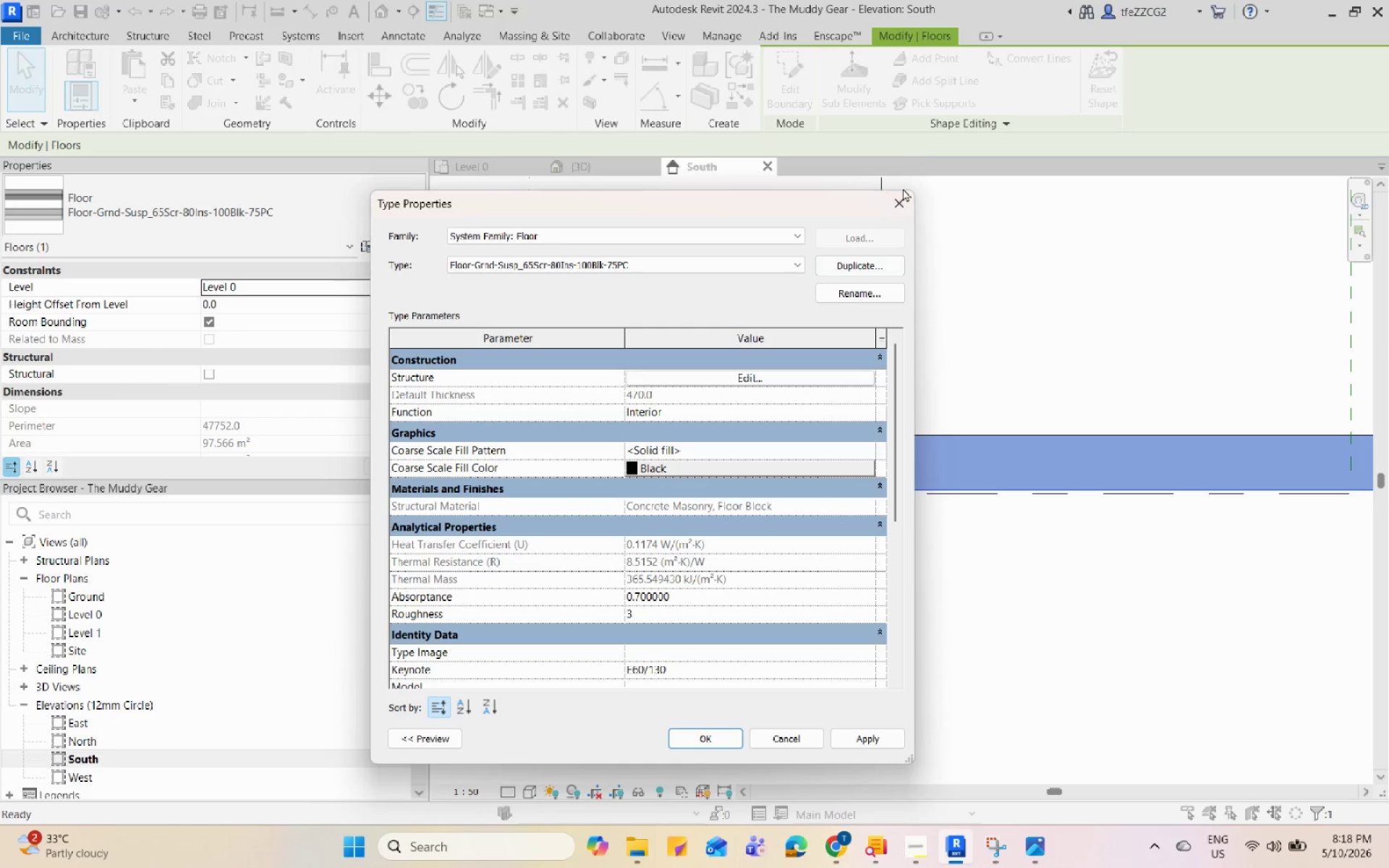 
double_click([903, 208])
 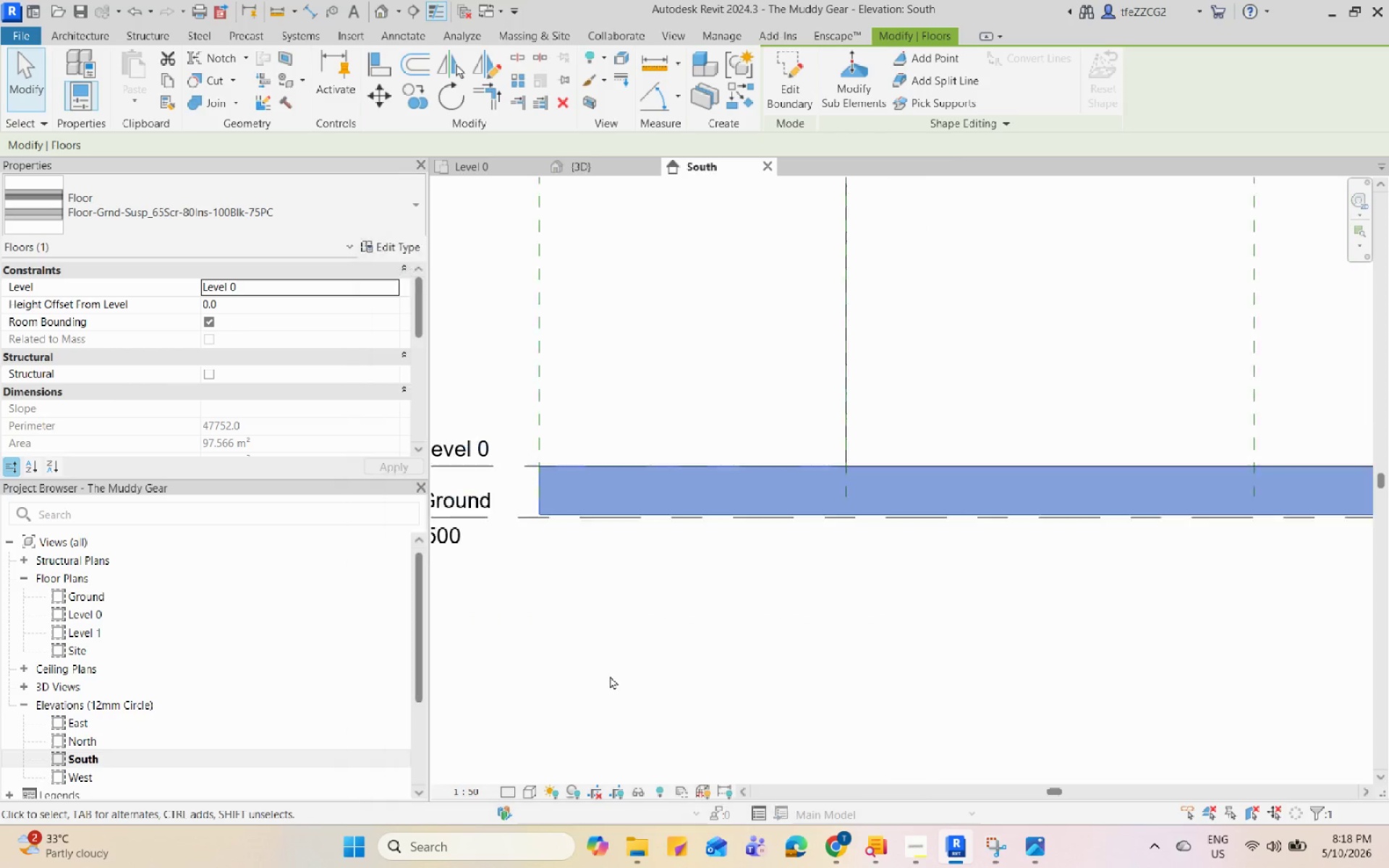 
key(Escape)
 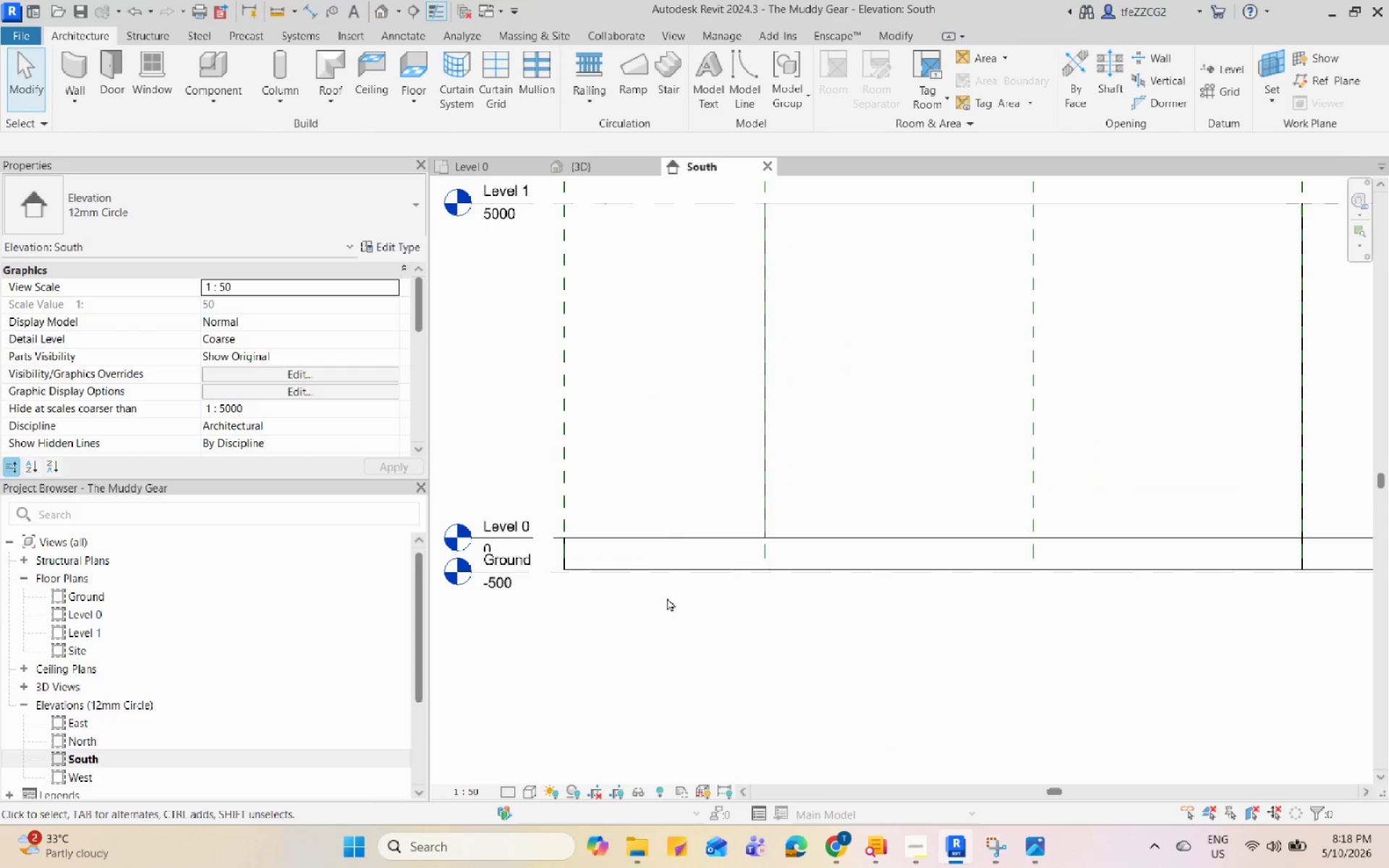 
key(Escape)
 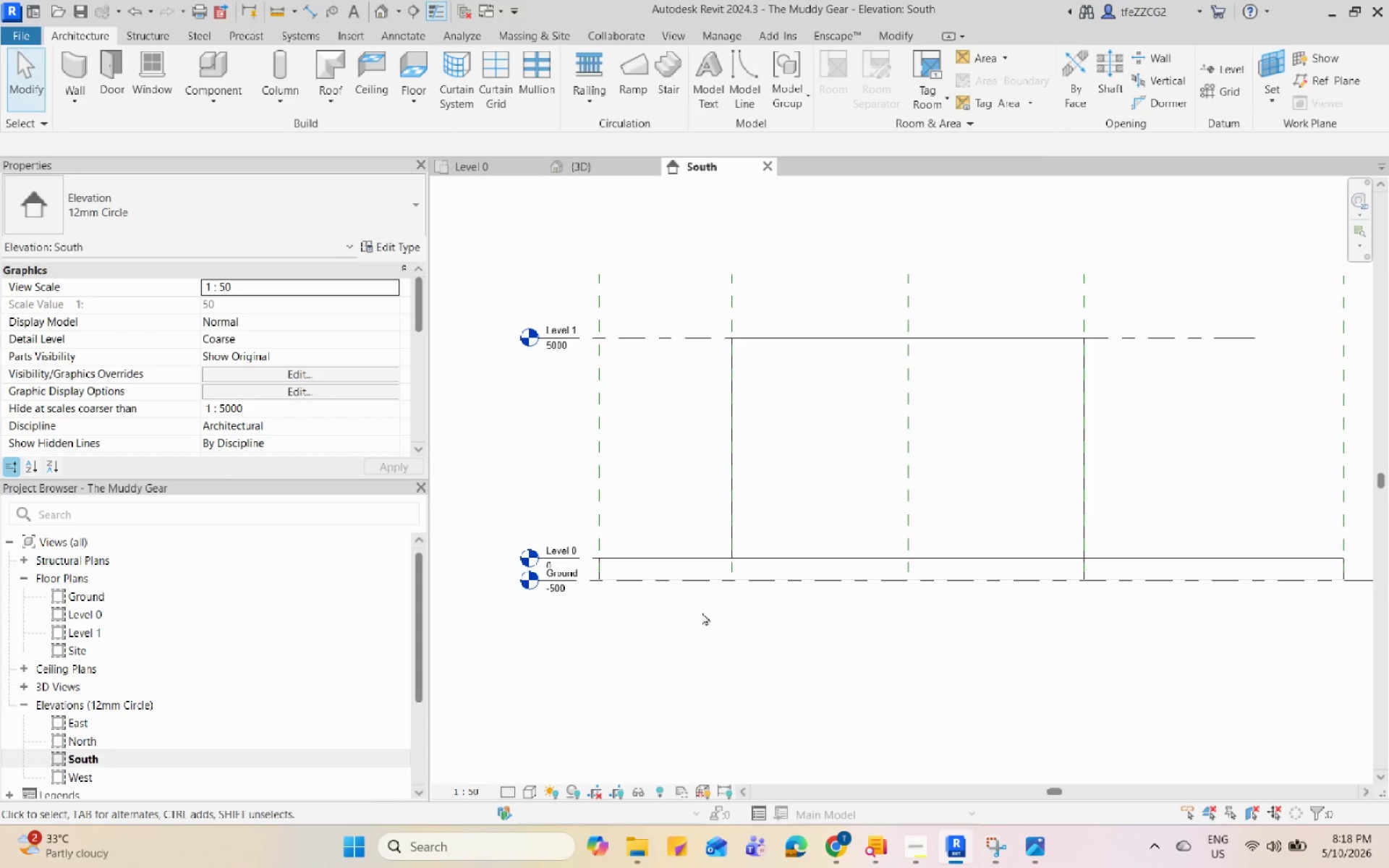 
scroll: coordinate [667, 597], scroll_direction: down, amount: 7.0
 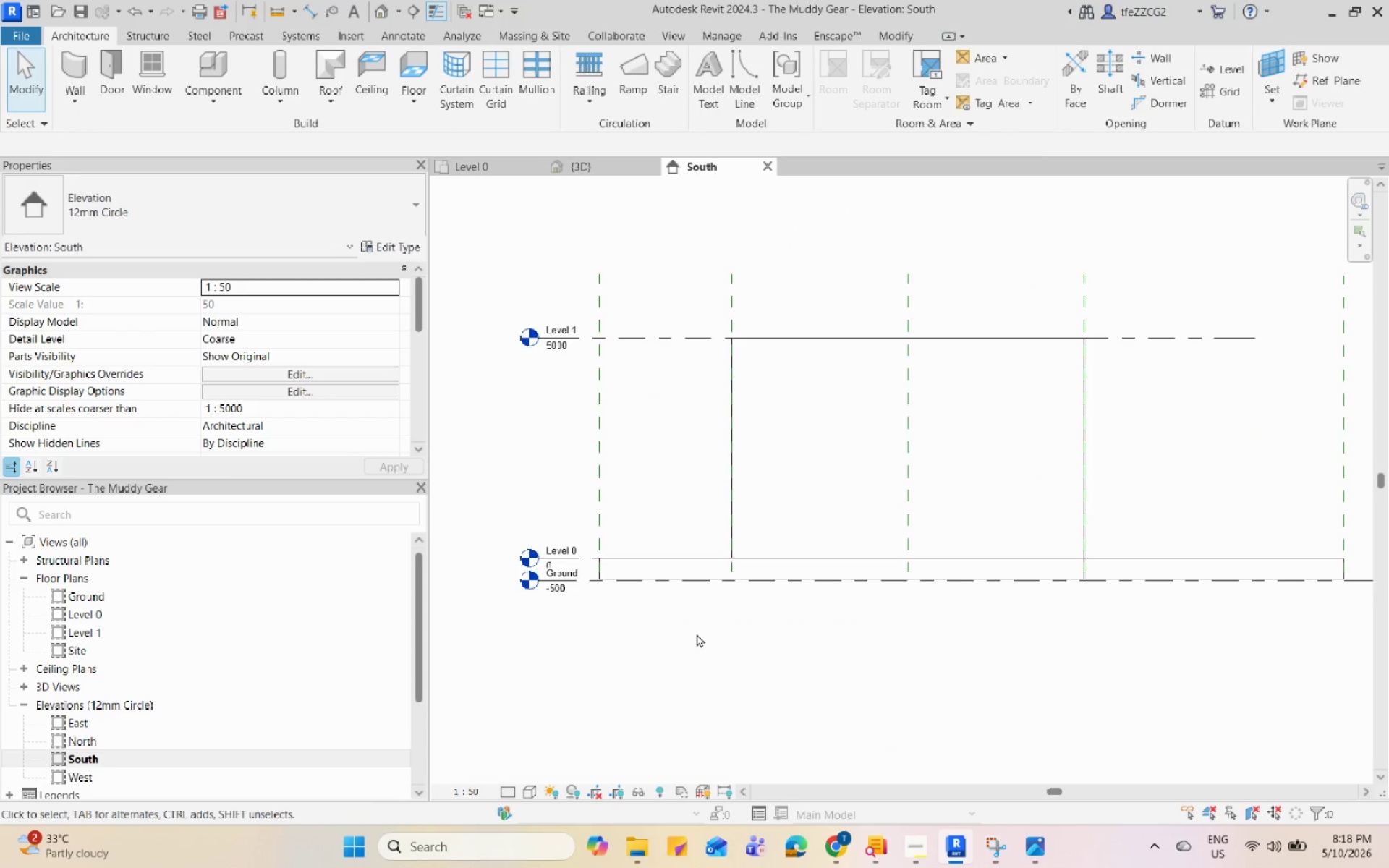 
scroll: coordinate [658, 590], scroll_direction: up, amount: 2.0
 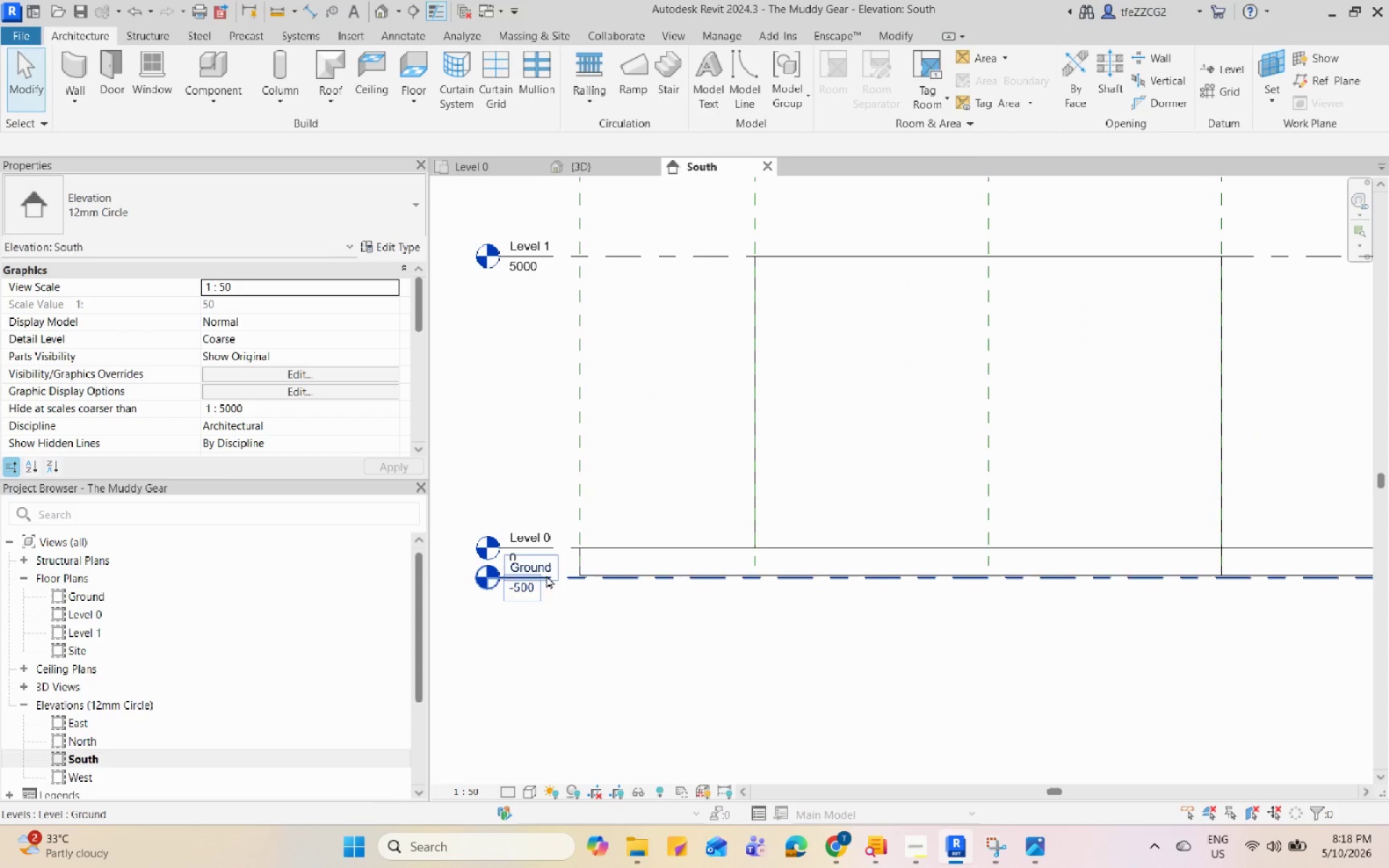 
left_click([548, 575])
 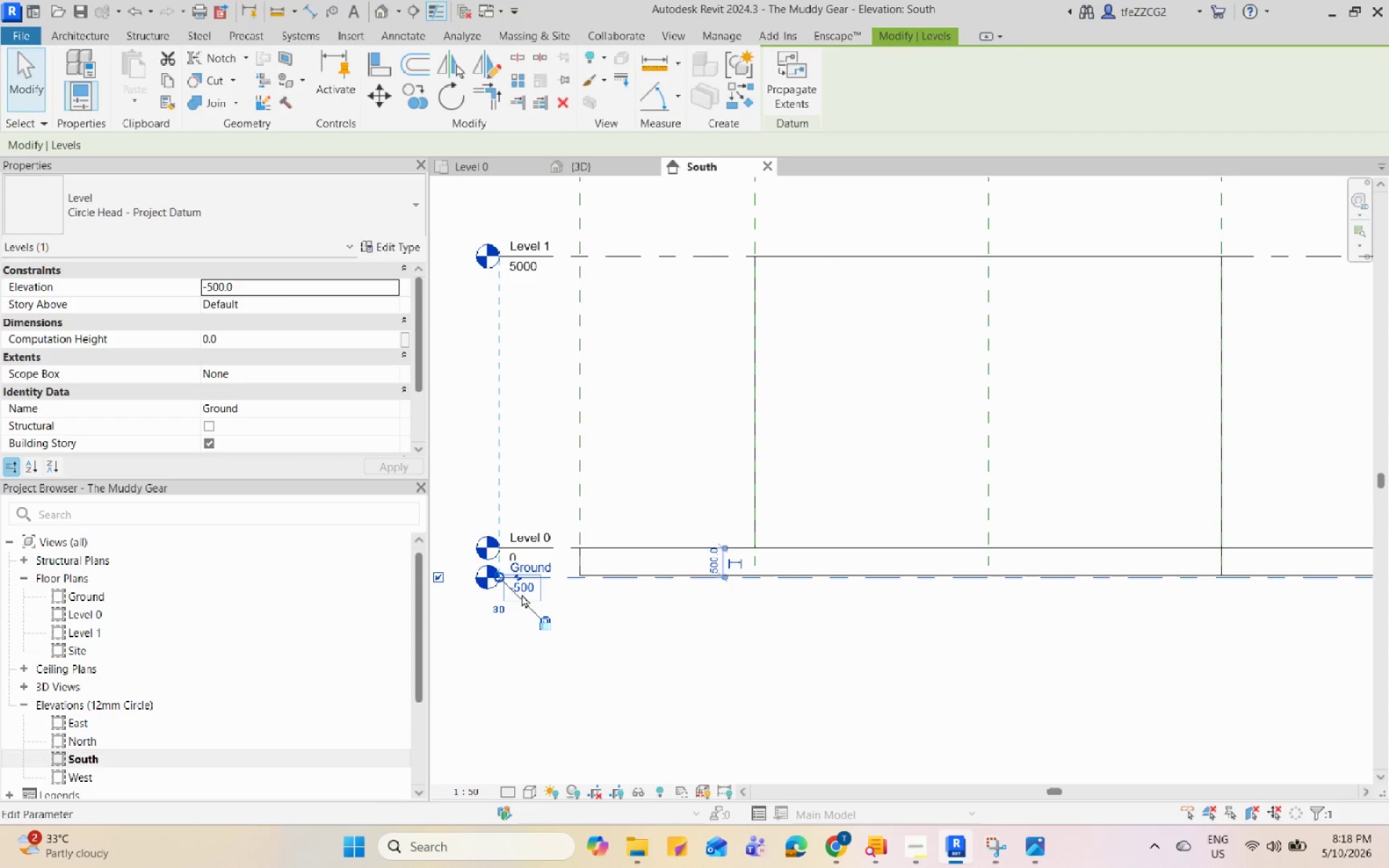 
left_click([522, 590])
 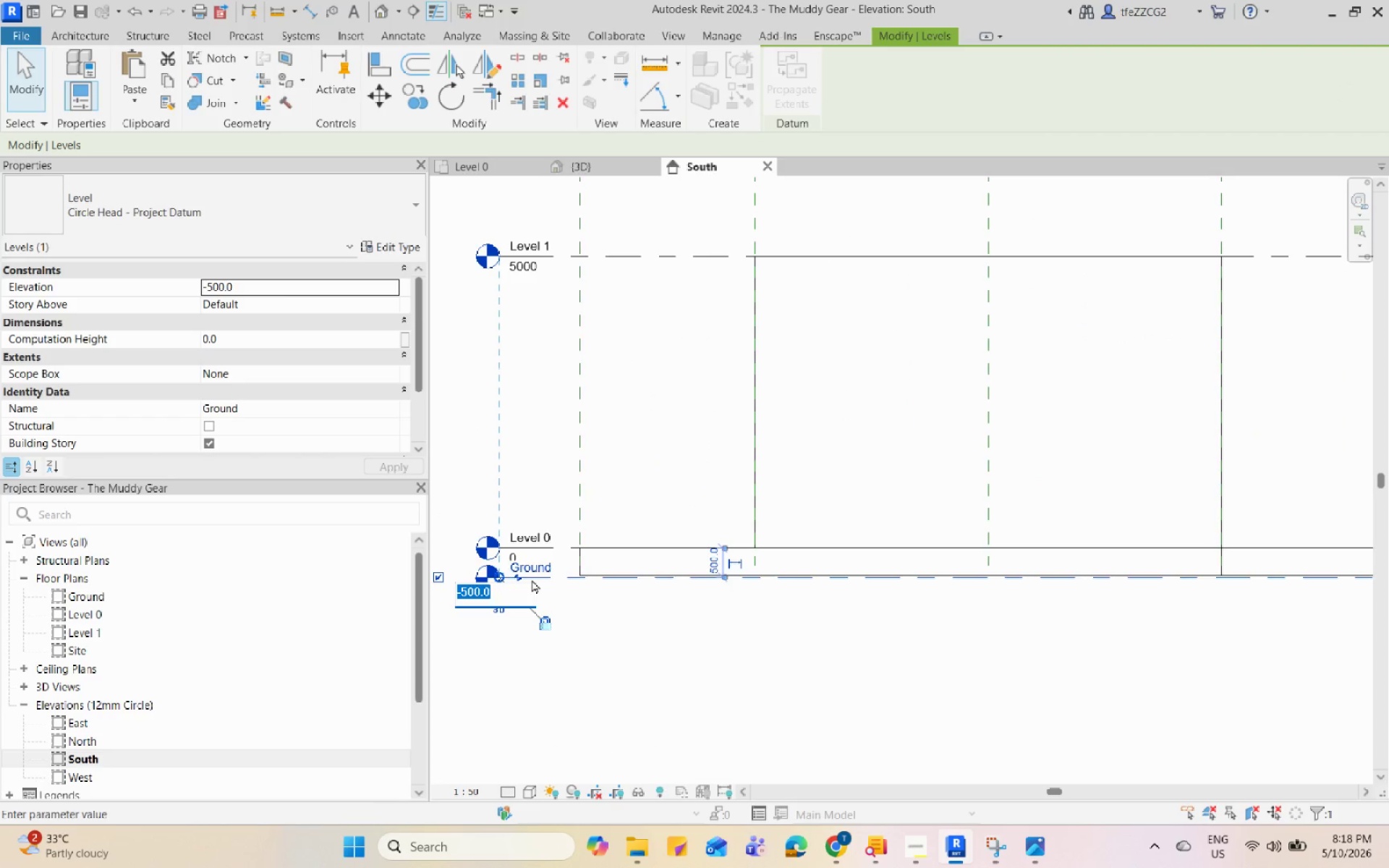 
key(Numpad6)
 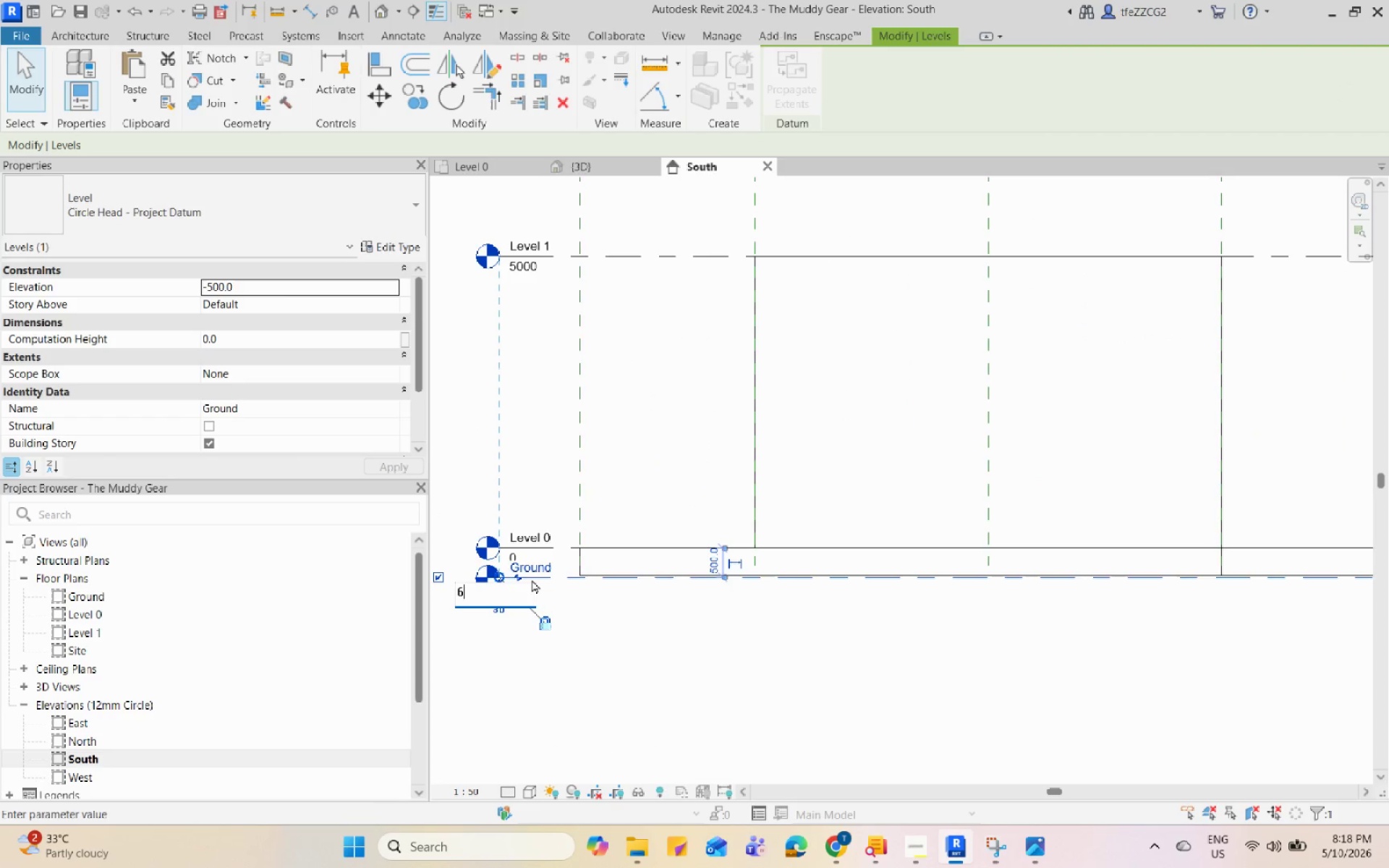 
key(Numpad0)
 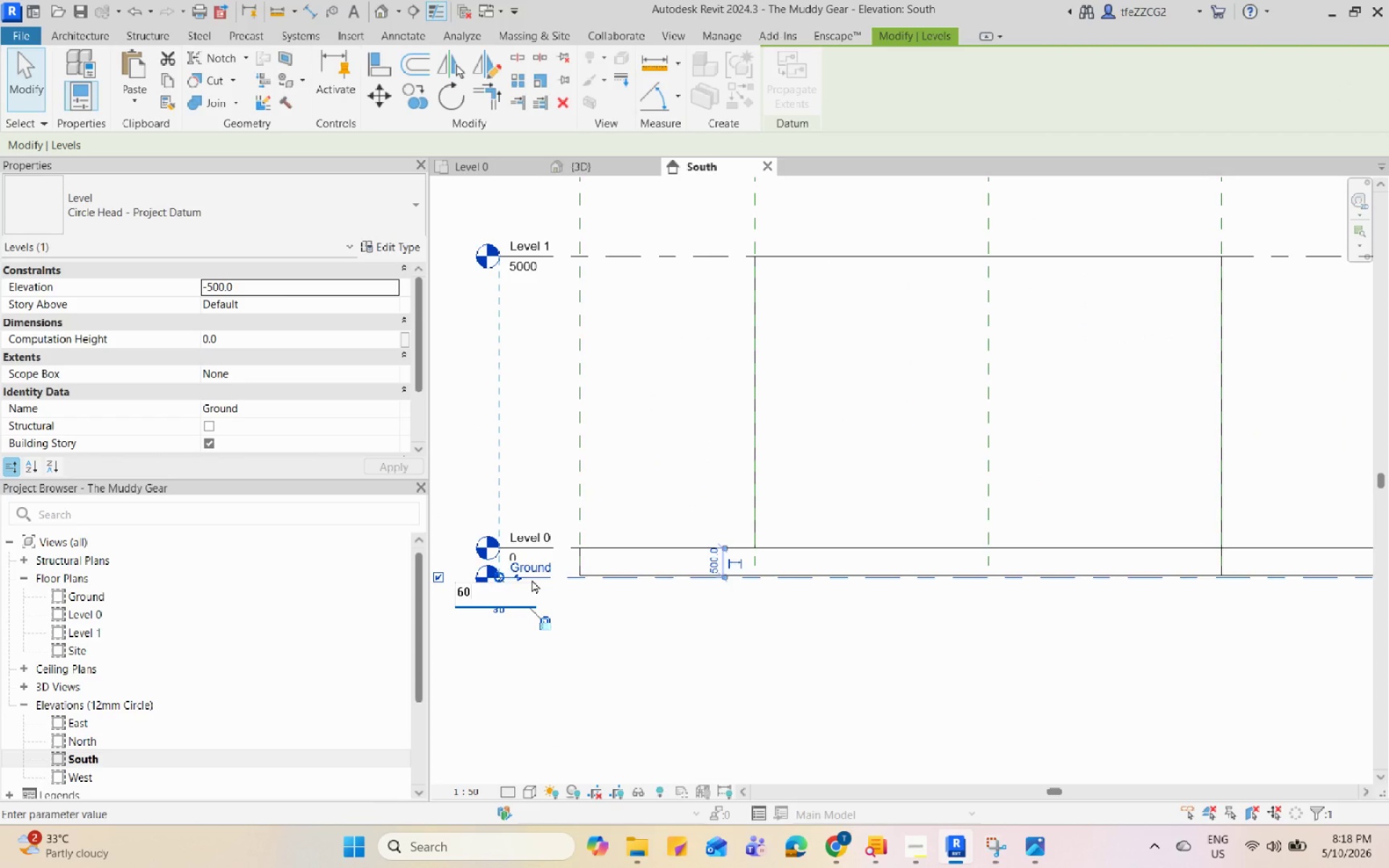 
key(Numpad0)
 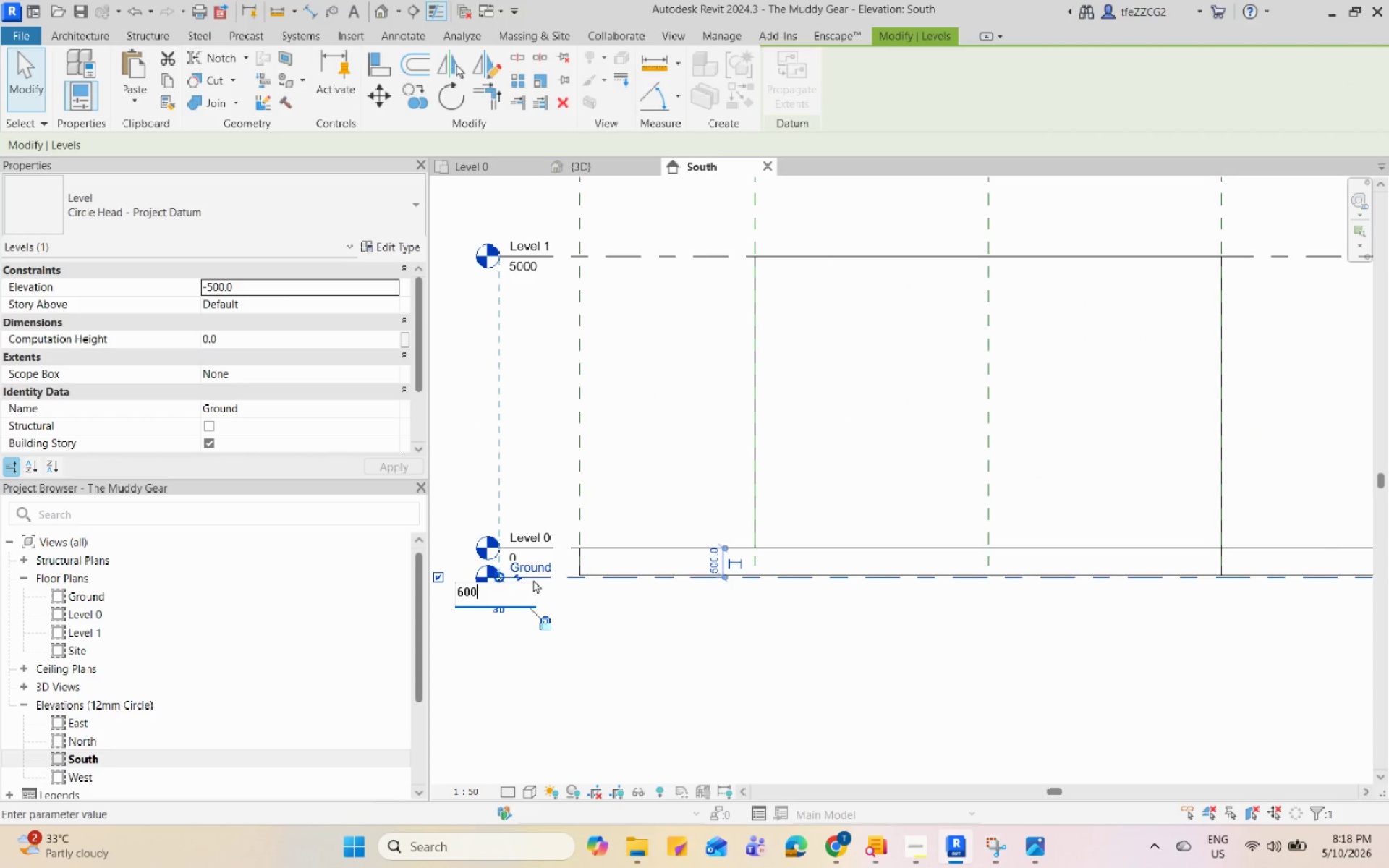 
left_click([690, 665])
 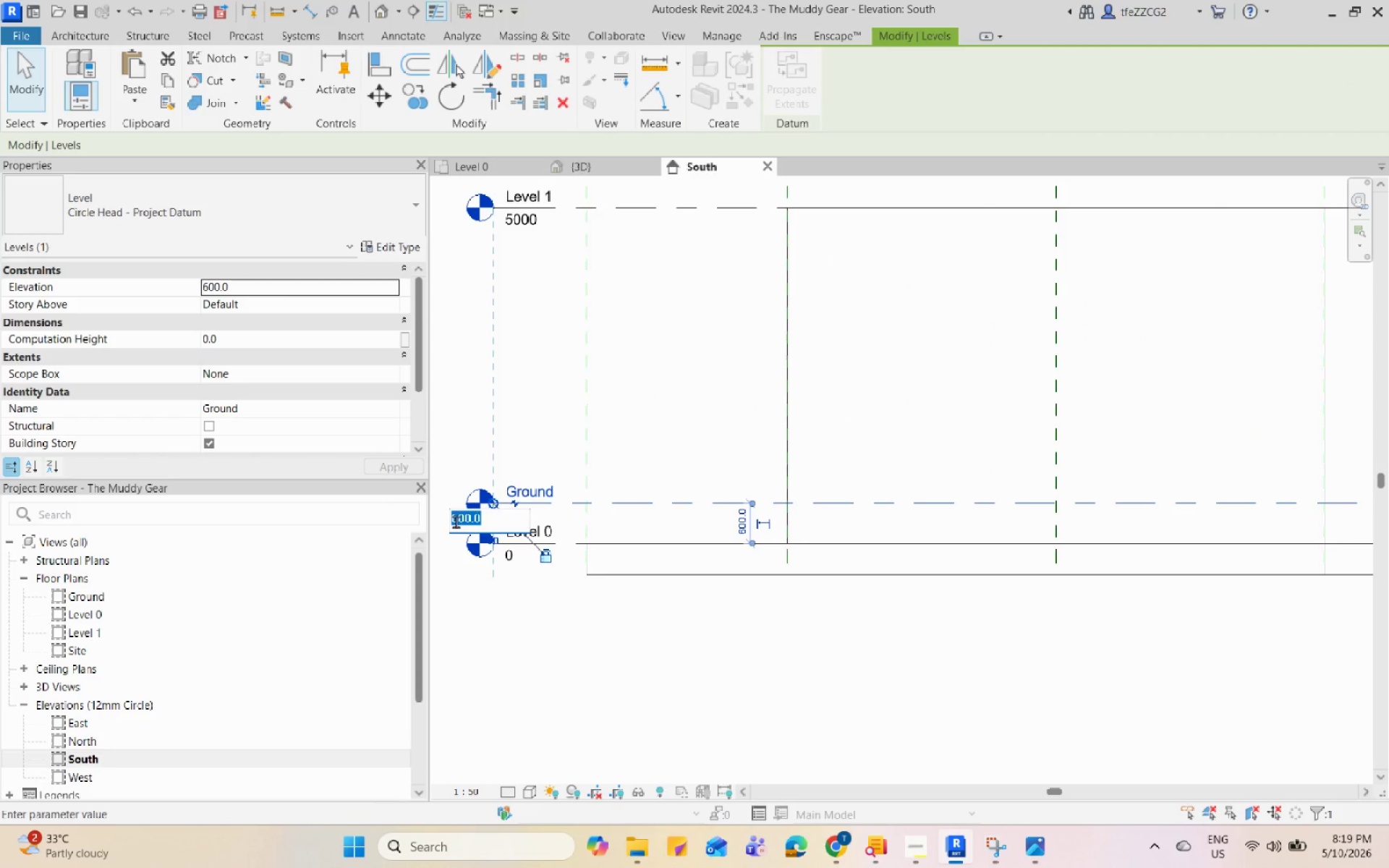 
scroll: coordinate [539, 579], scroll_direction: up, amount: 1.0
 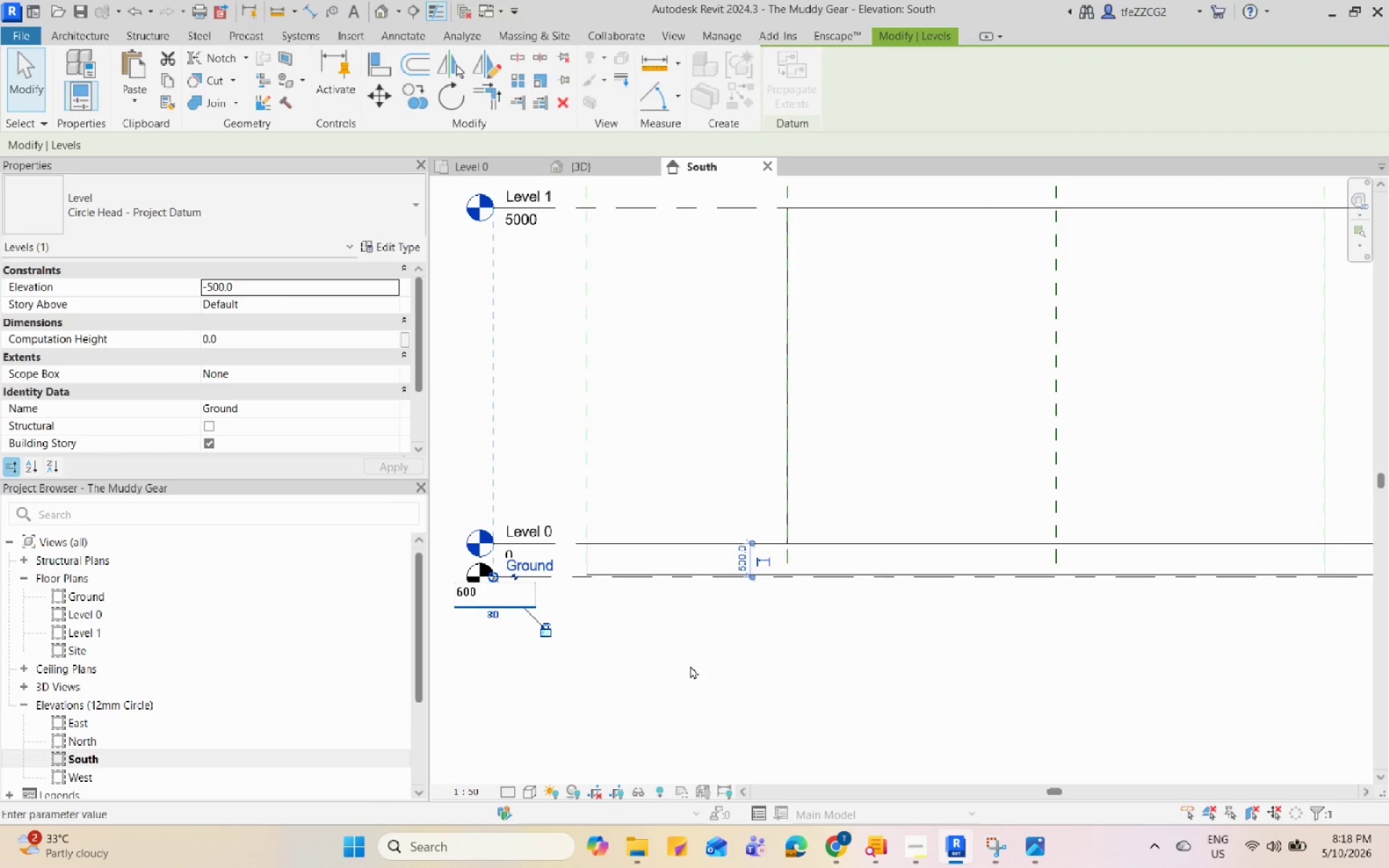 
double_click([454, 520])
 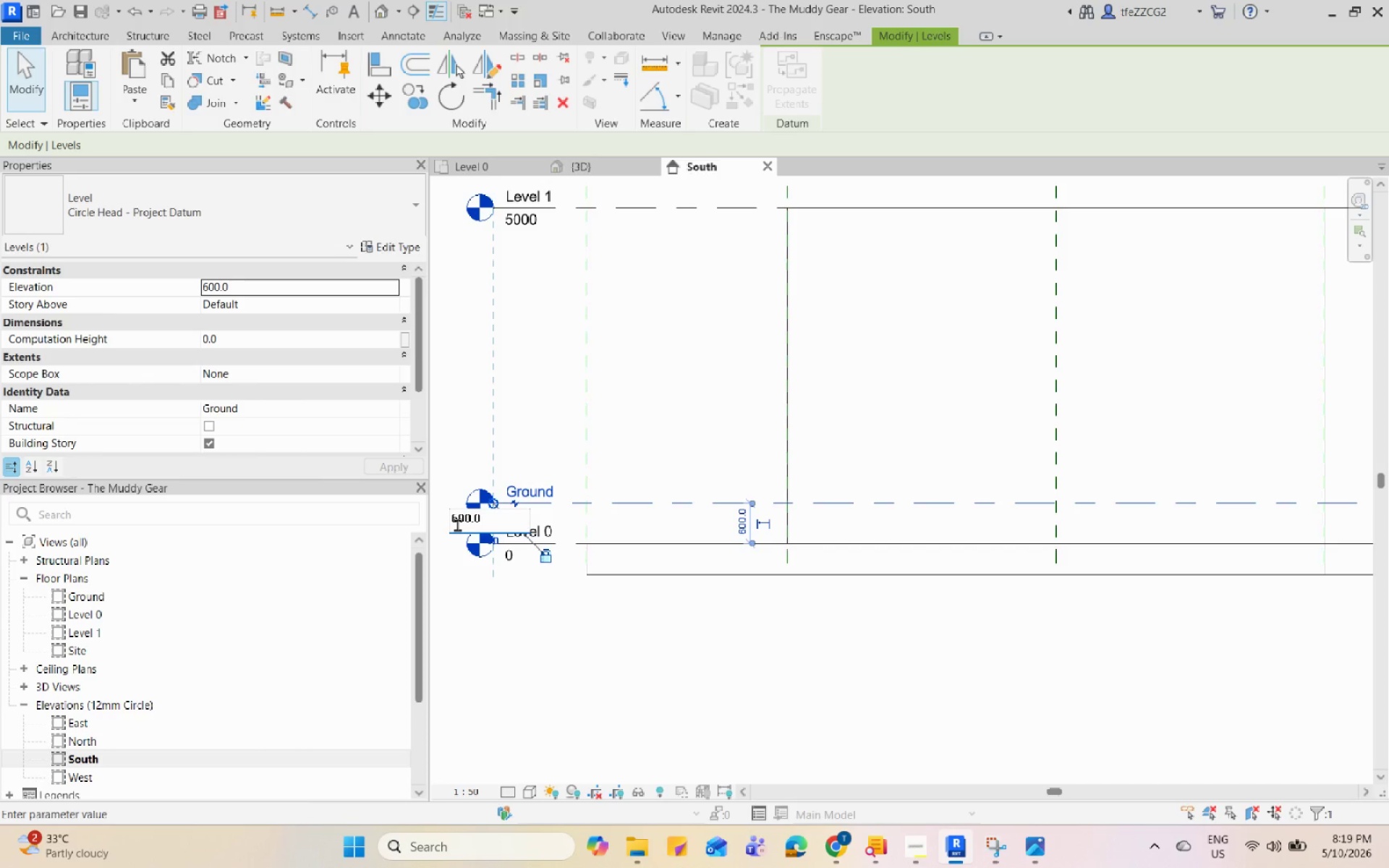 
key(NumpadSubtract)
 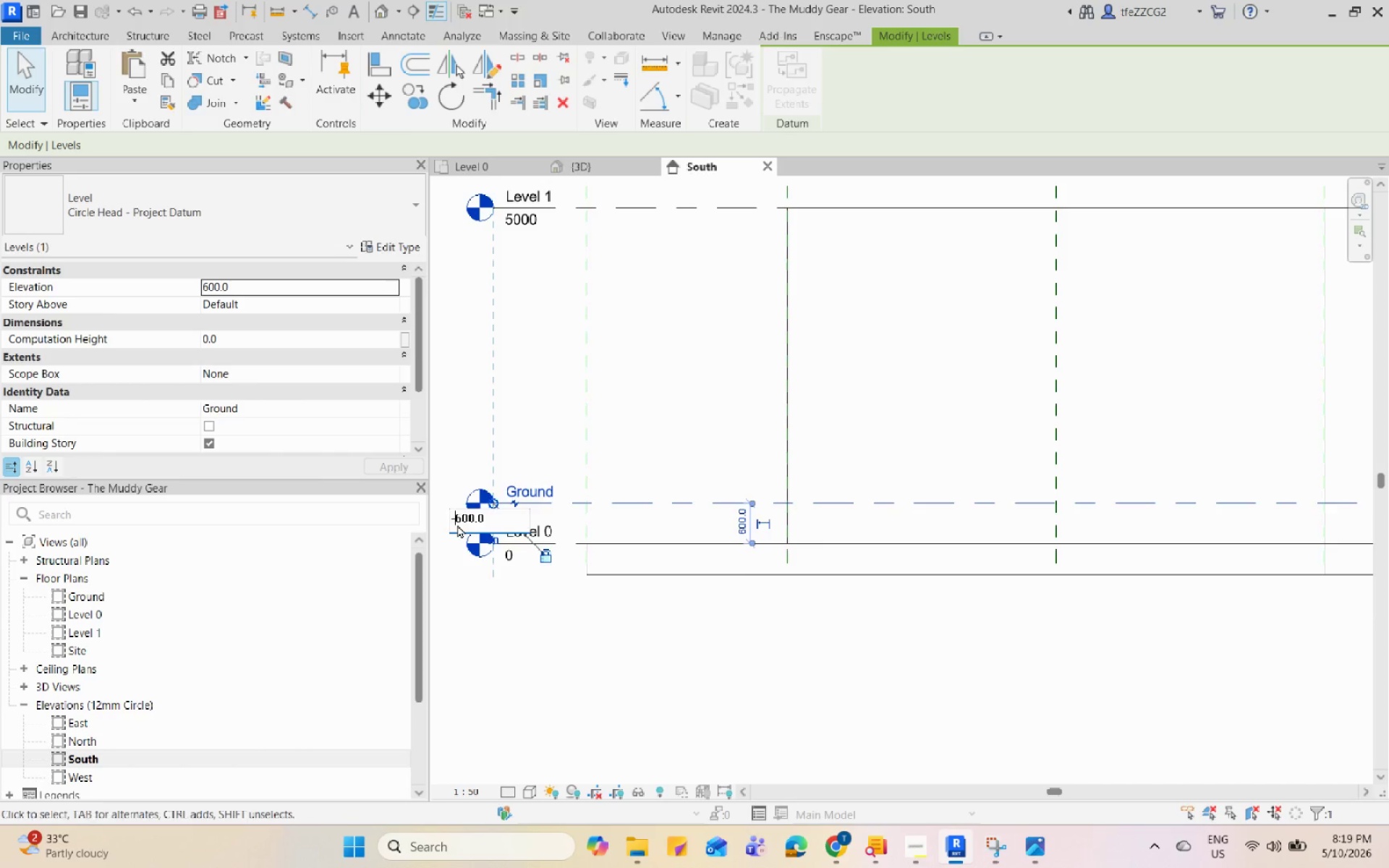 
key(Enter)
 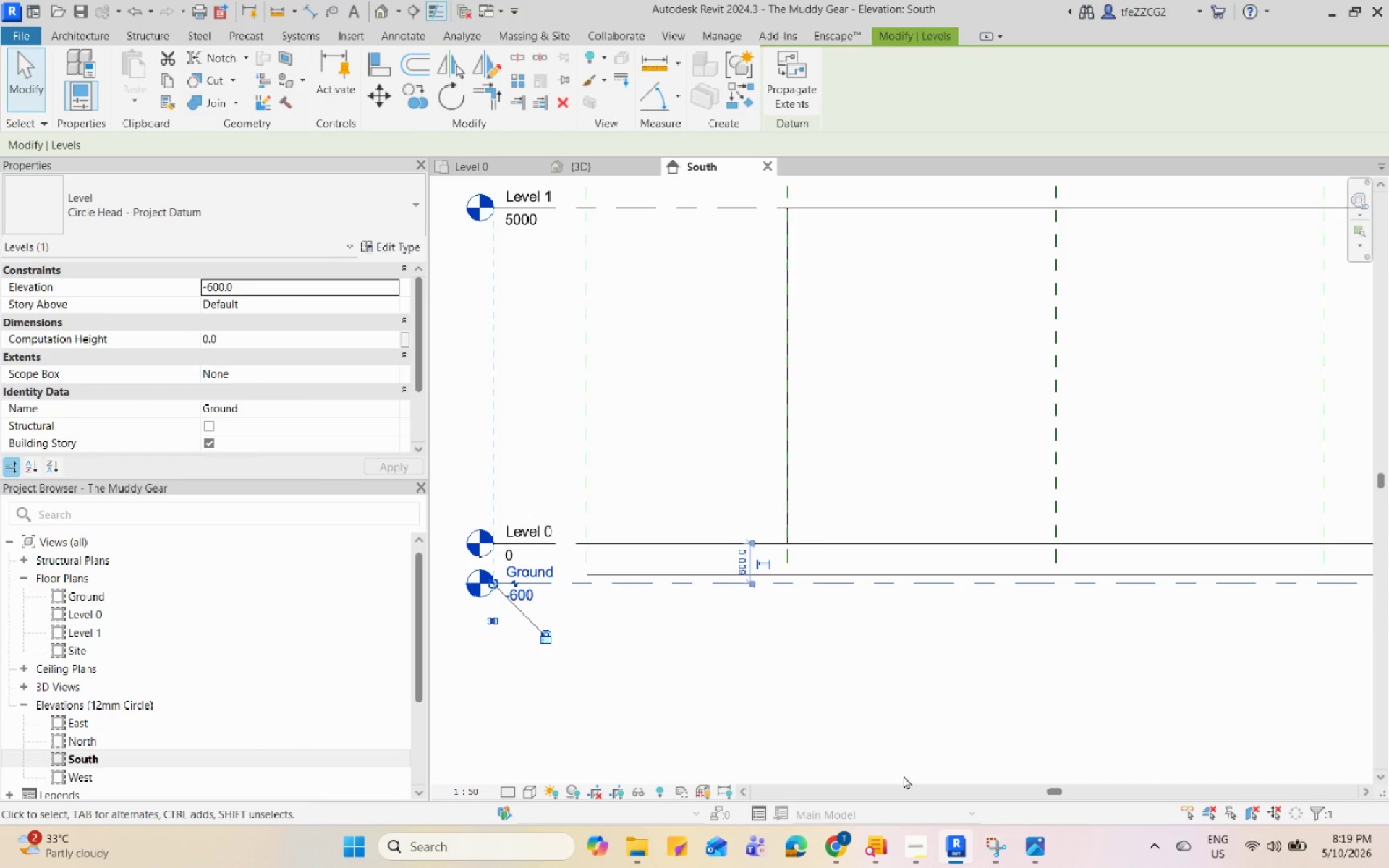 
left_click([856, 681])
 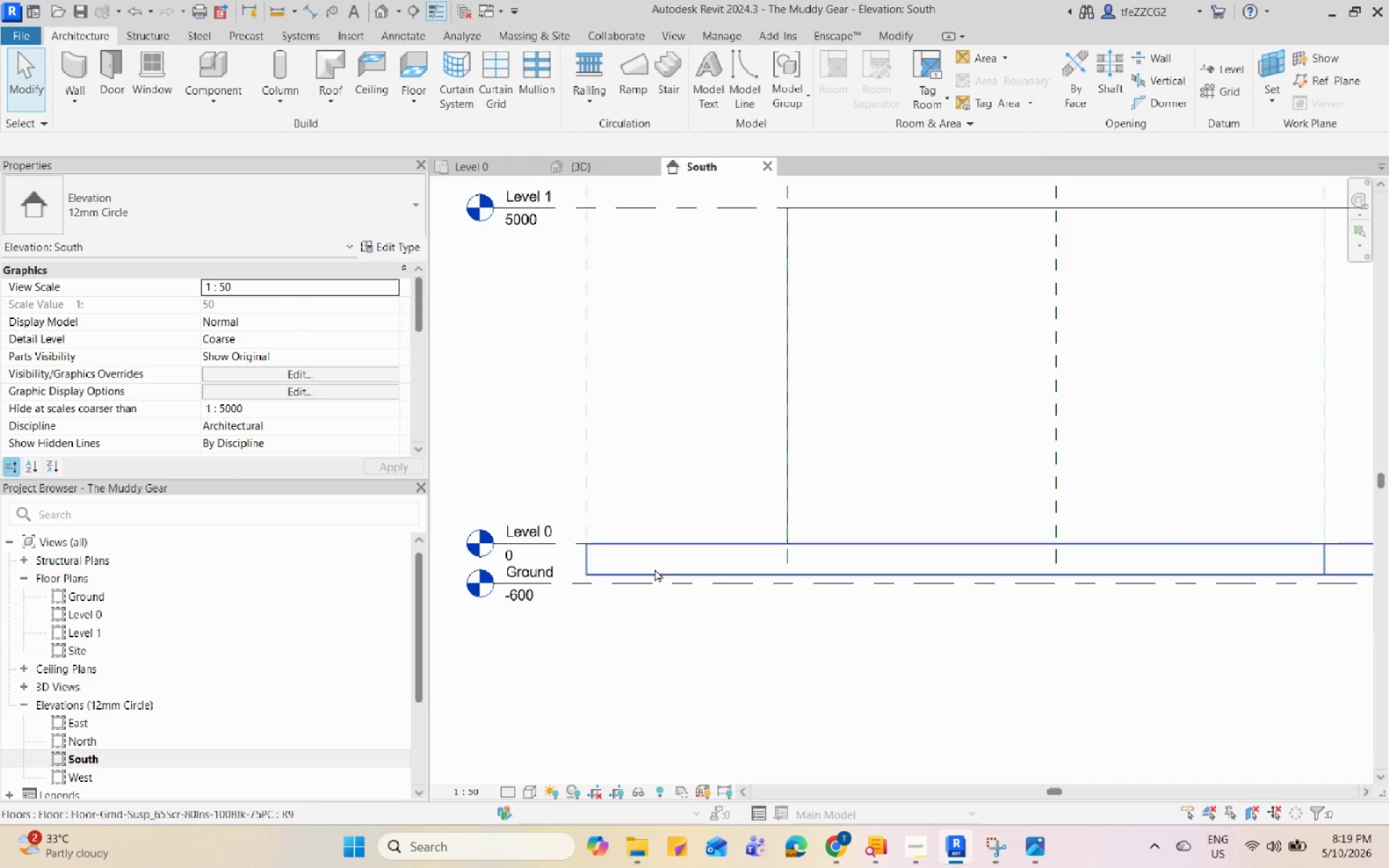 
left_click([655, 569])
 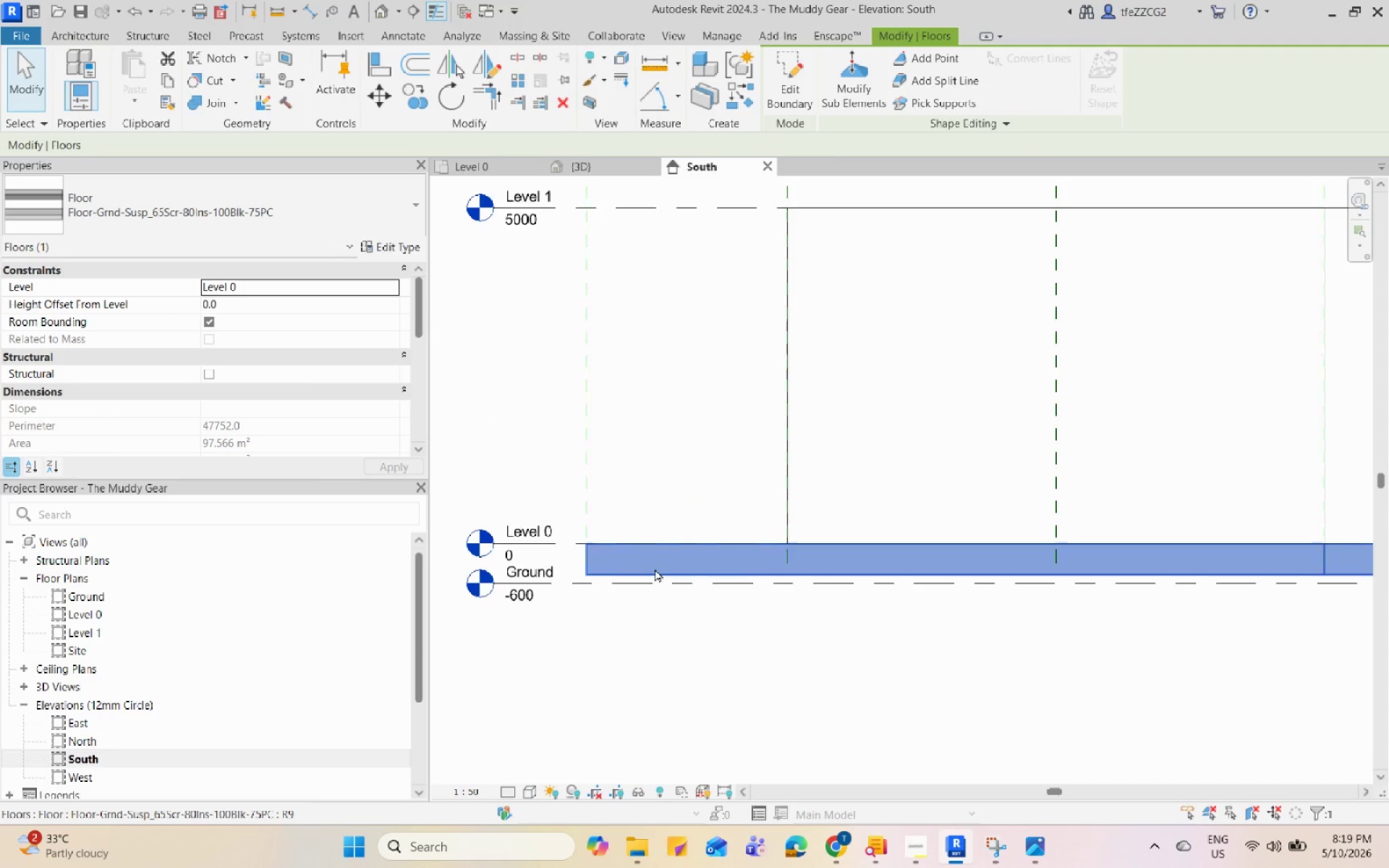 
scroll: coordinate [655, 569], scroll_direction: down, amount: 5.0
 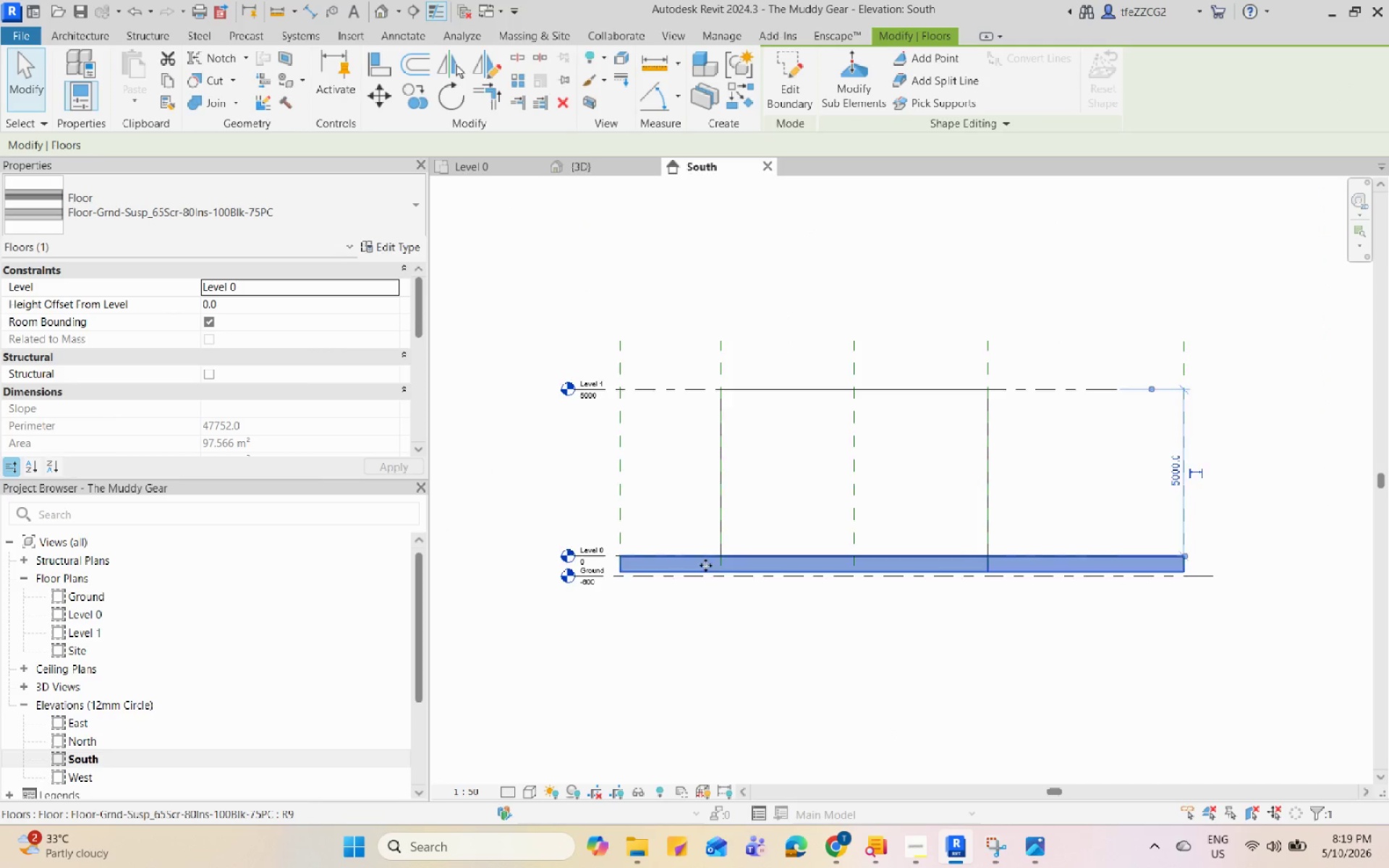 
scroll: coordinate [671, 576], scroll_direction: up, amount: 3.0
 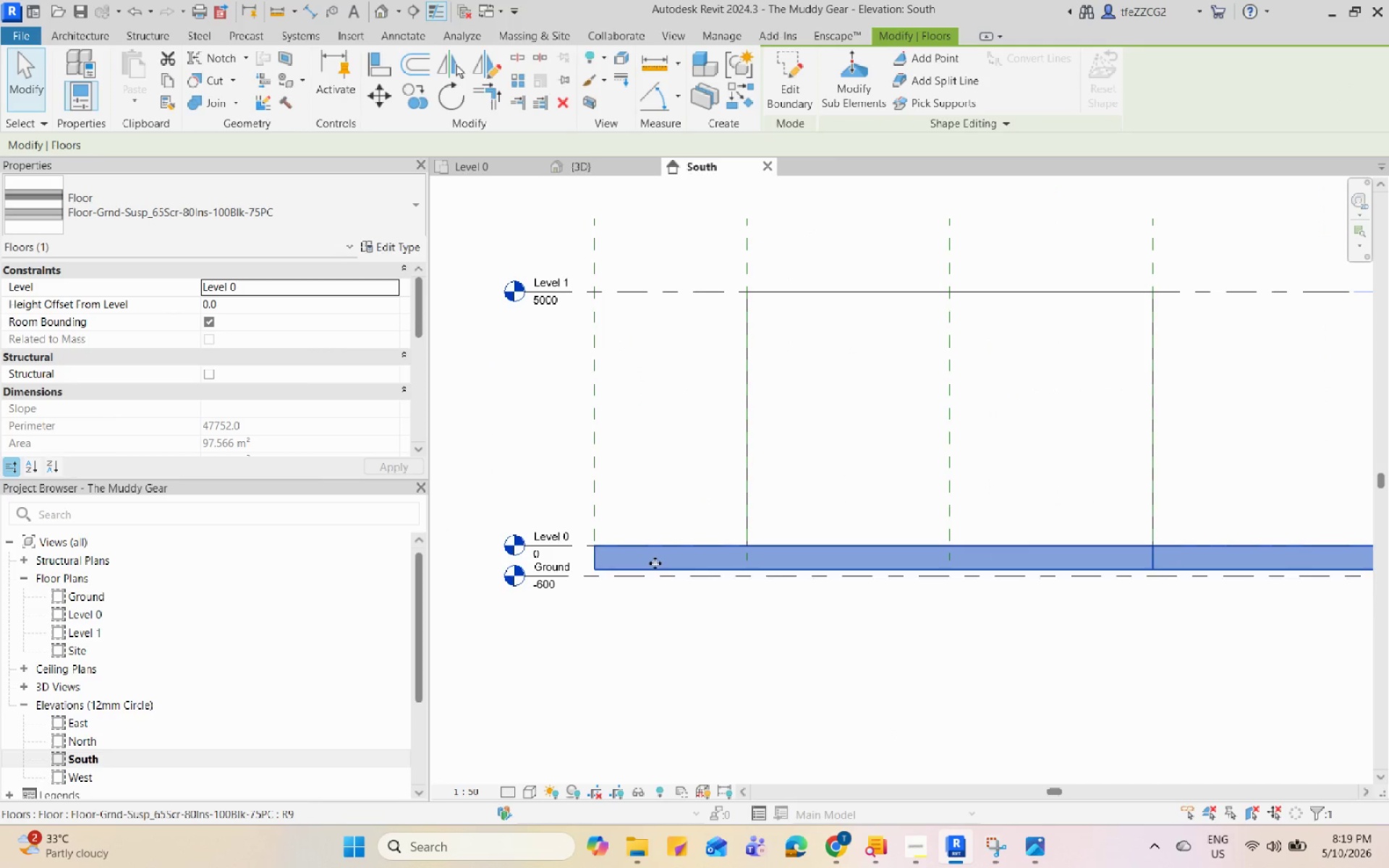 
double_click([655, 563])
 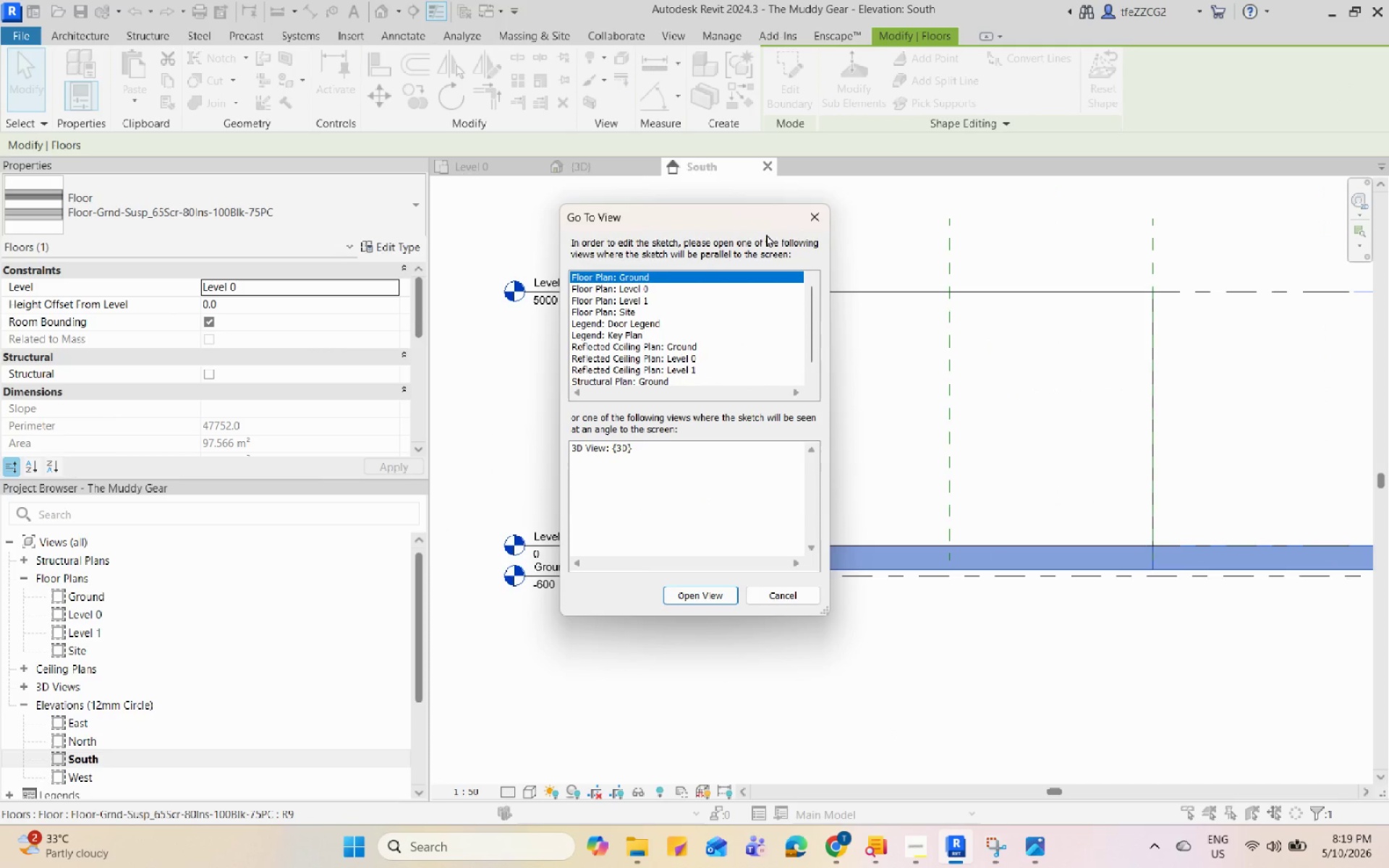 
left_click([817, 223])
 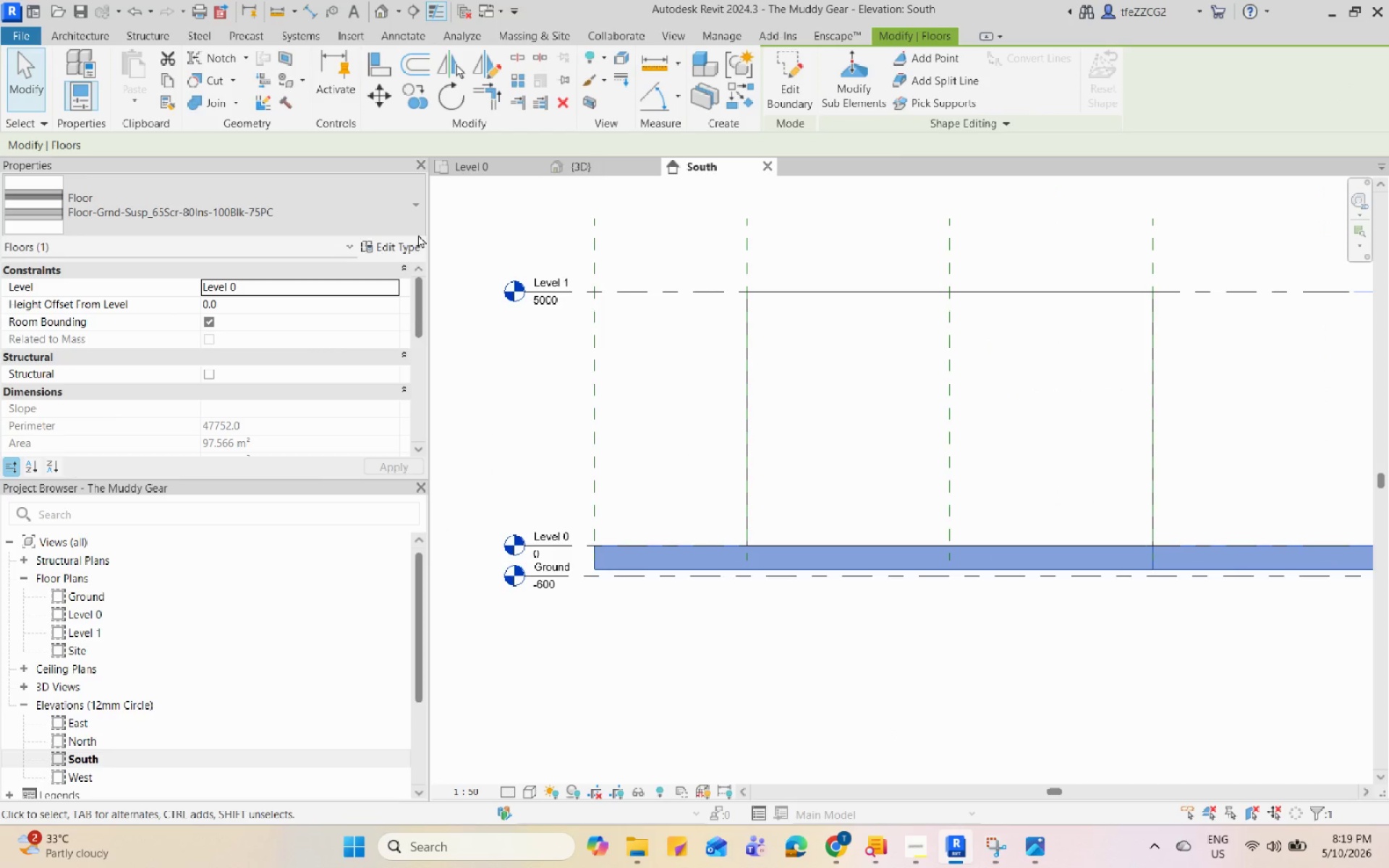 
left_click([405, 244])
 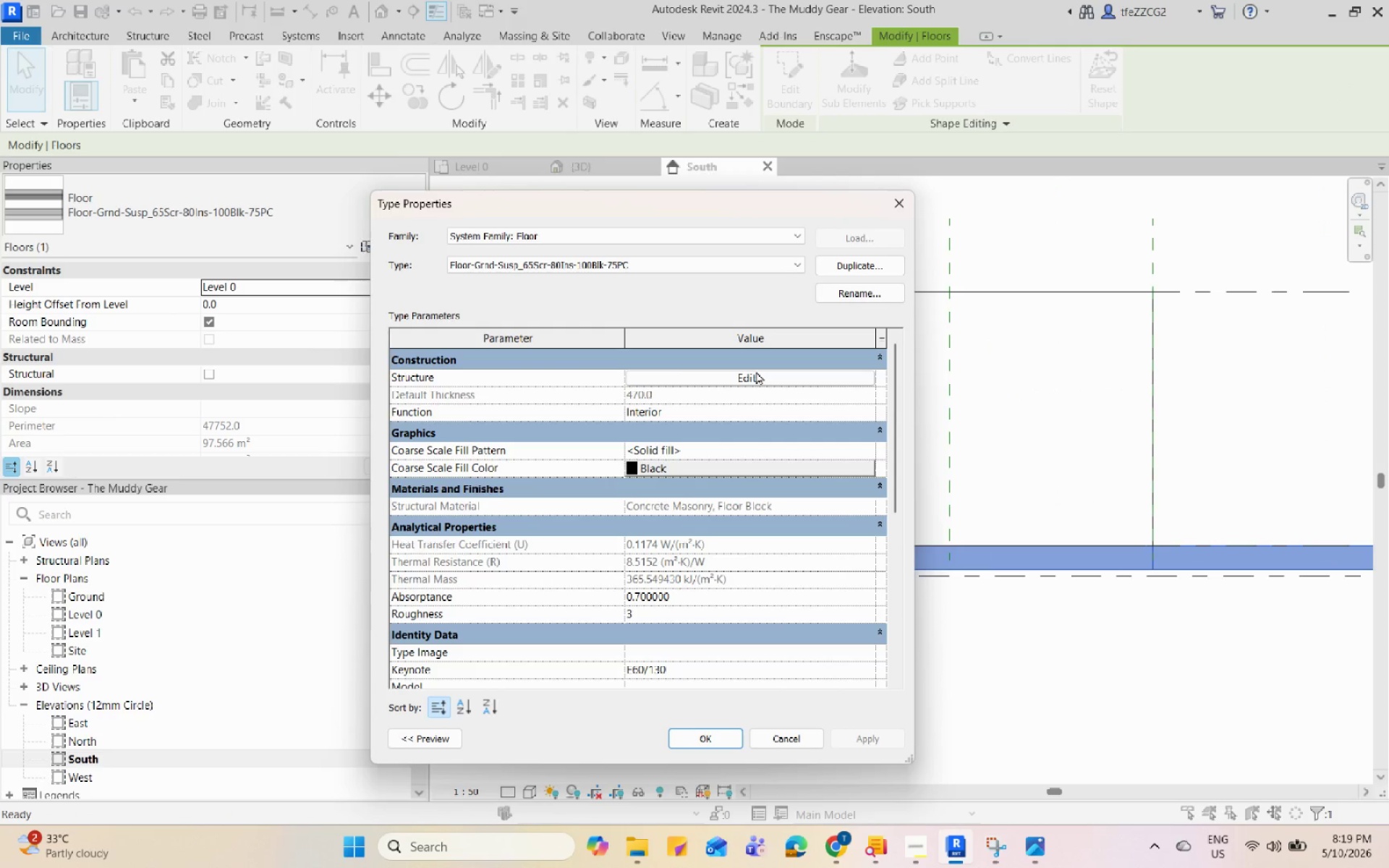 
left_click([756, 371])
 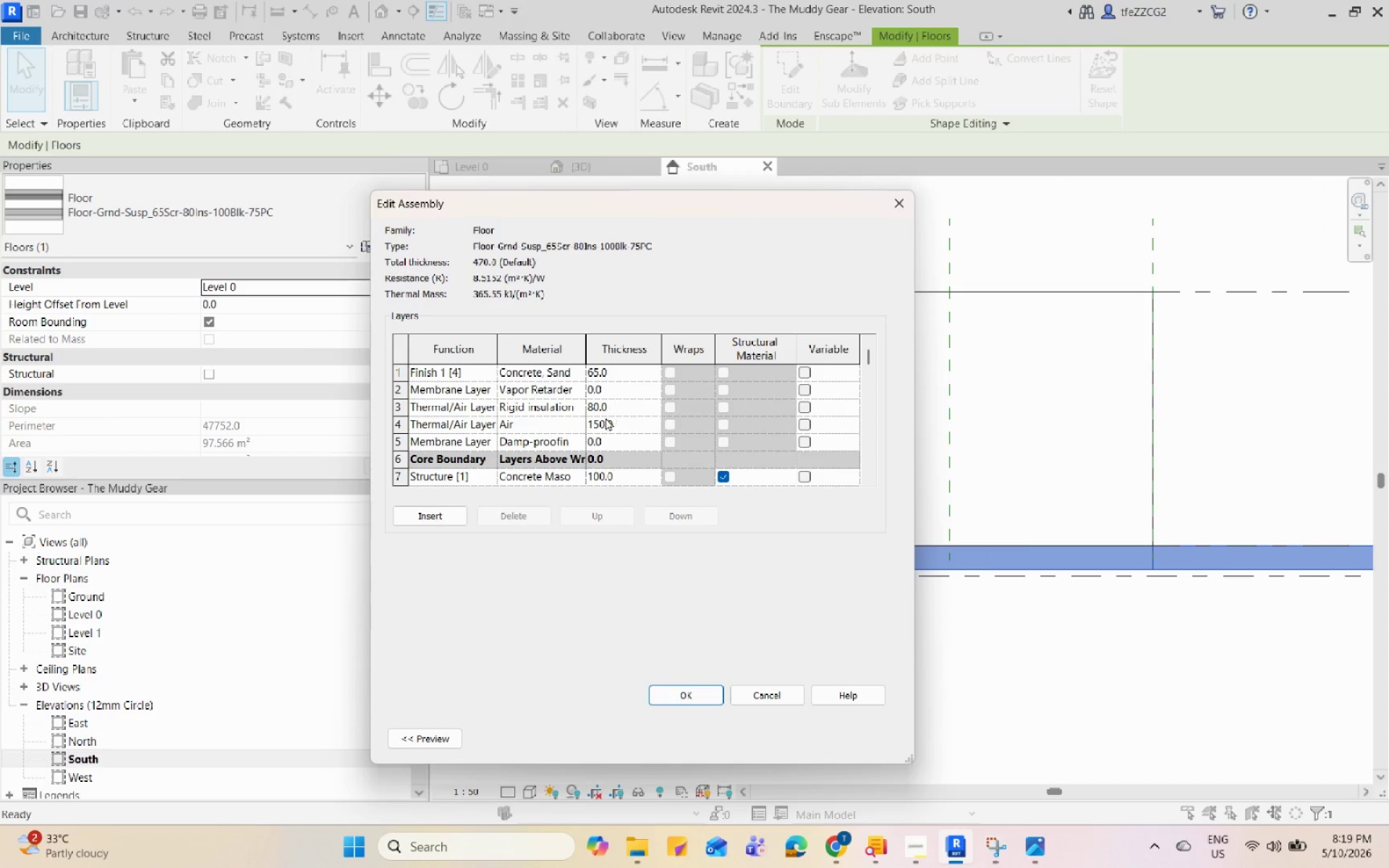 
scroll: coordinate [608, 442], scroll_direction: none, amount: 0.0
 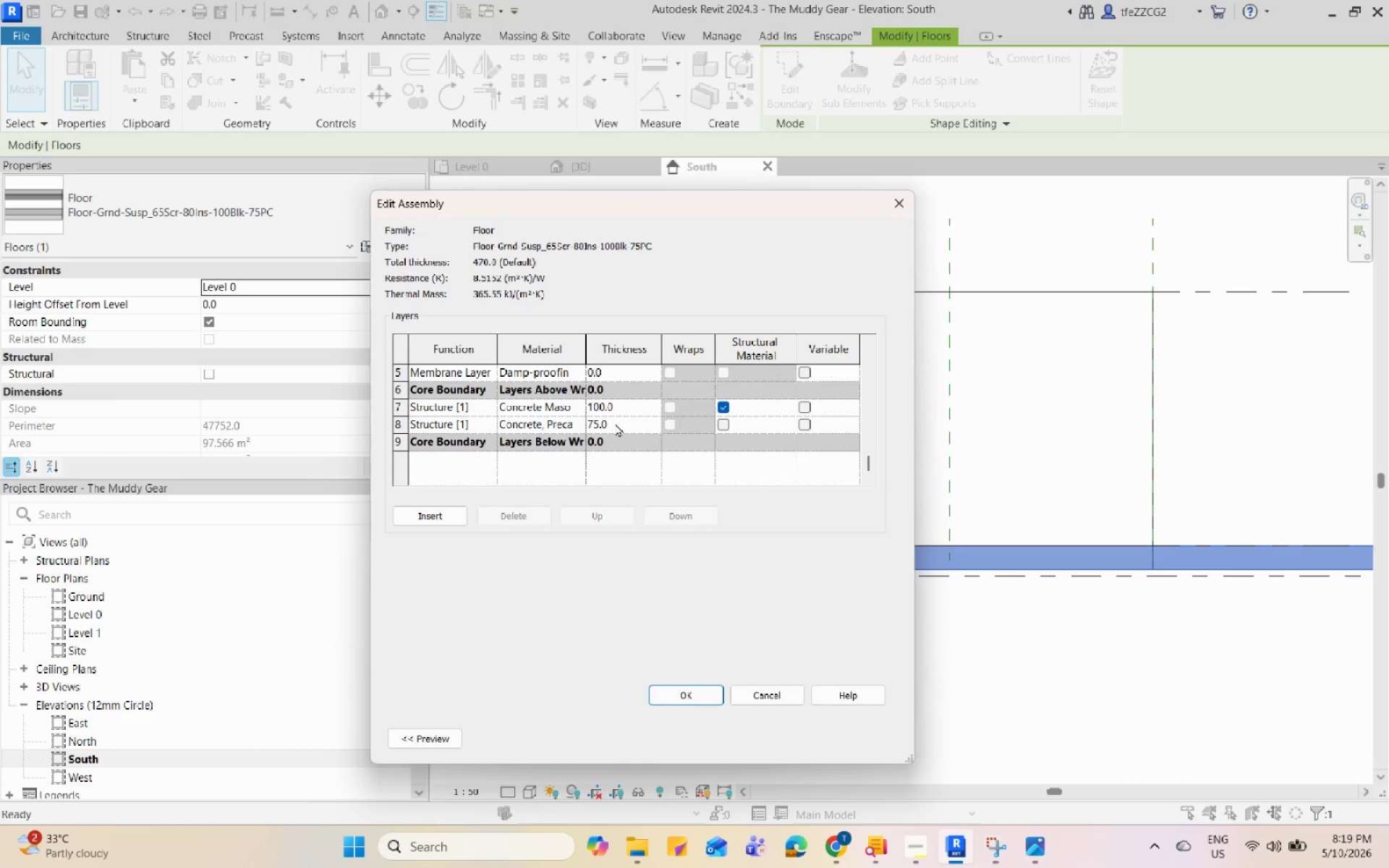 
left_click([615, 423])
 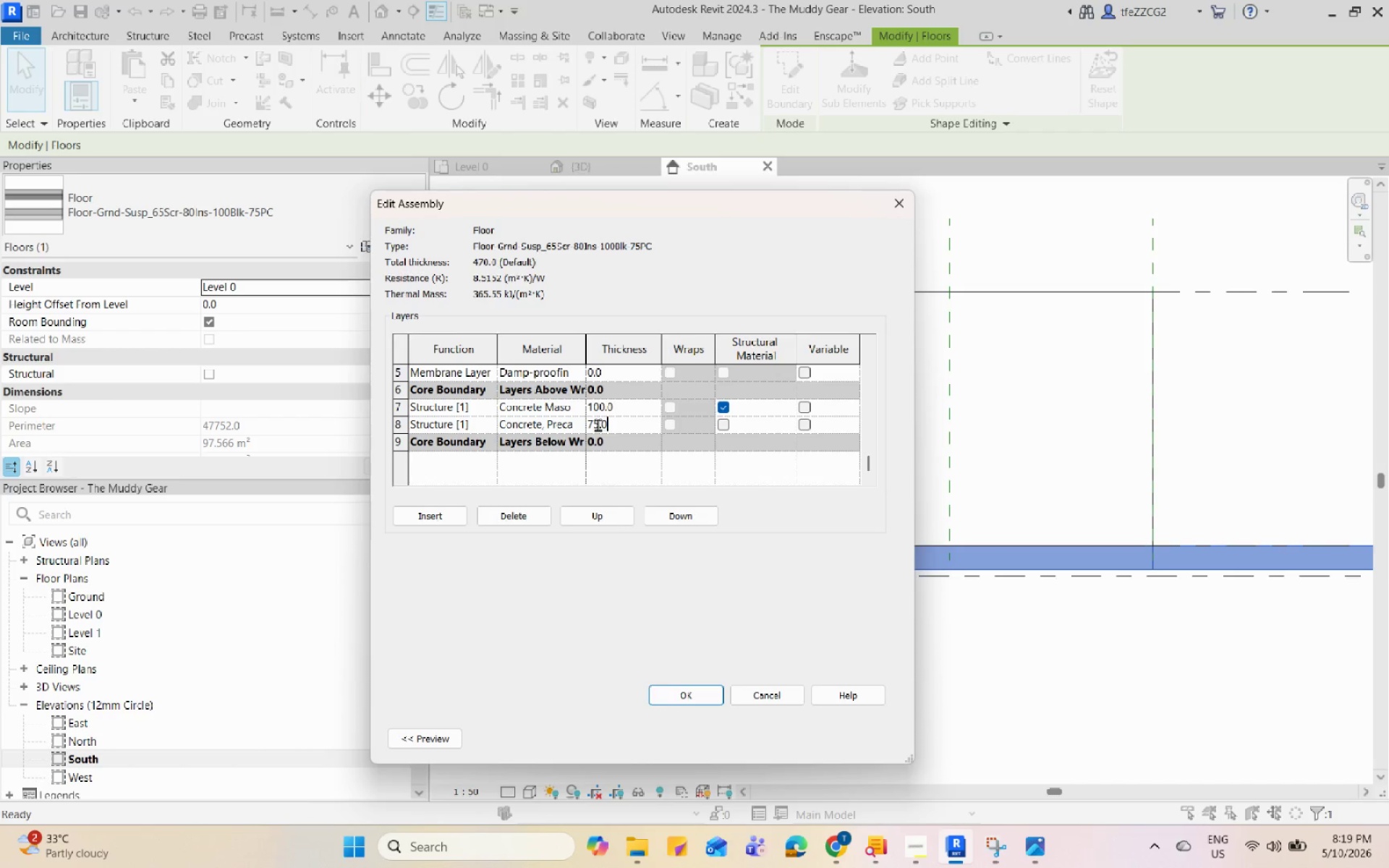 
left_click_drag(start_coordinate=[598, 425], to_coordinate=[561, 425])
 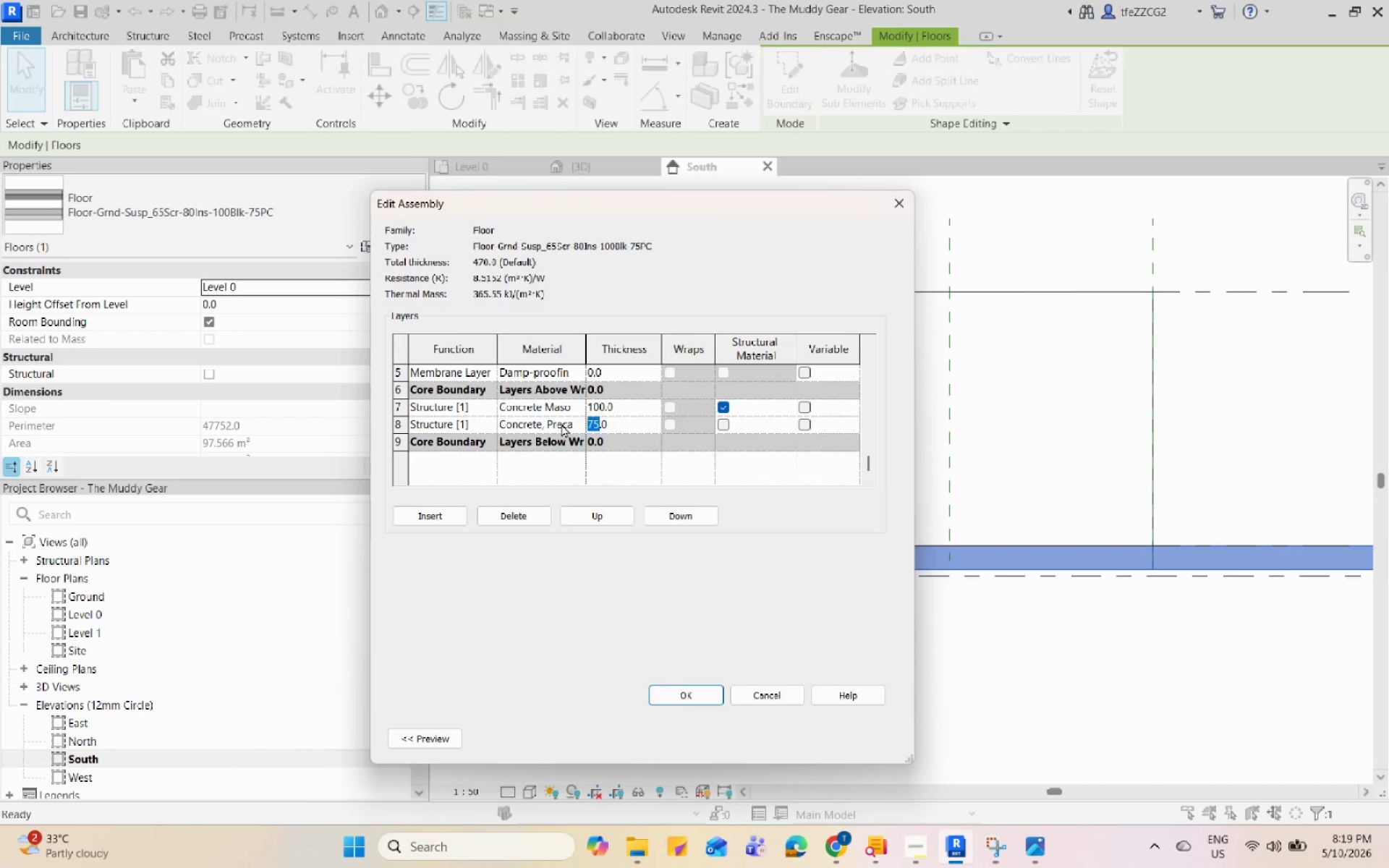 
key(Numpad1)
 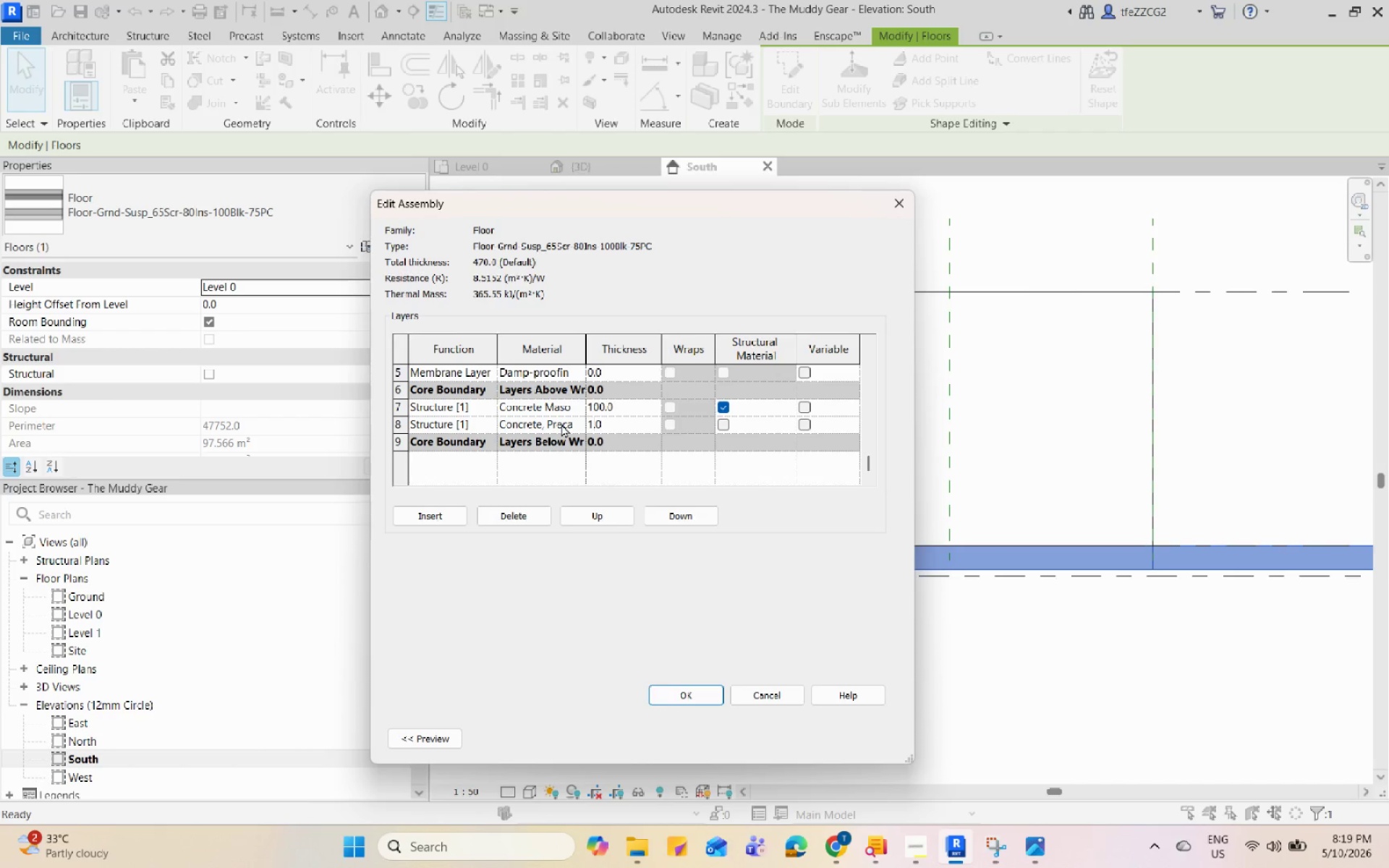 
key(Numpad0)
 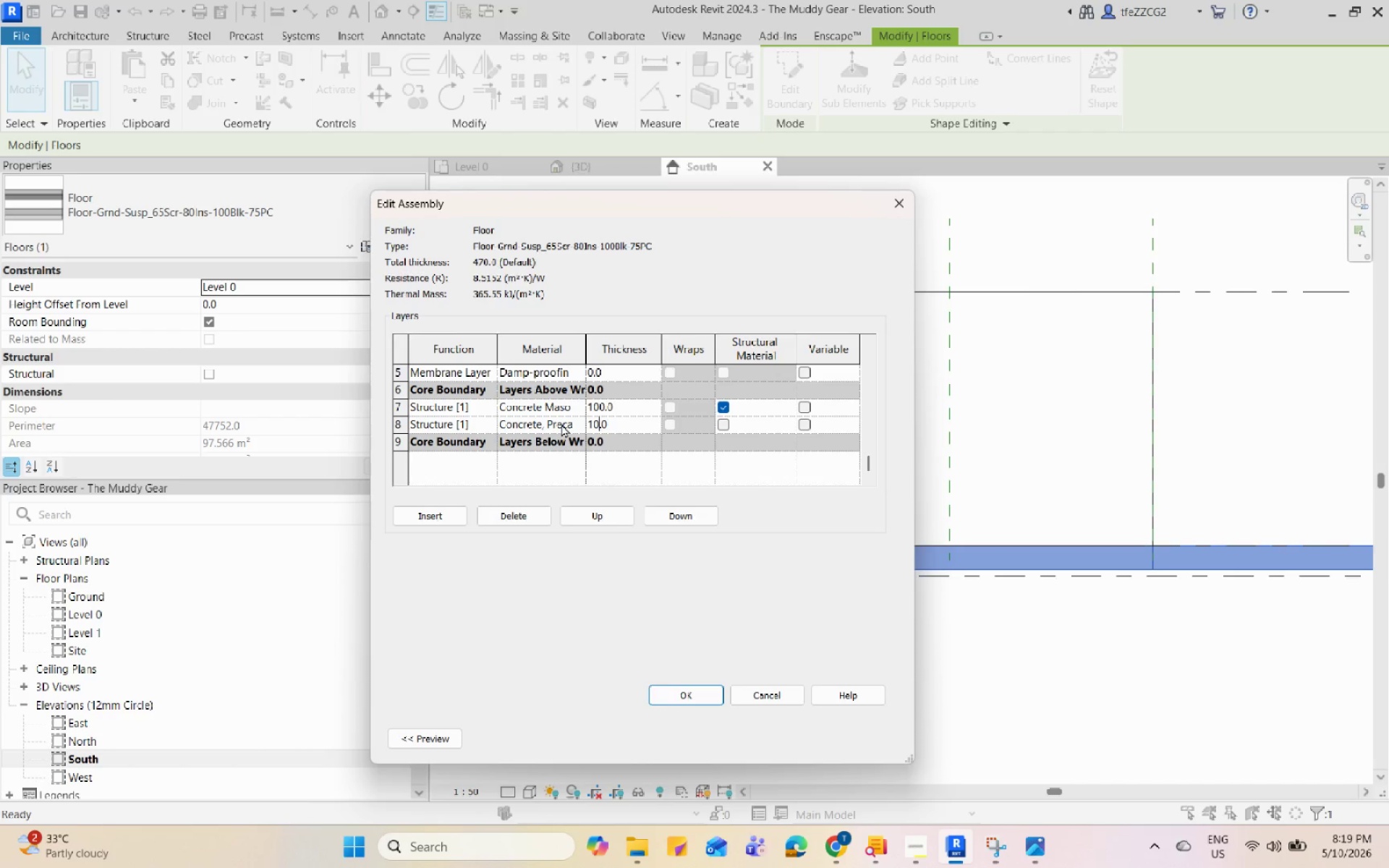 
key(Numpad0)
 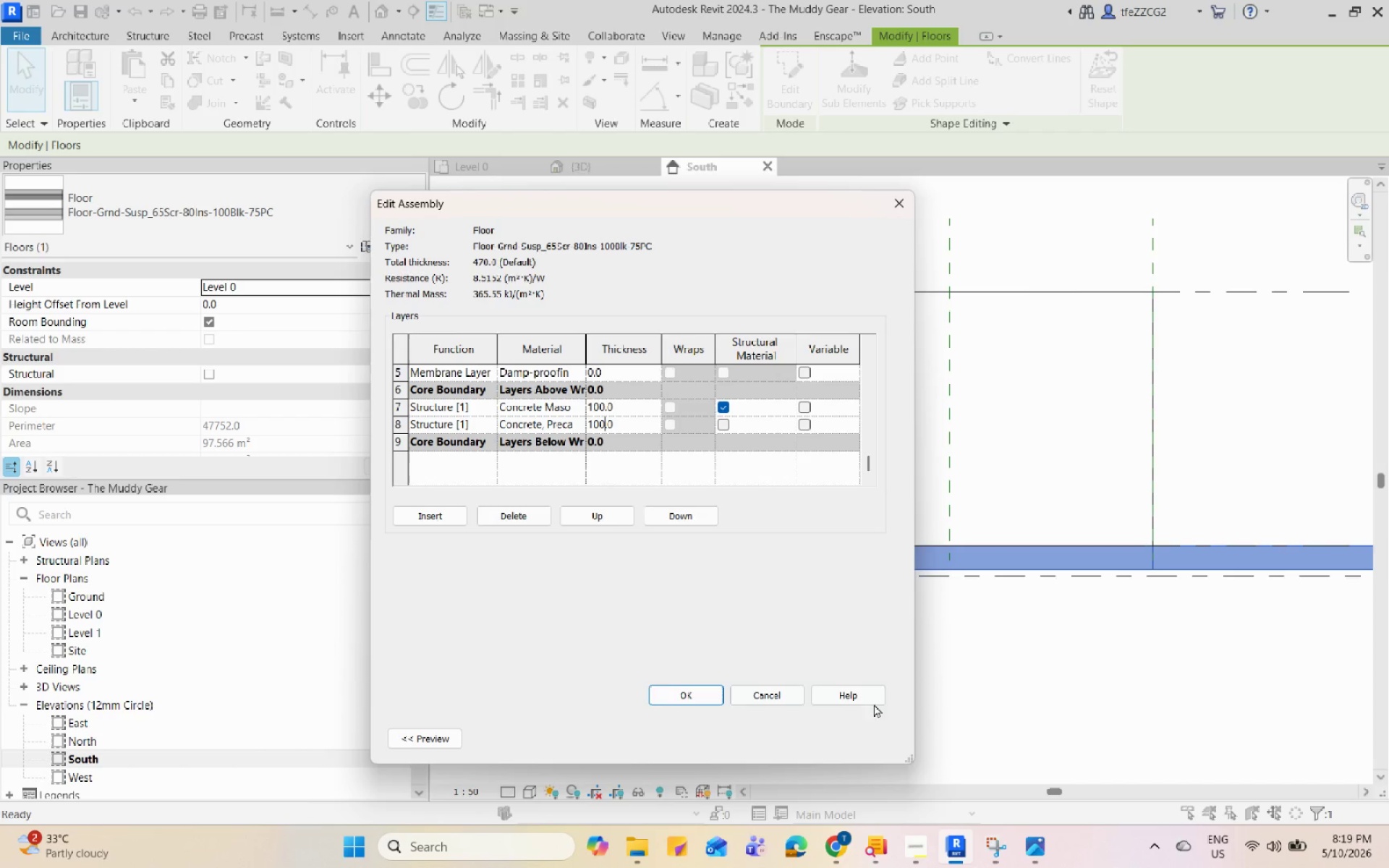 
left_click([710, 692])
 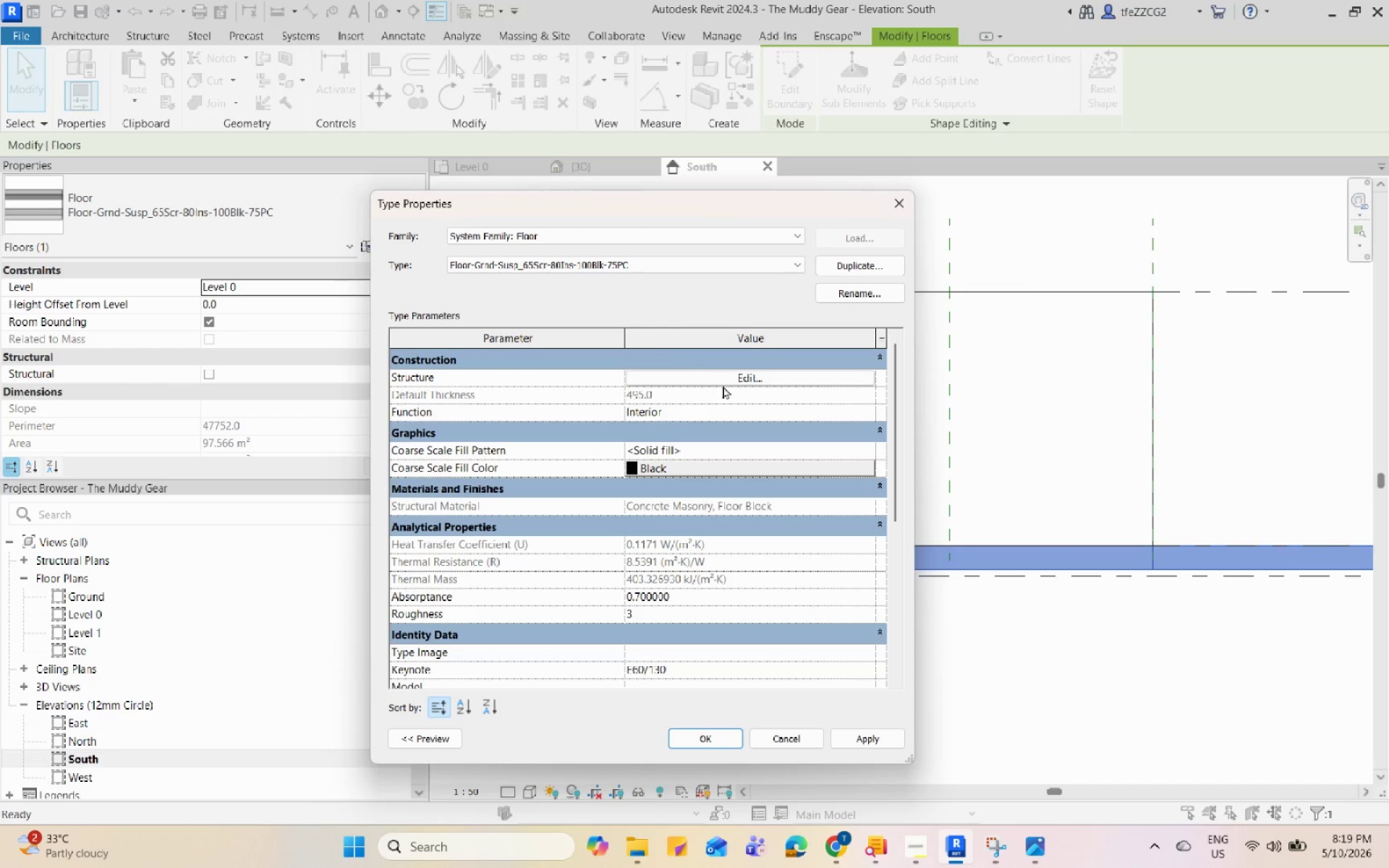 
left_click([726, 378])
 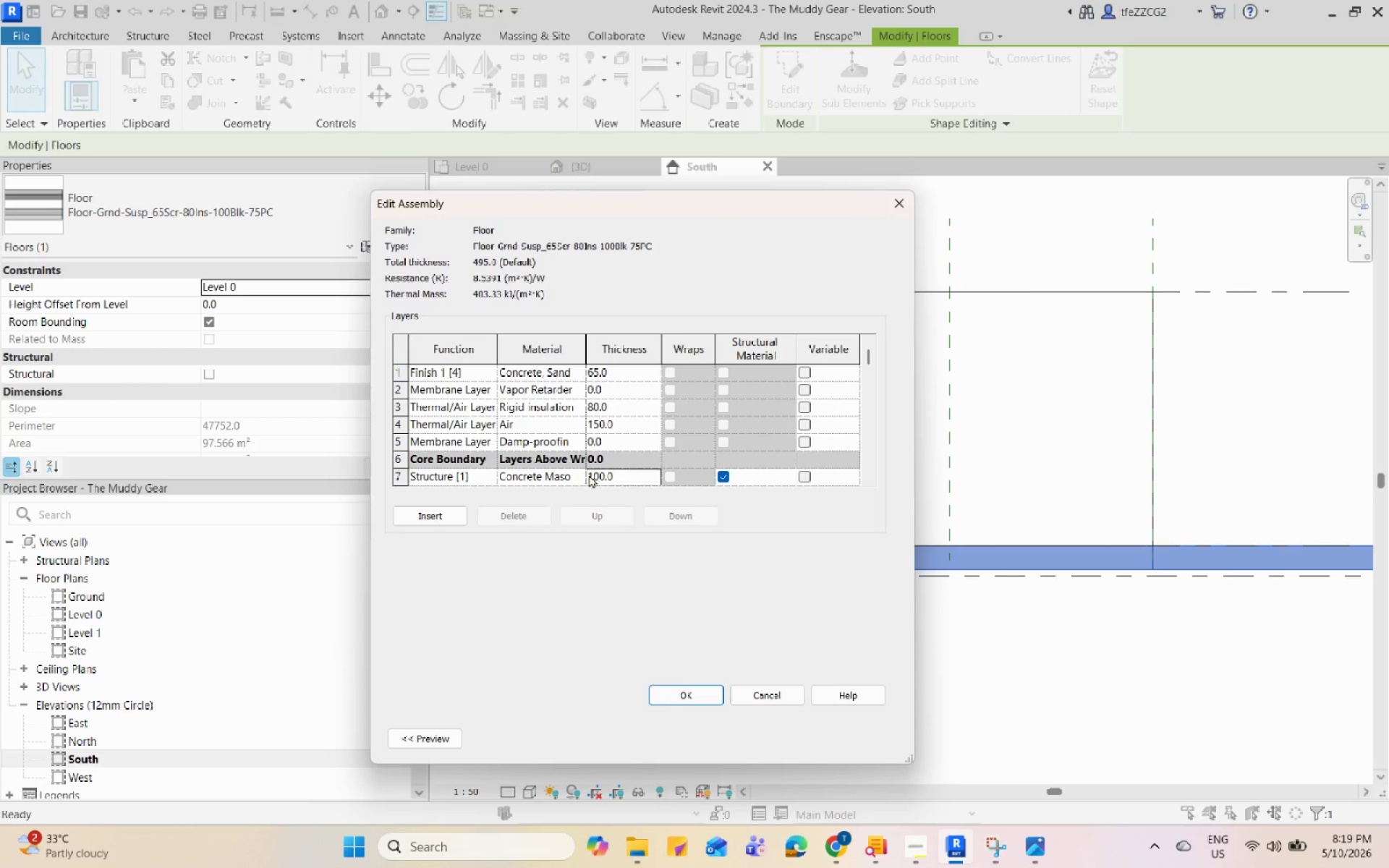 
scroll: coordinate [605, 464], scroll_direction: down, amount: 3.0
 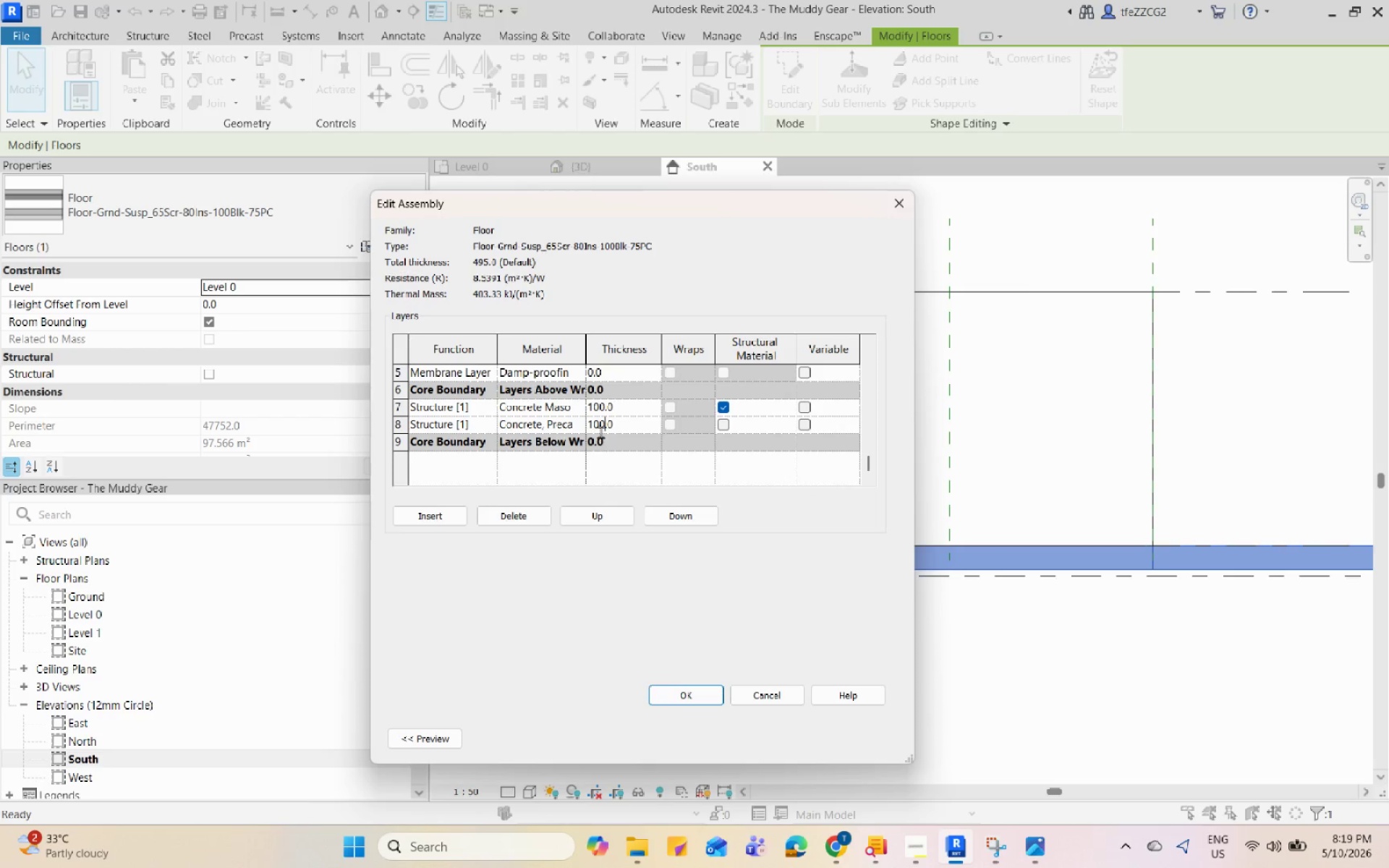 
key(Backspace)
 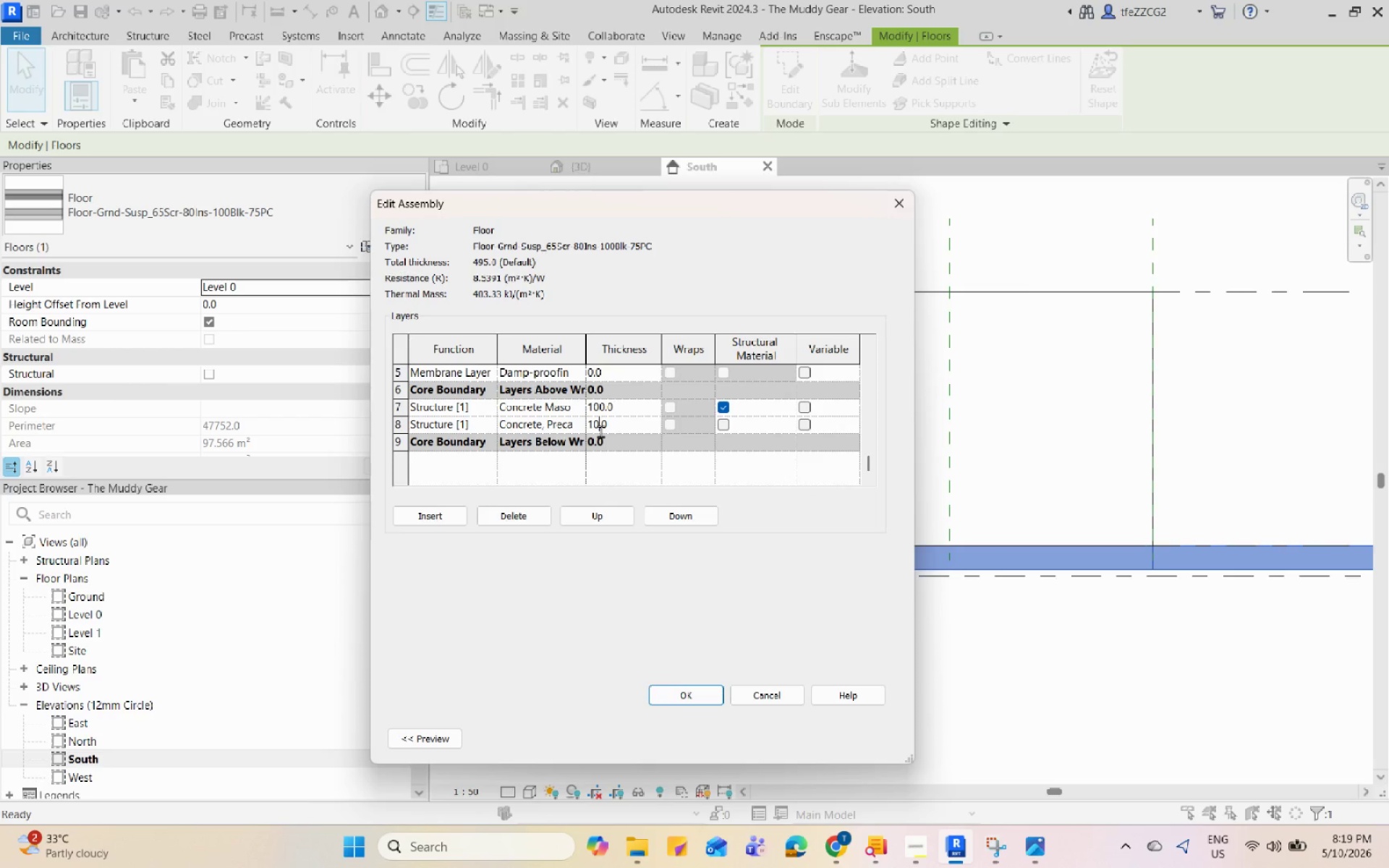 
key(5)
 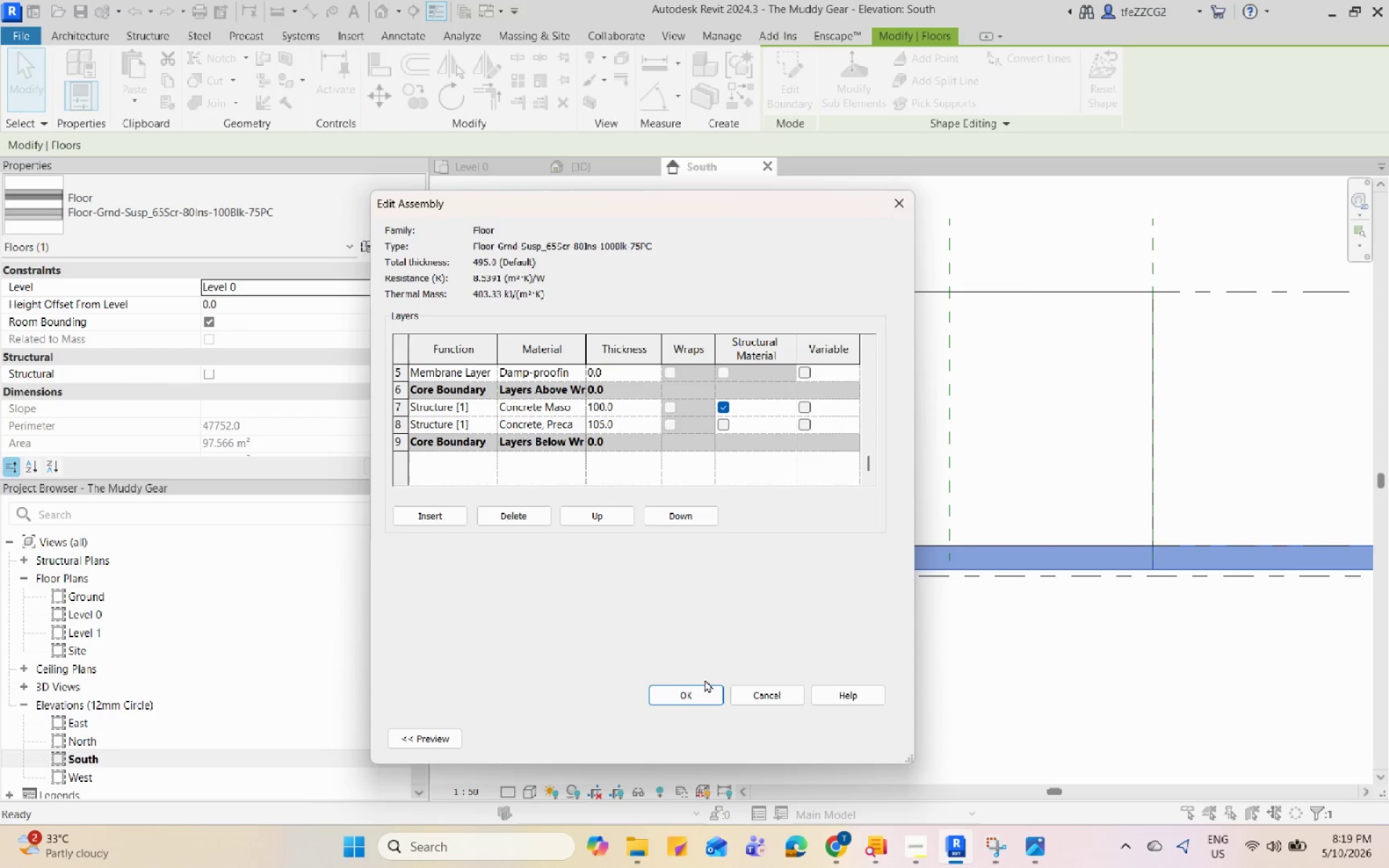 
left_click([698, 700])
 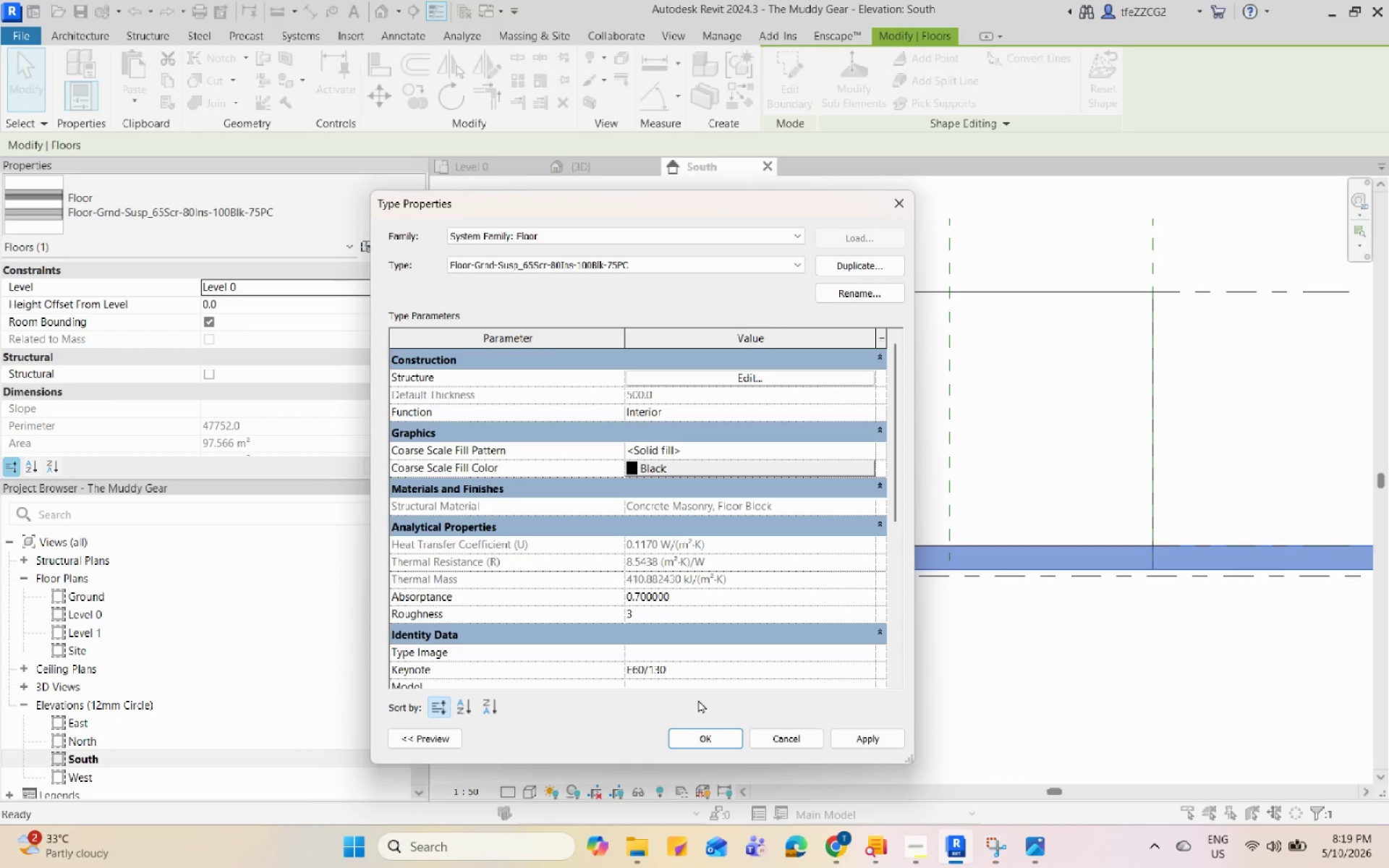 
wait(6.19)
 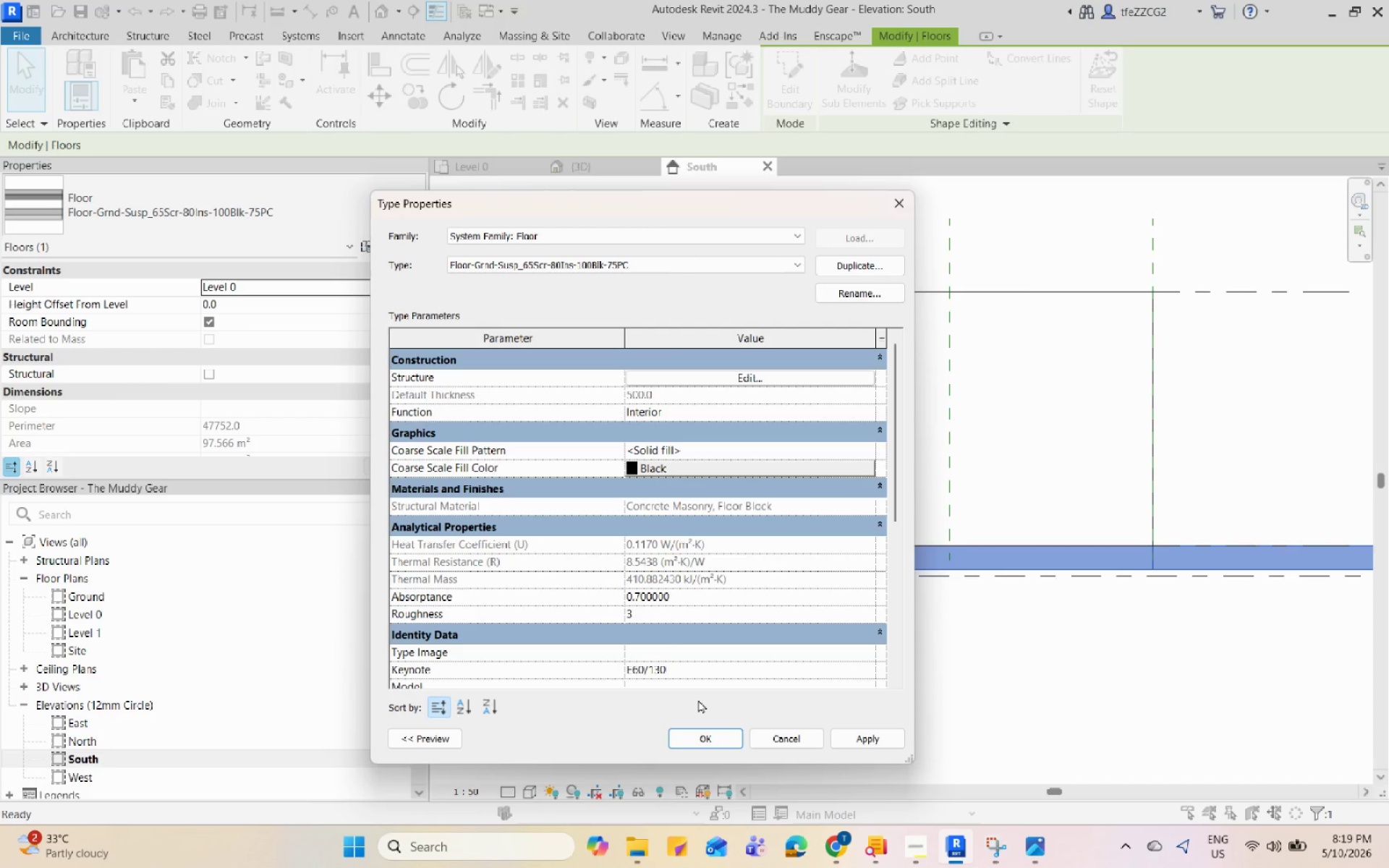 
left_click([884, 730])
 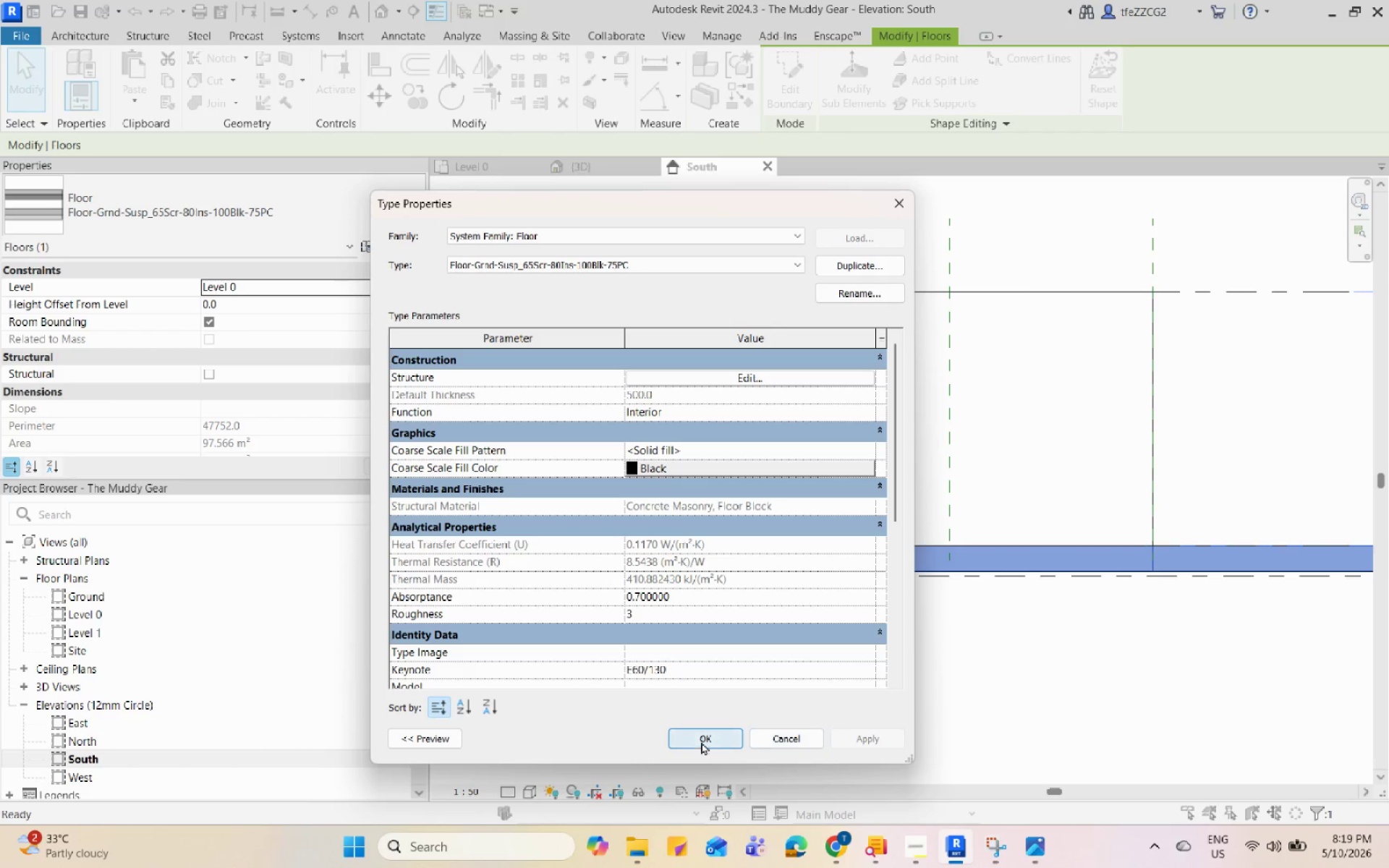 
left_click([677, 744])
 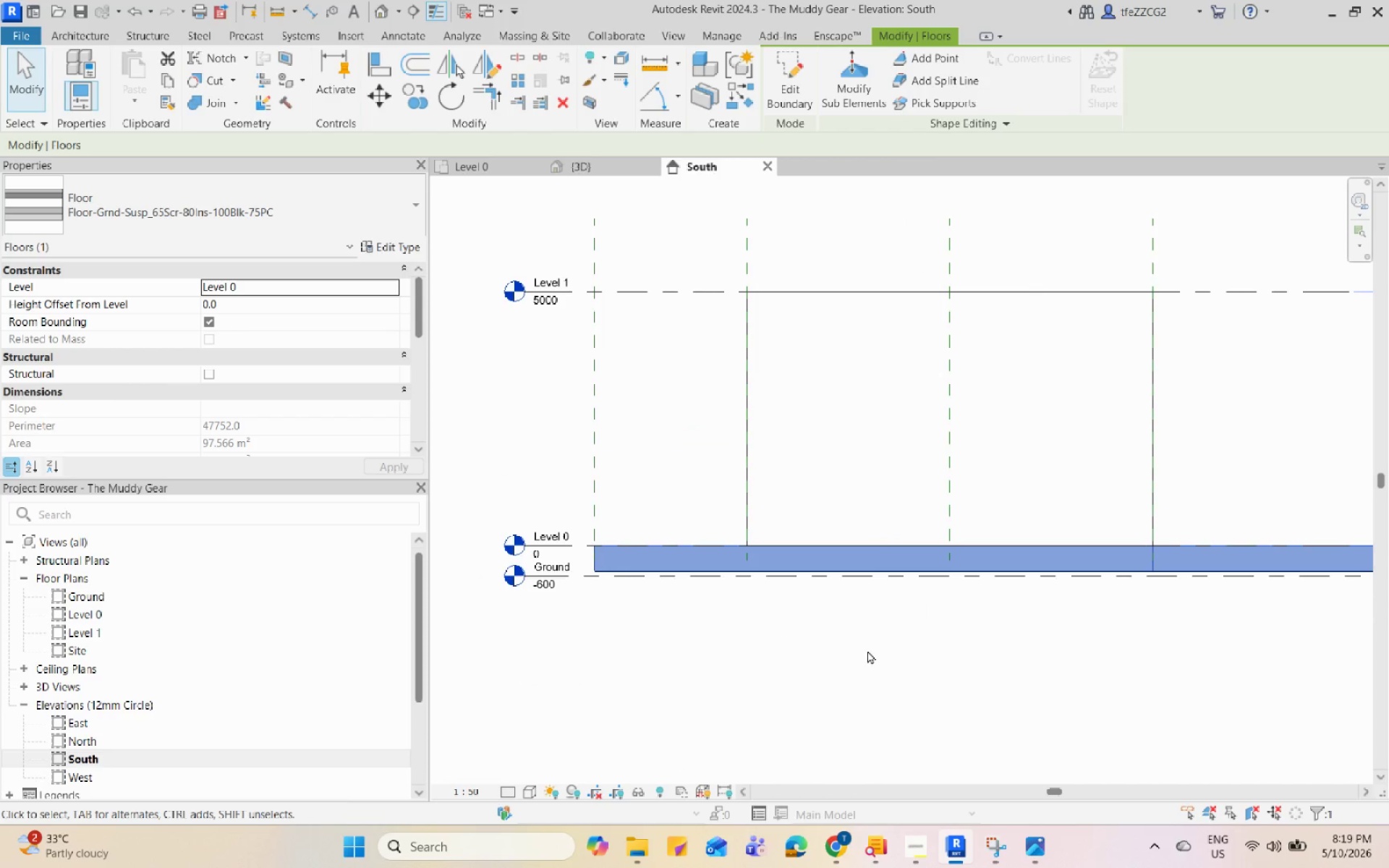 
left_click([867, 650])
 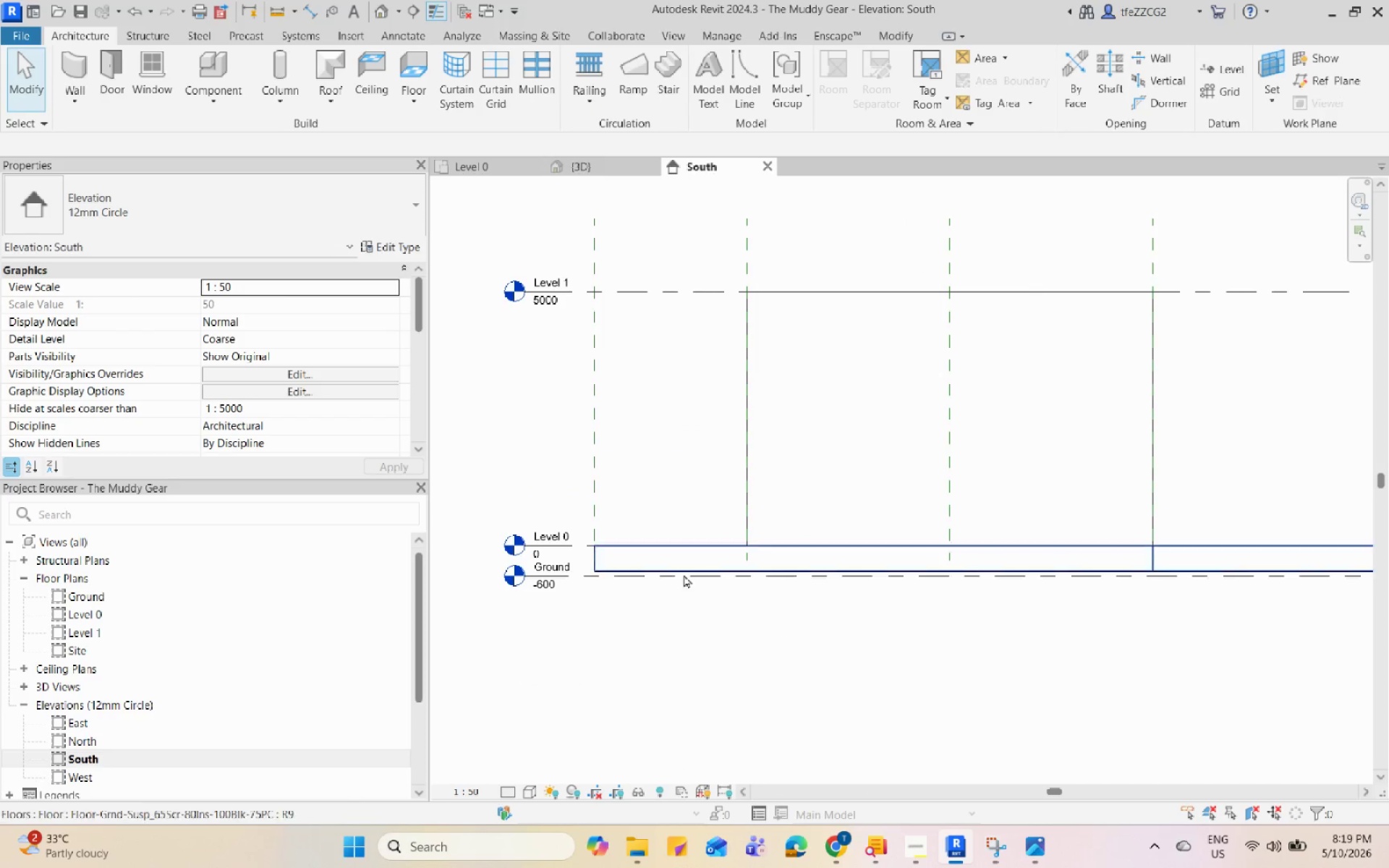 
left_click([684, 573])
 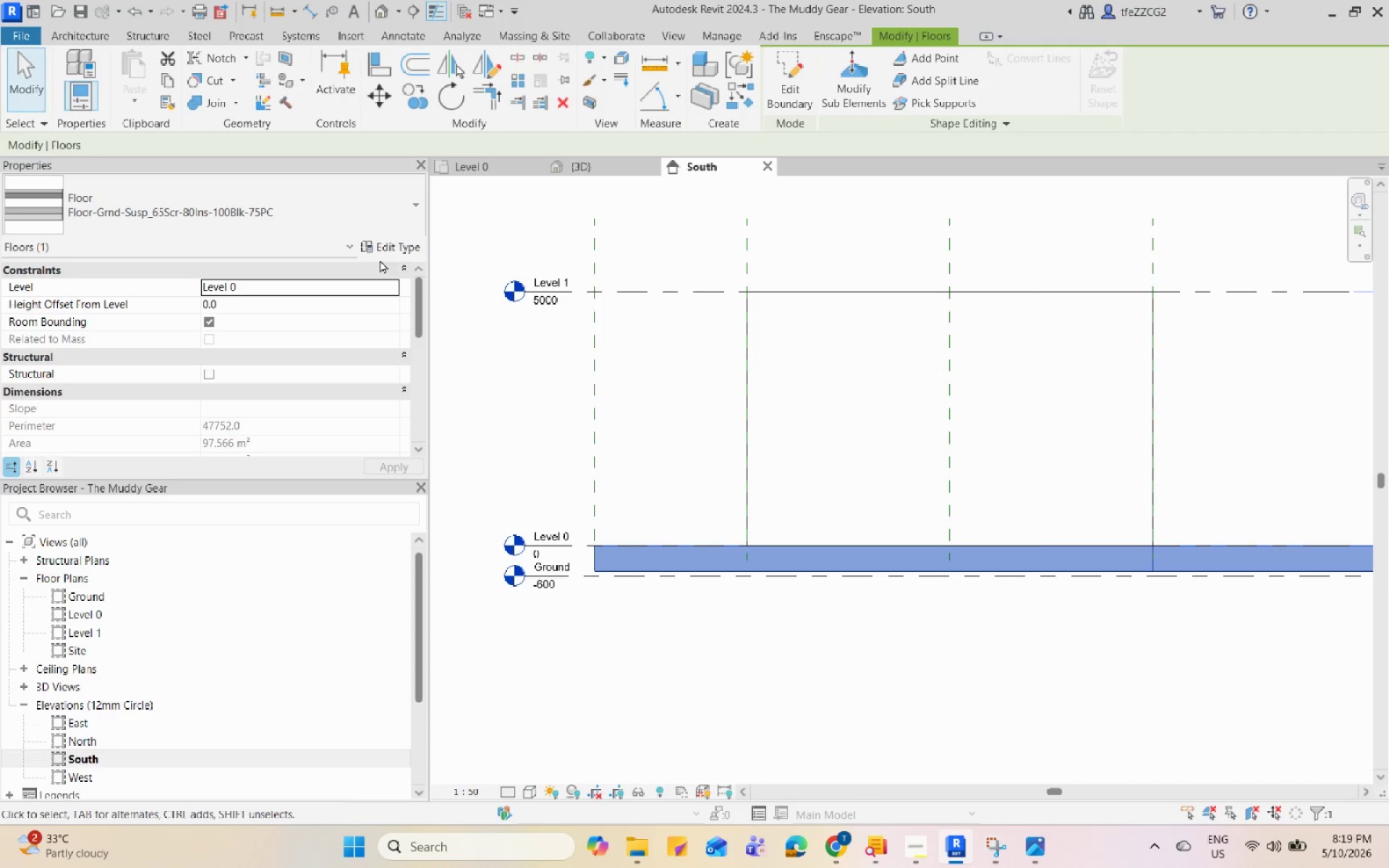 
left_click([373, 251])
 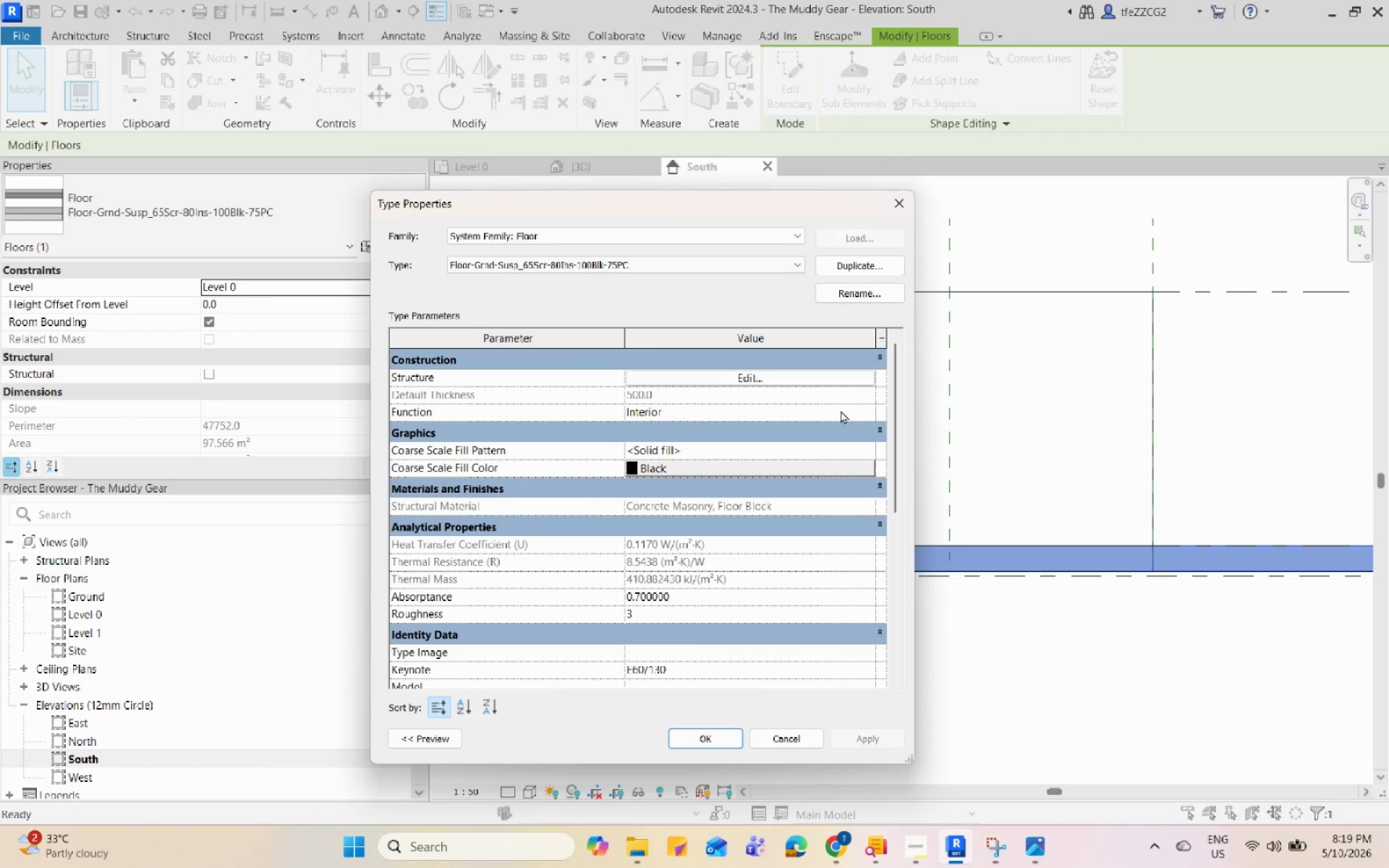 
left_click([843, 381])
 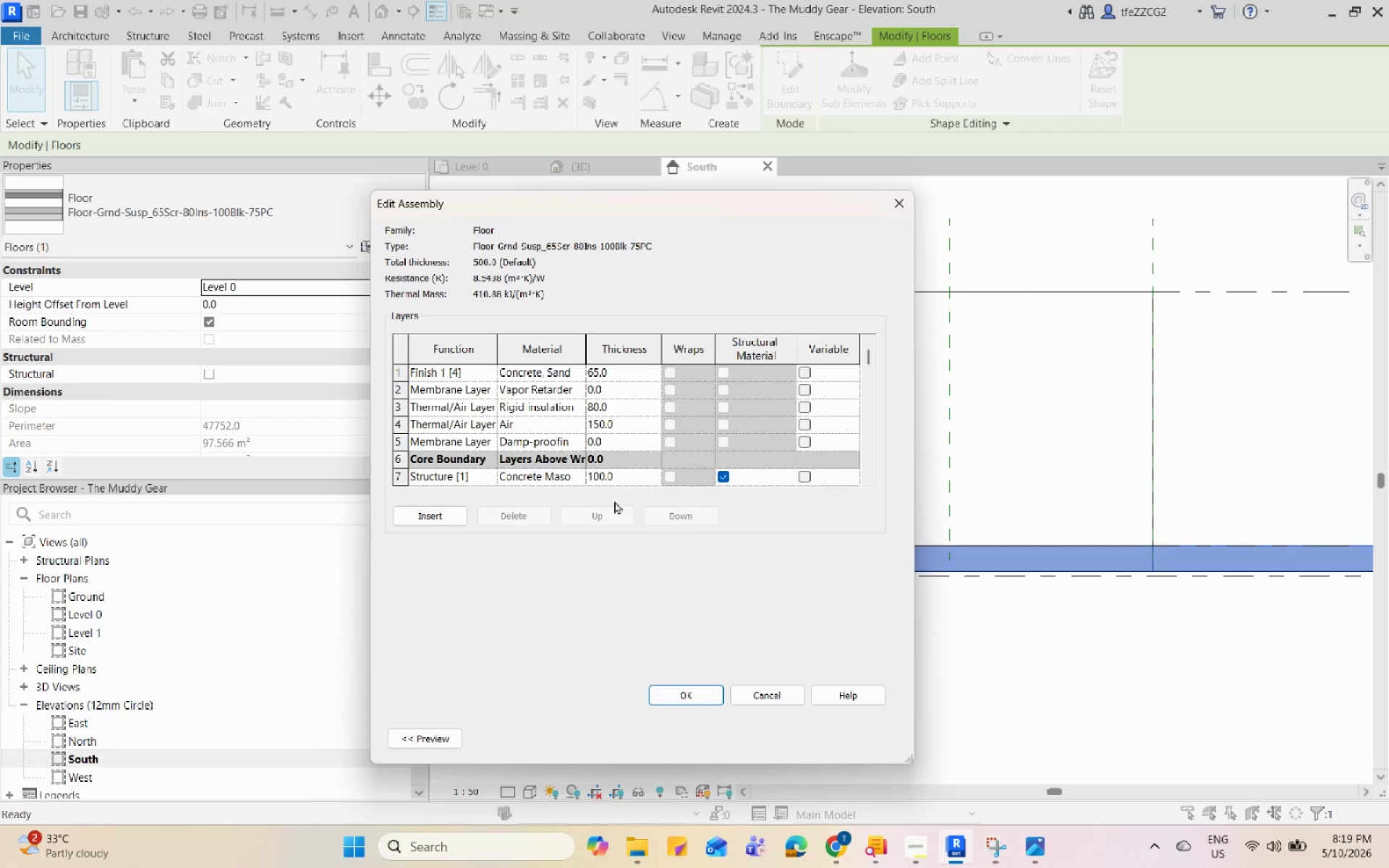 
scroll: coordinate [620, 435], scroll_direction: down, amount: 1.0
 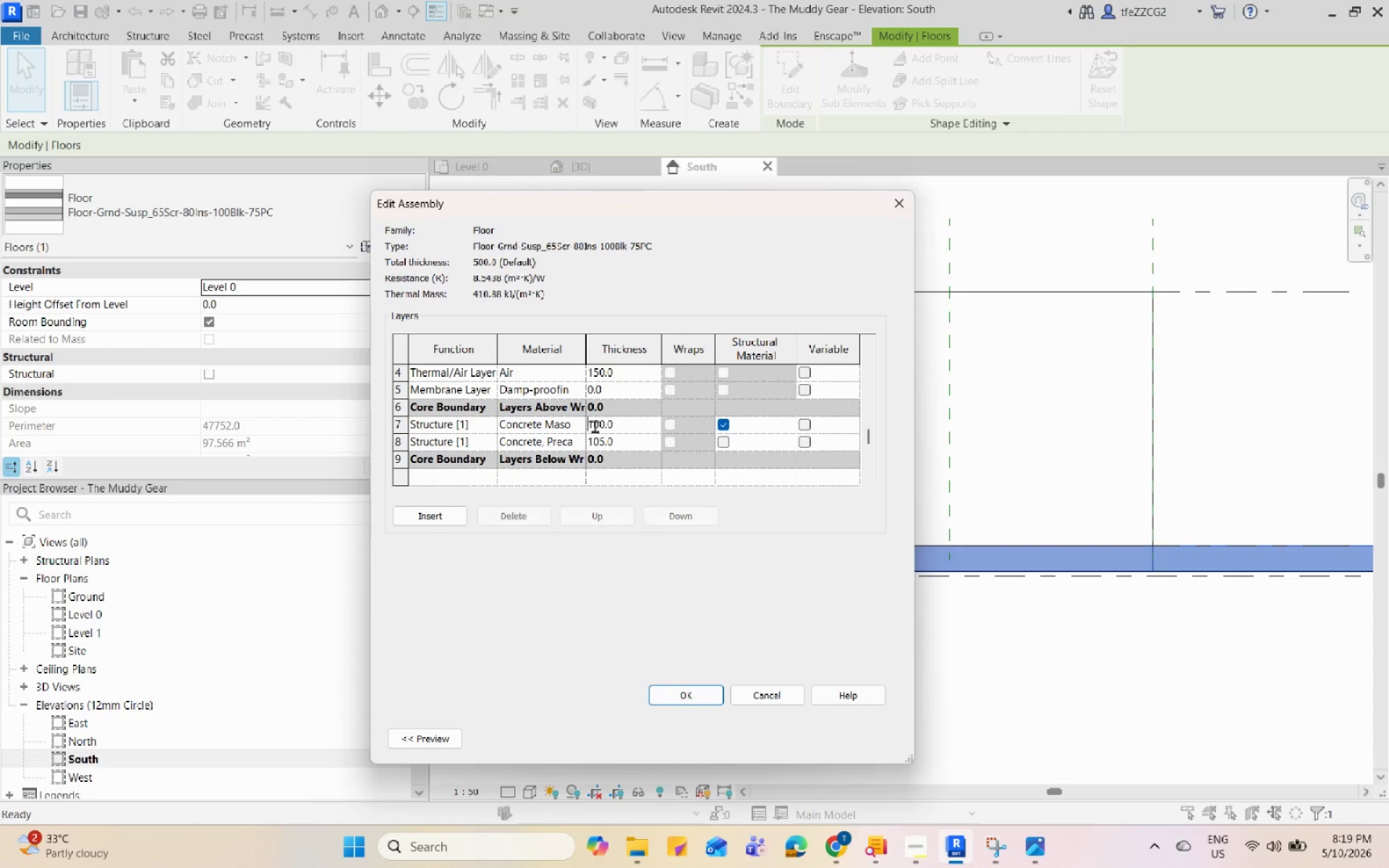 
double_click([595, 426])
 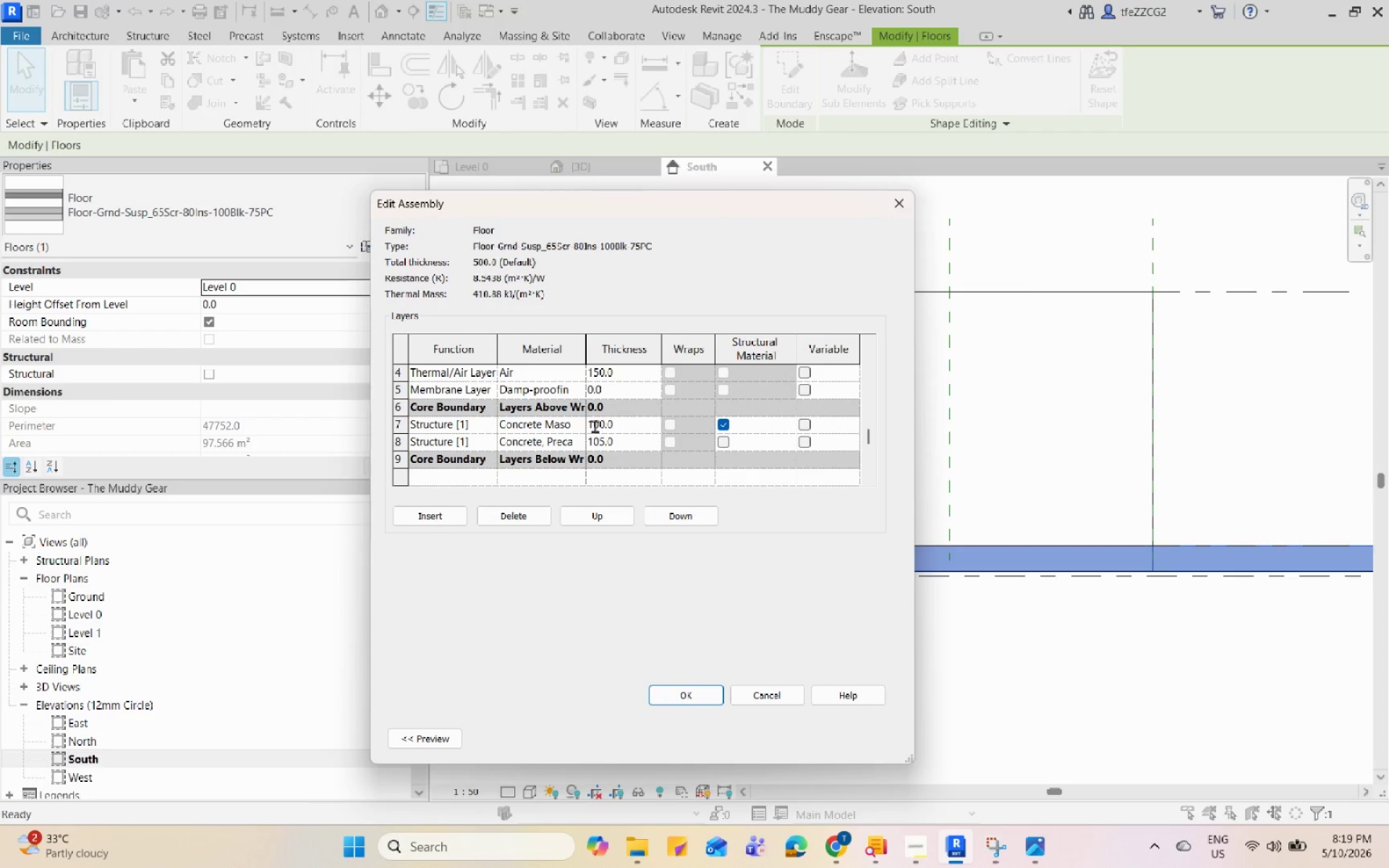 
key(Backspace)
 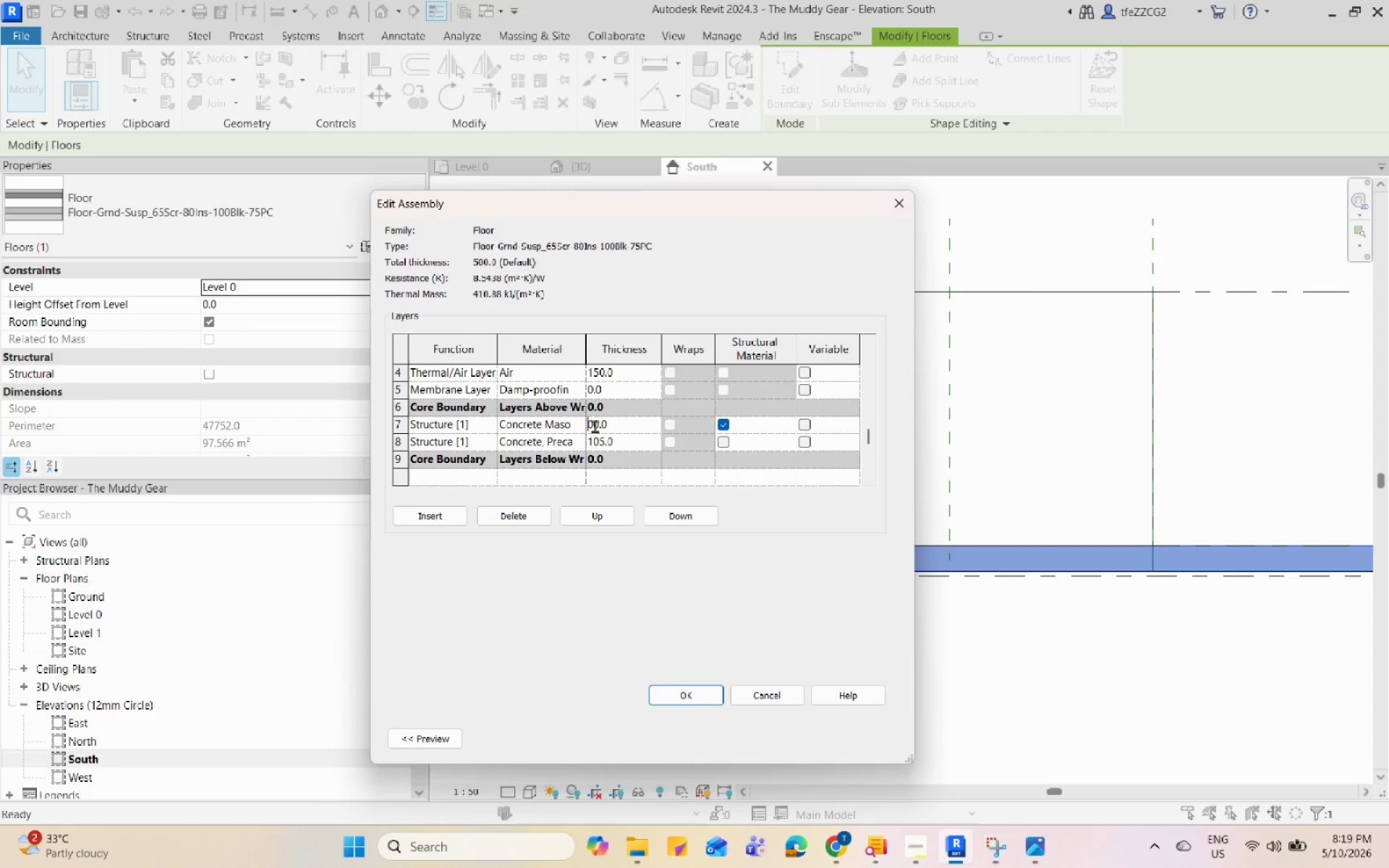 
key(2)
 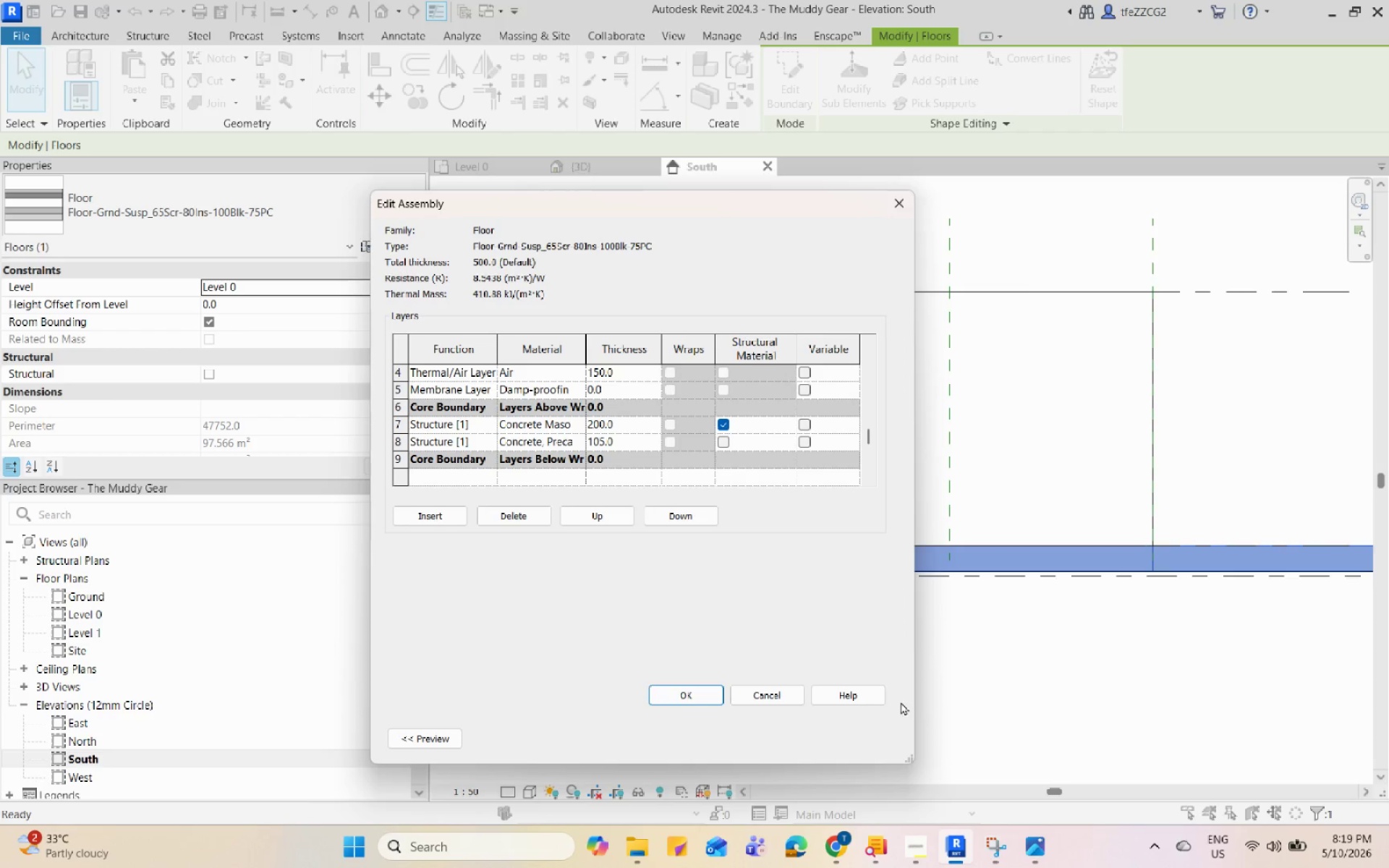 
left_click([673, 689])
 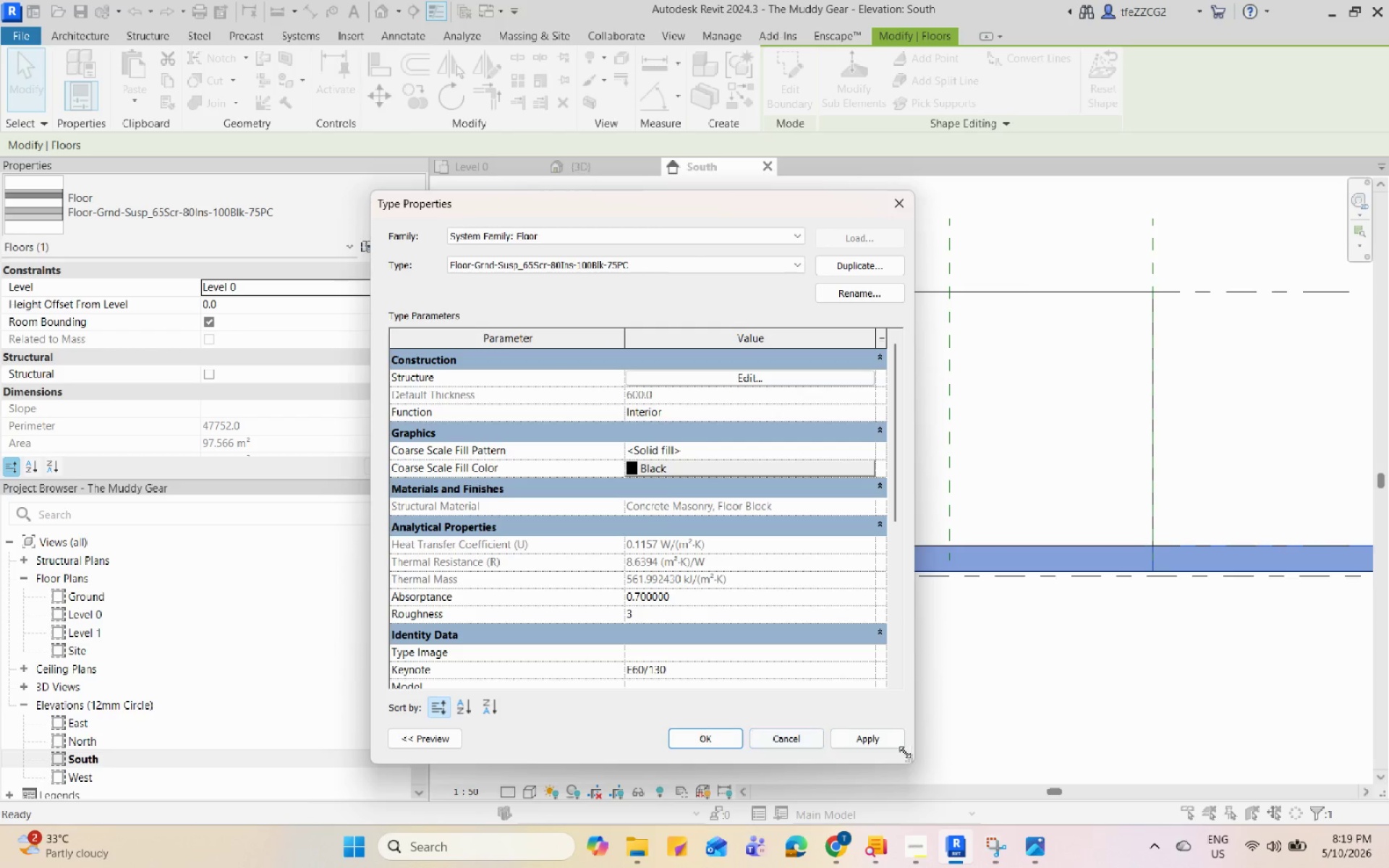 
double_click([704, 730])
 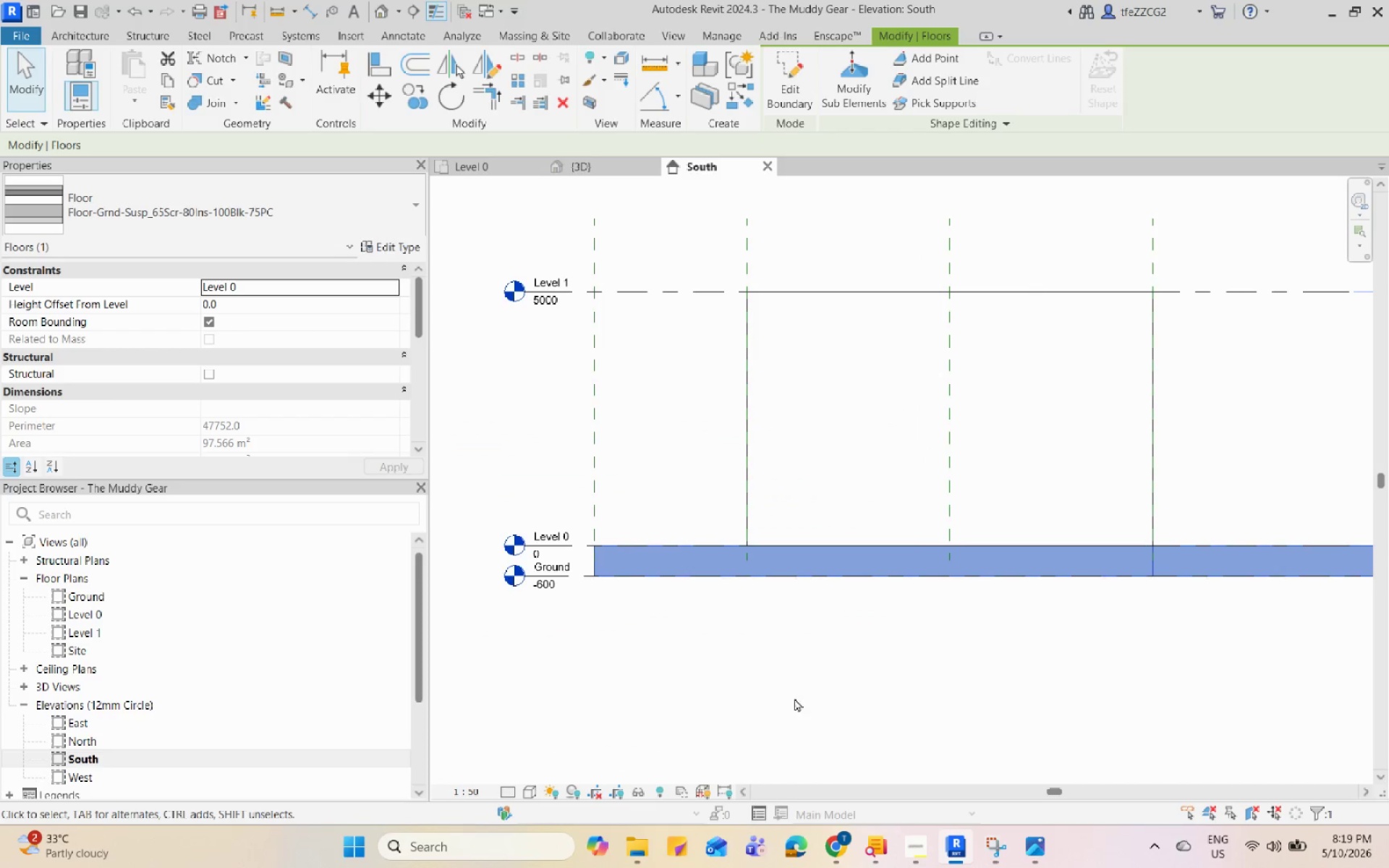 
left_click([886, 674])
 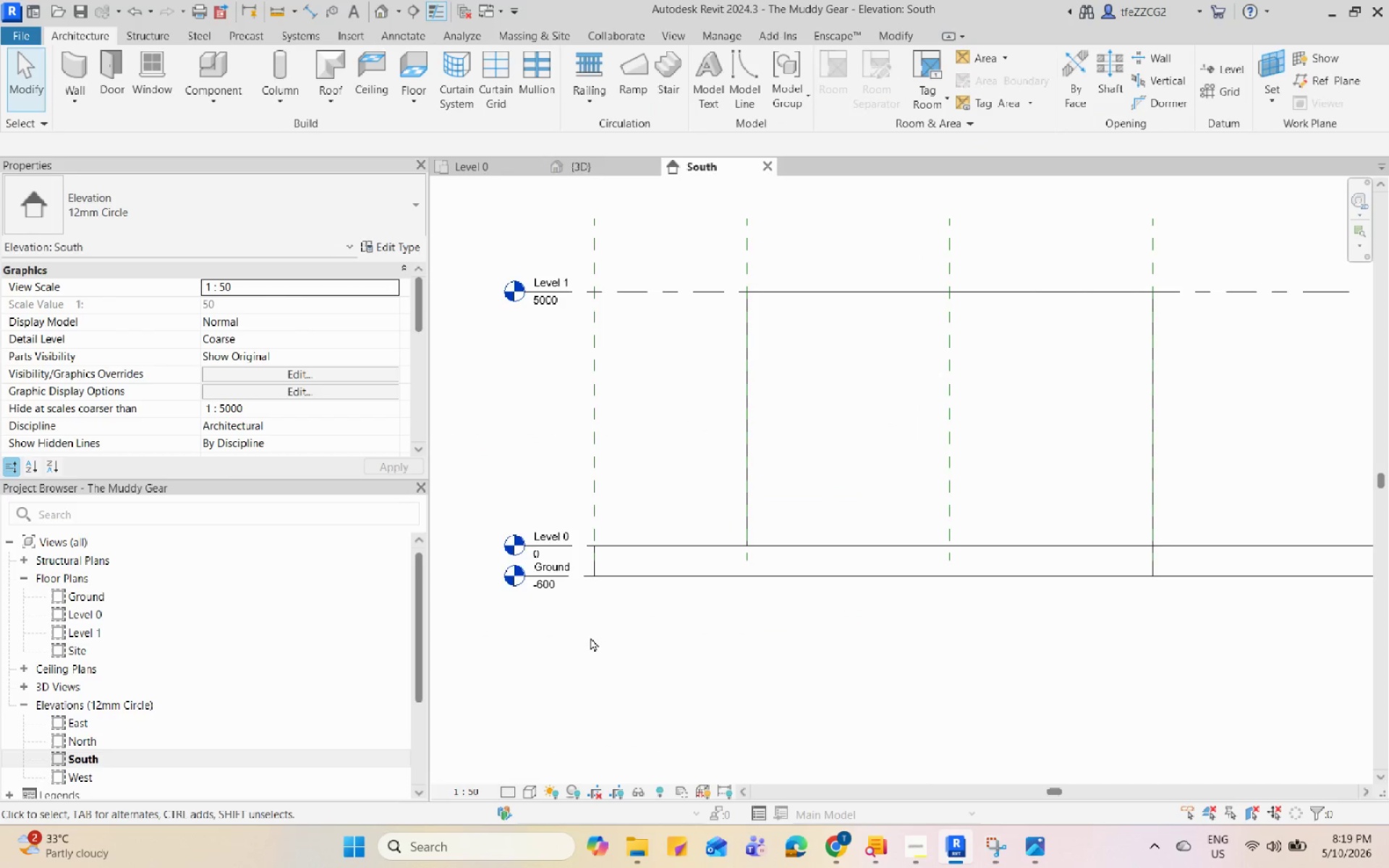 
scroll: coordinate [590, 637], scroll_direction: down, amount: 6.0
 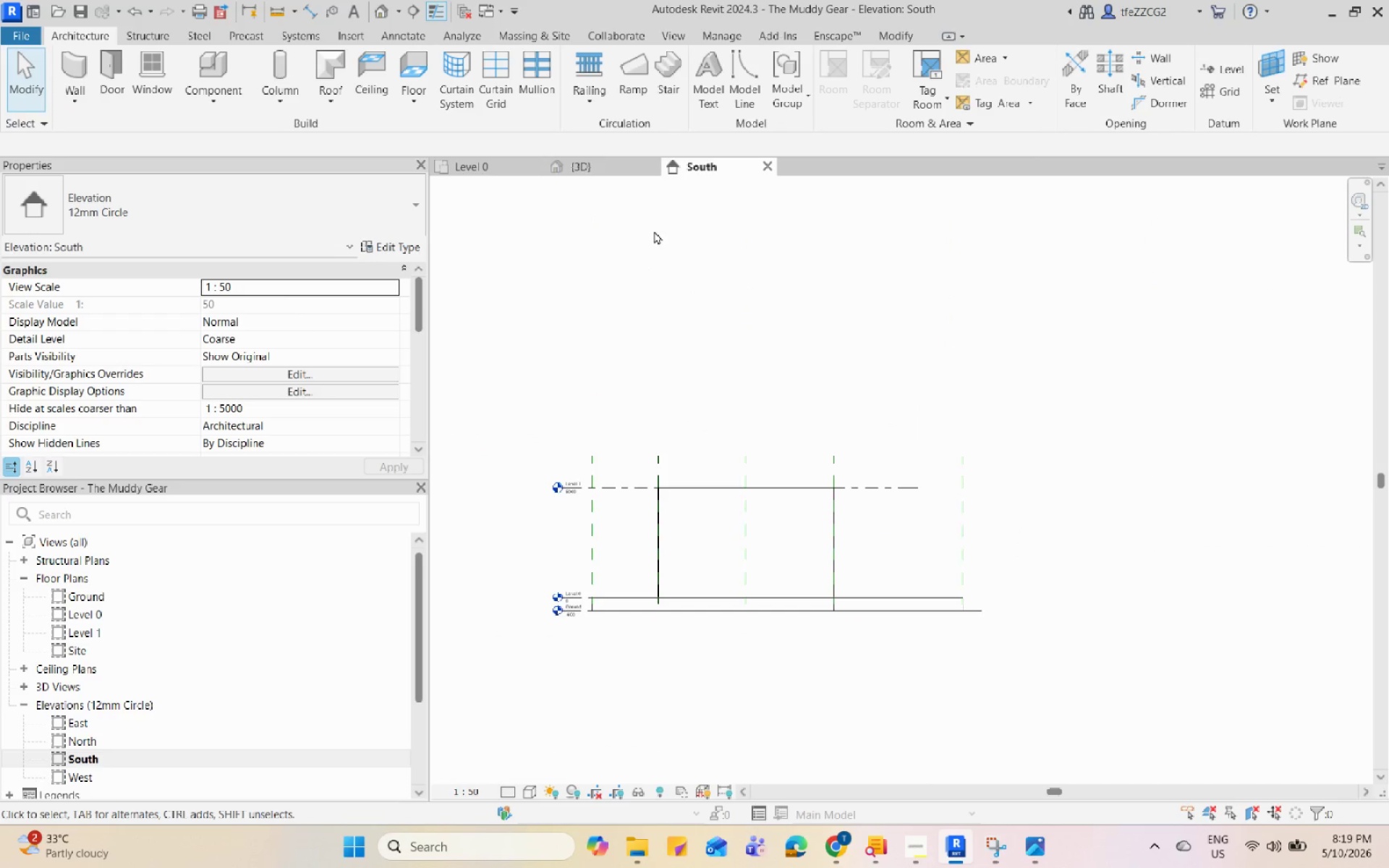 
left_click([621, 174])
 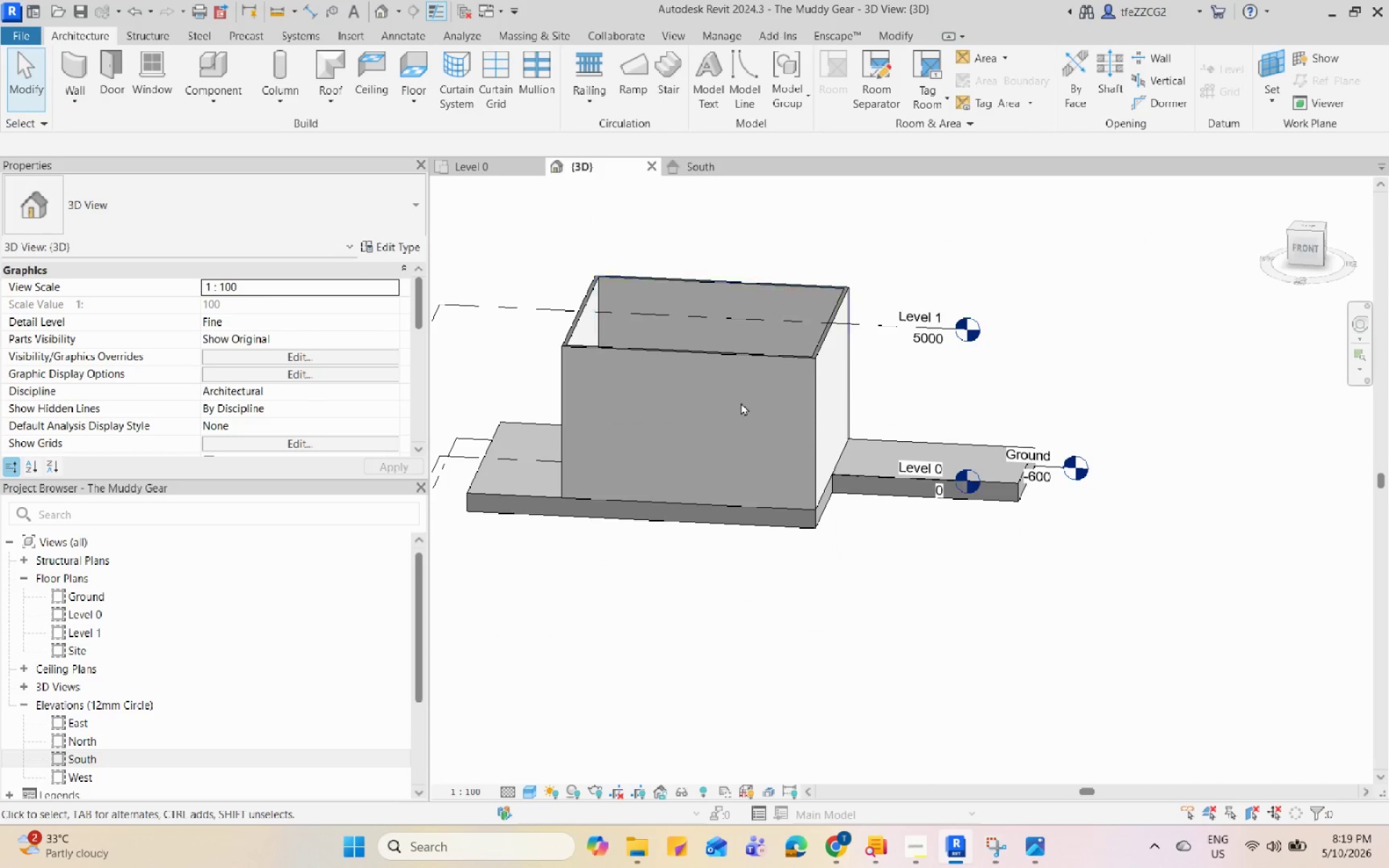 
hold_key(key=ShiftLeft, duration=2.88)
 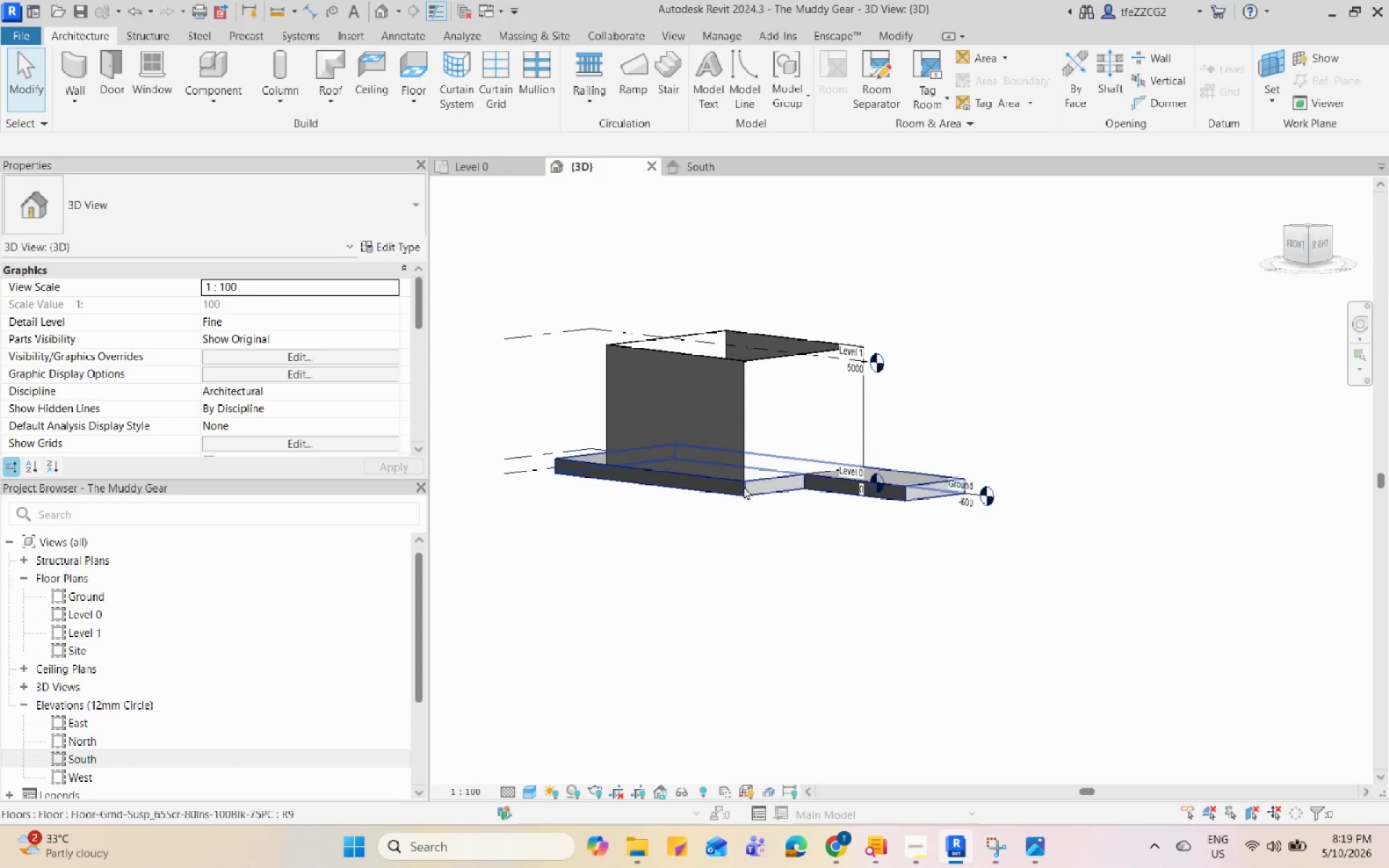 
scroll: coordinate [753, 422], scroll_direction: down, amount: 2.0
 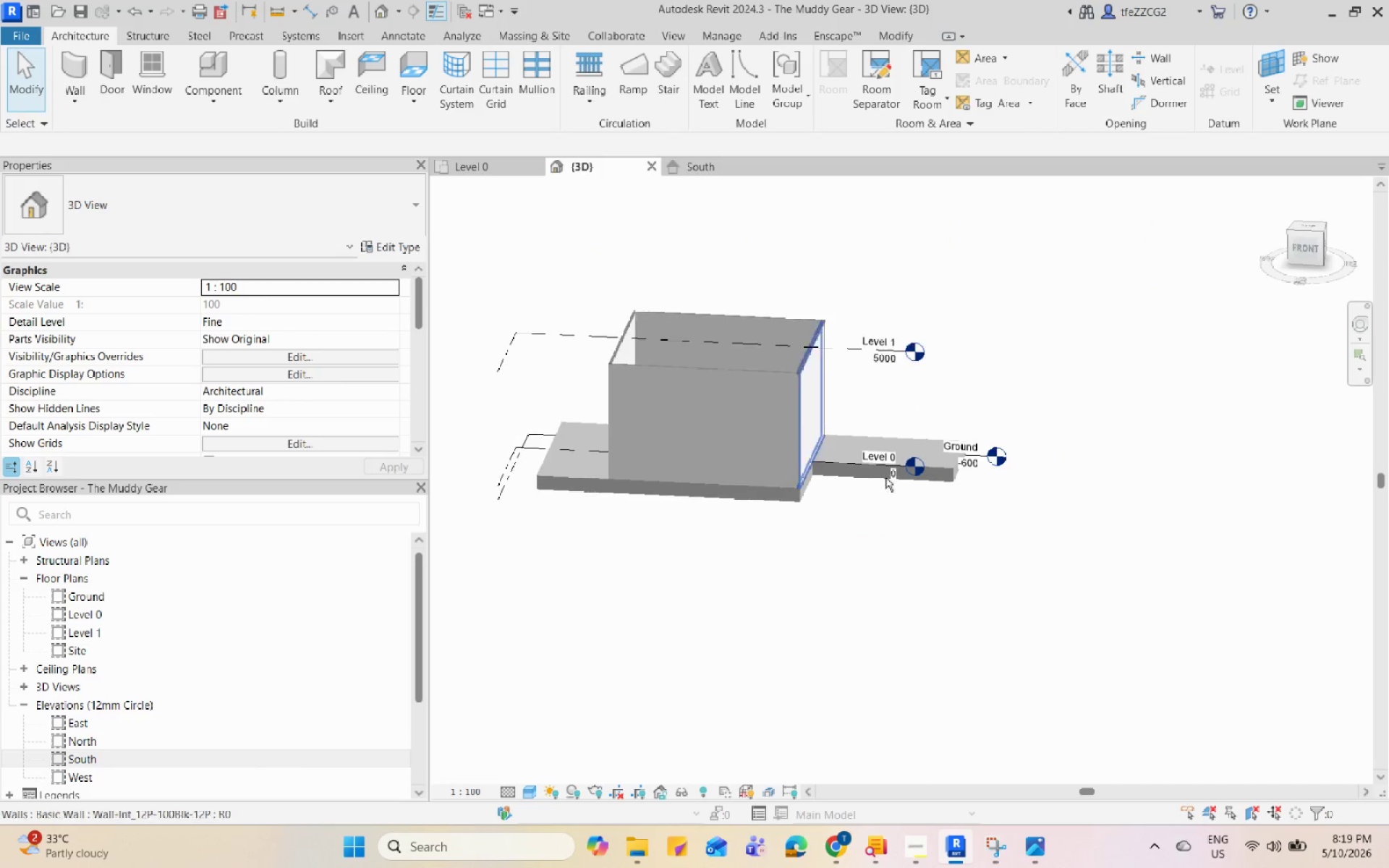 
scroll: coordinate [726, 488], scroll_direction: up, amount: 4.0
 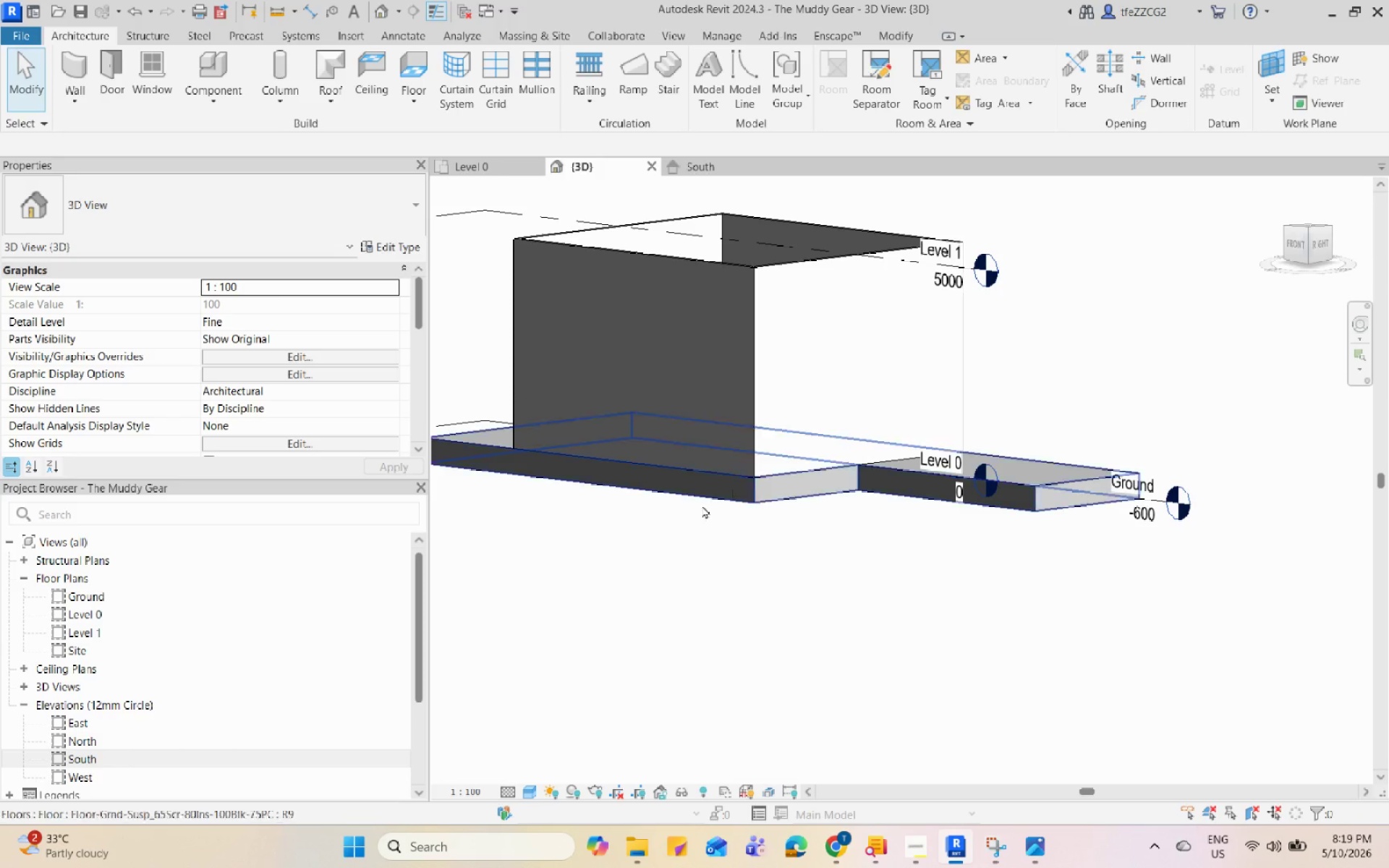 
scroll: coordinate [705, 516], scroll_direction: down, amount: 4.0
 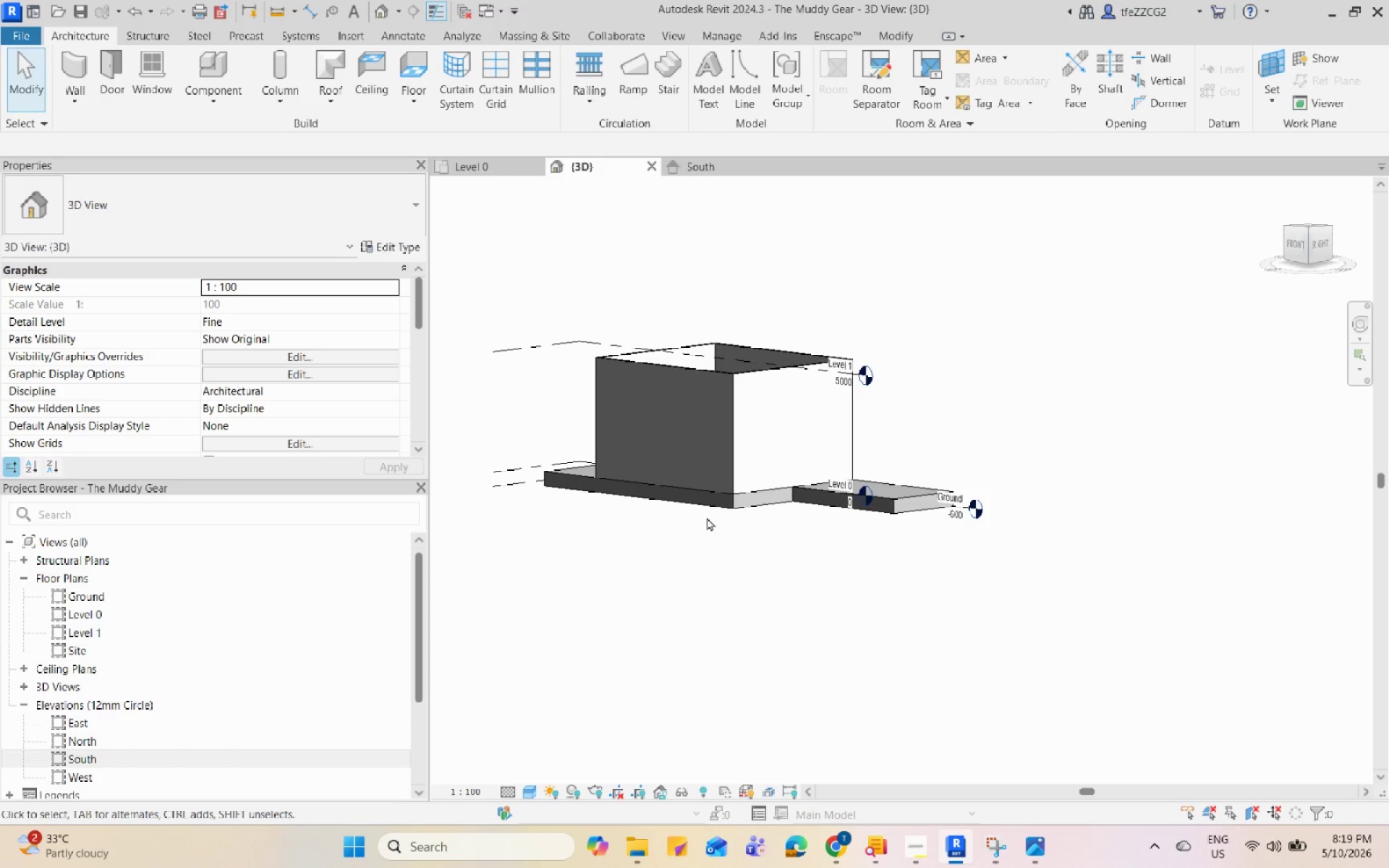 
scroll: coordinate [708, 518], scroll_direction: up, amount: 3.0
 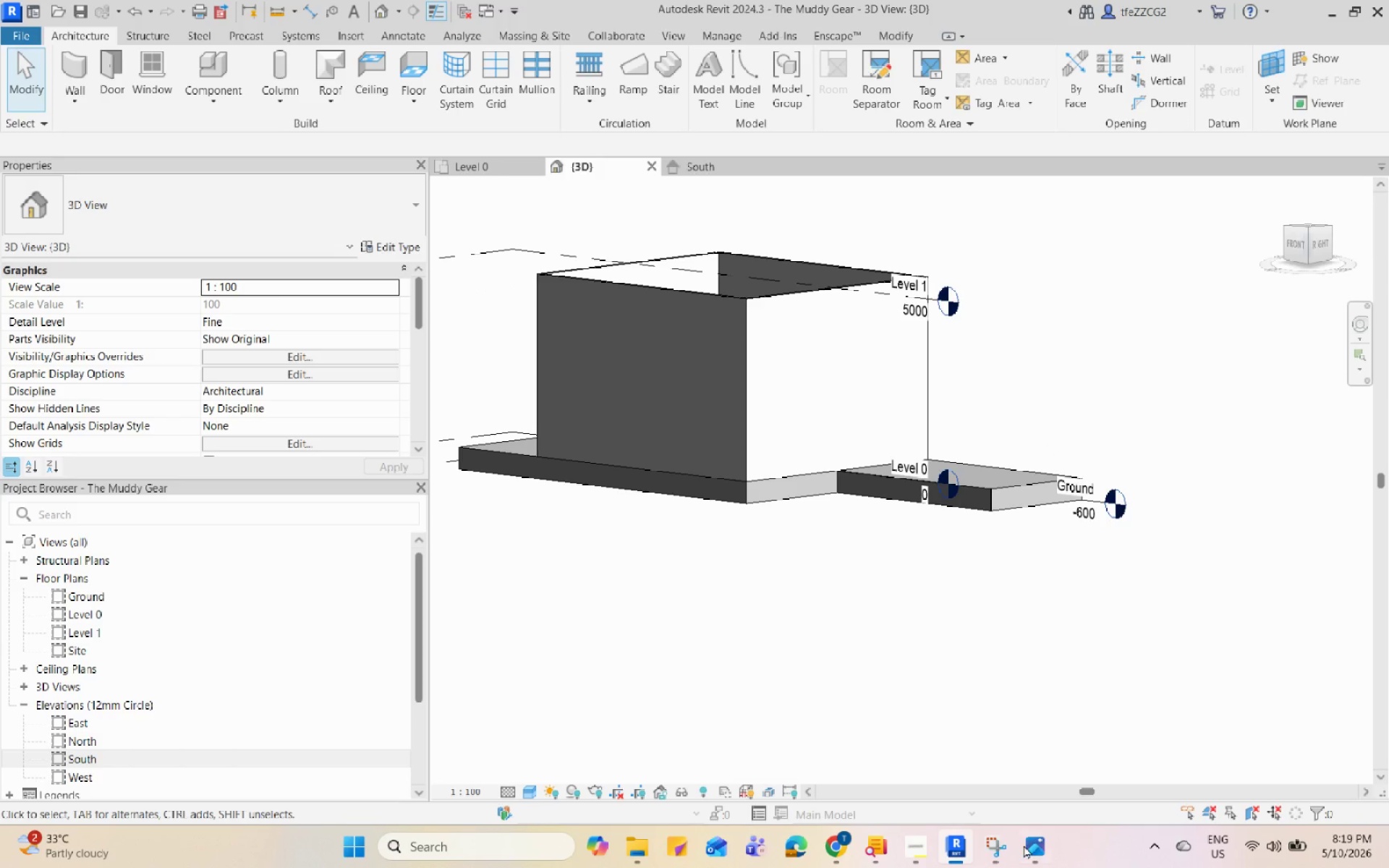 
left_click([1034, 846])
 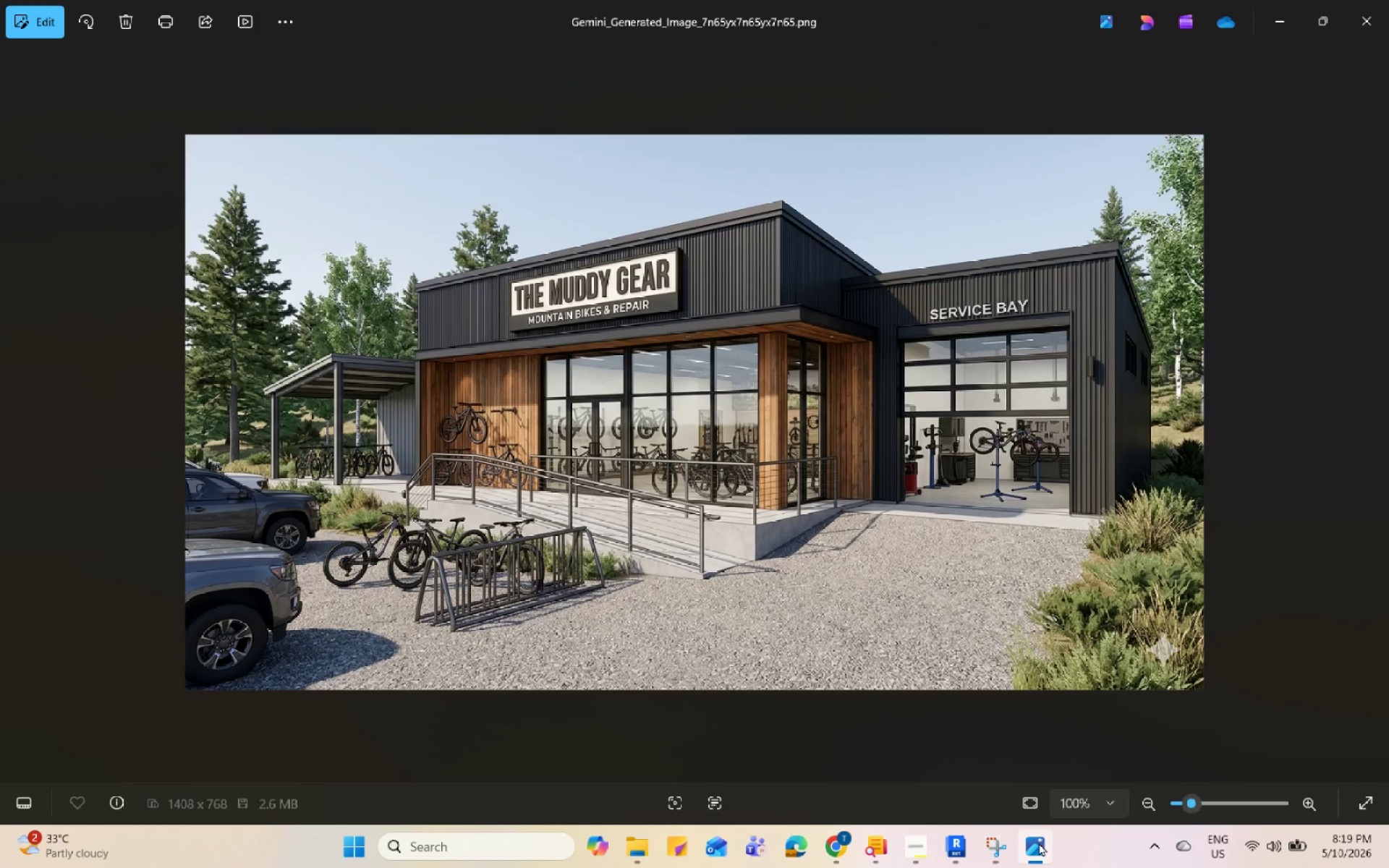 
left_click([1039, 843])
 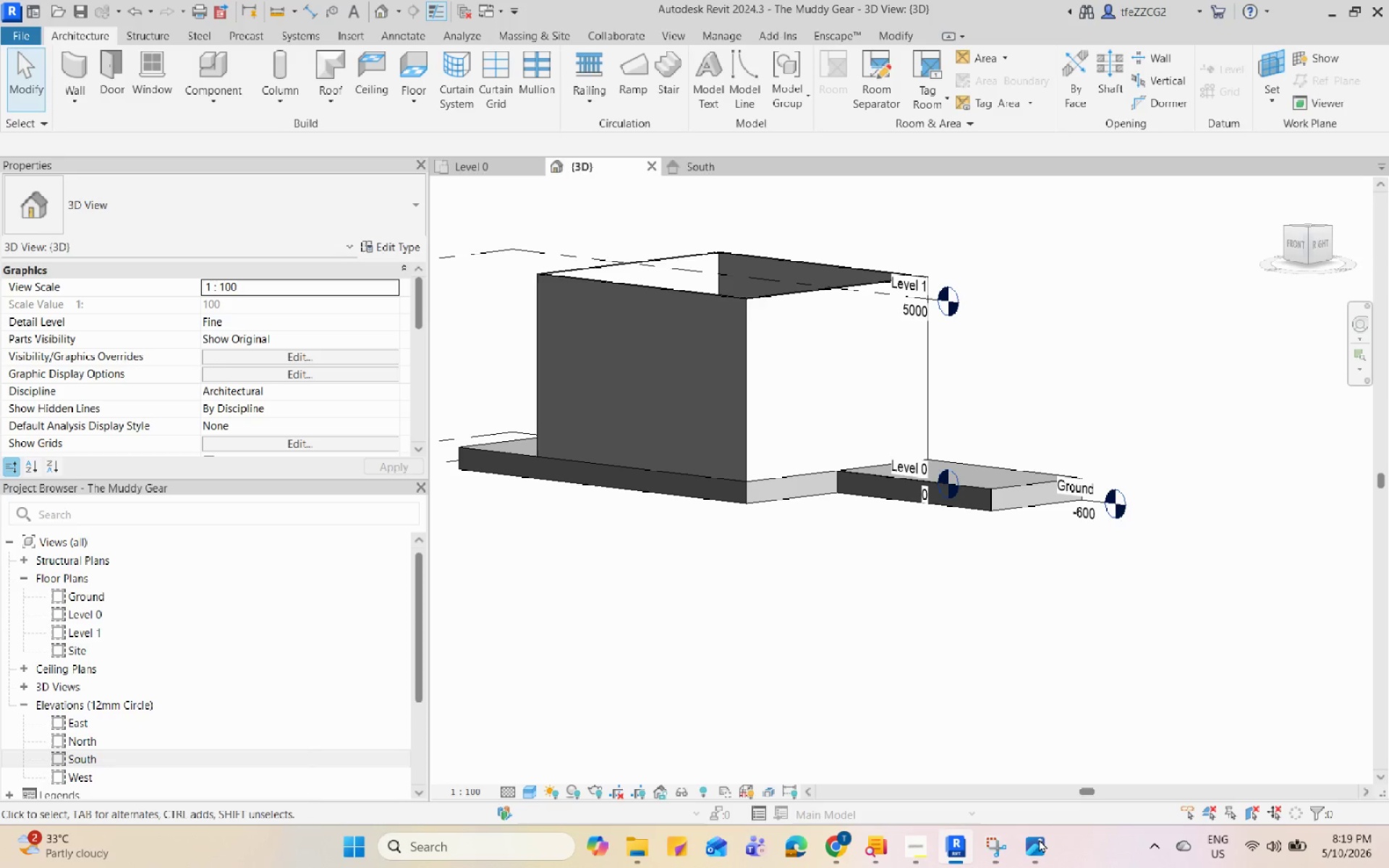 
left_click([758, 522])
 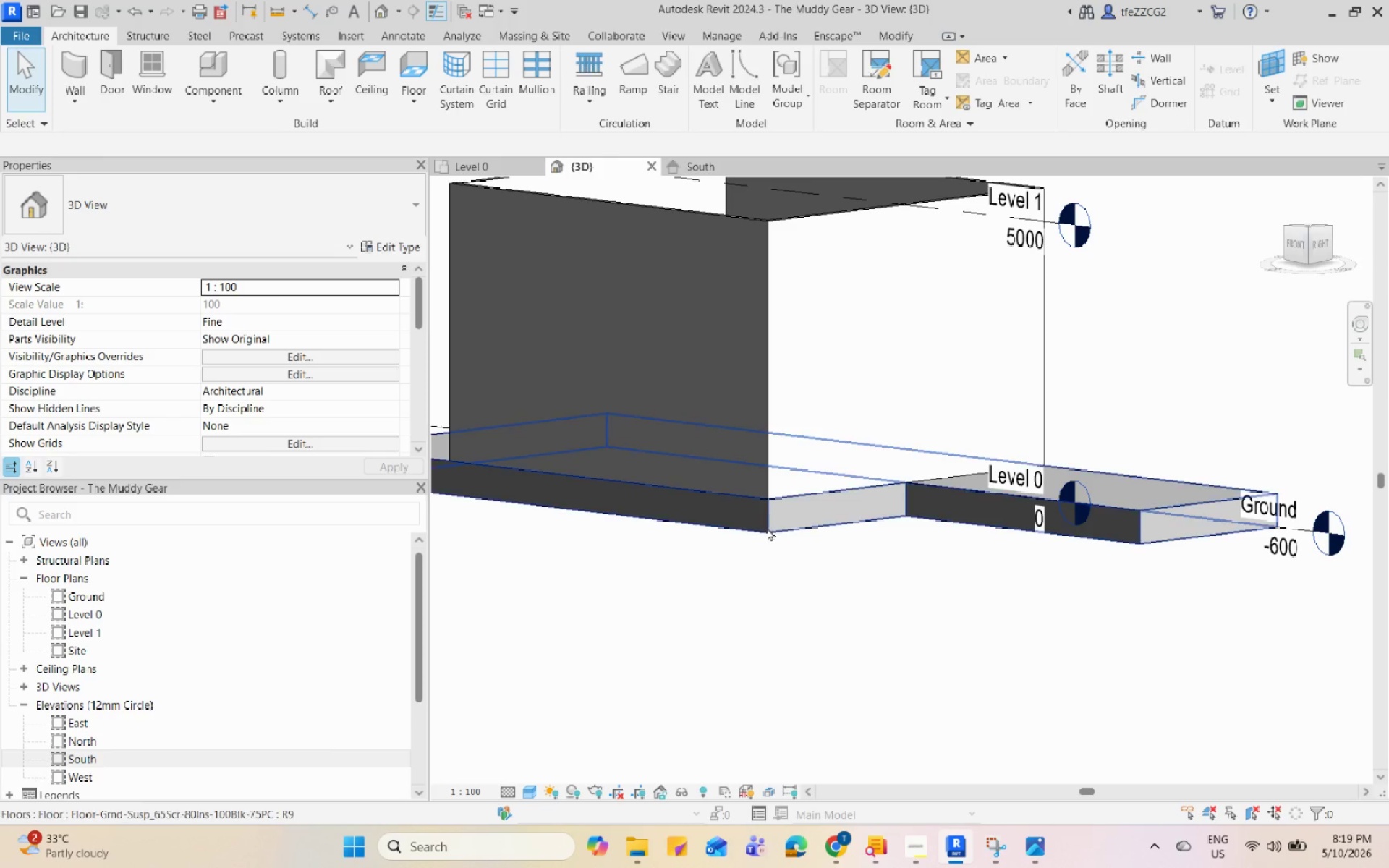 
scroll: coordinate [705, 448], scroll_direction: up, amount: 3.0
 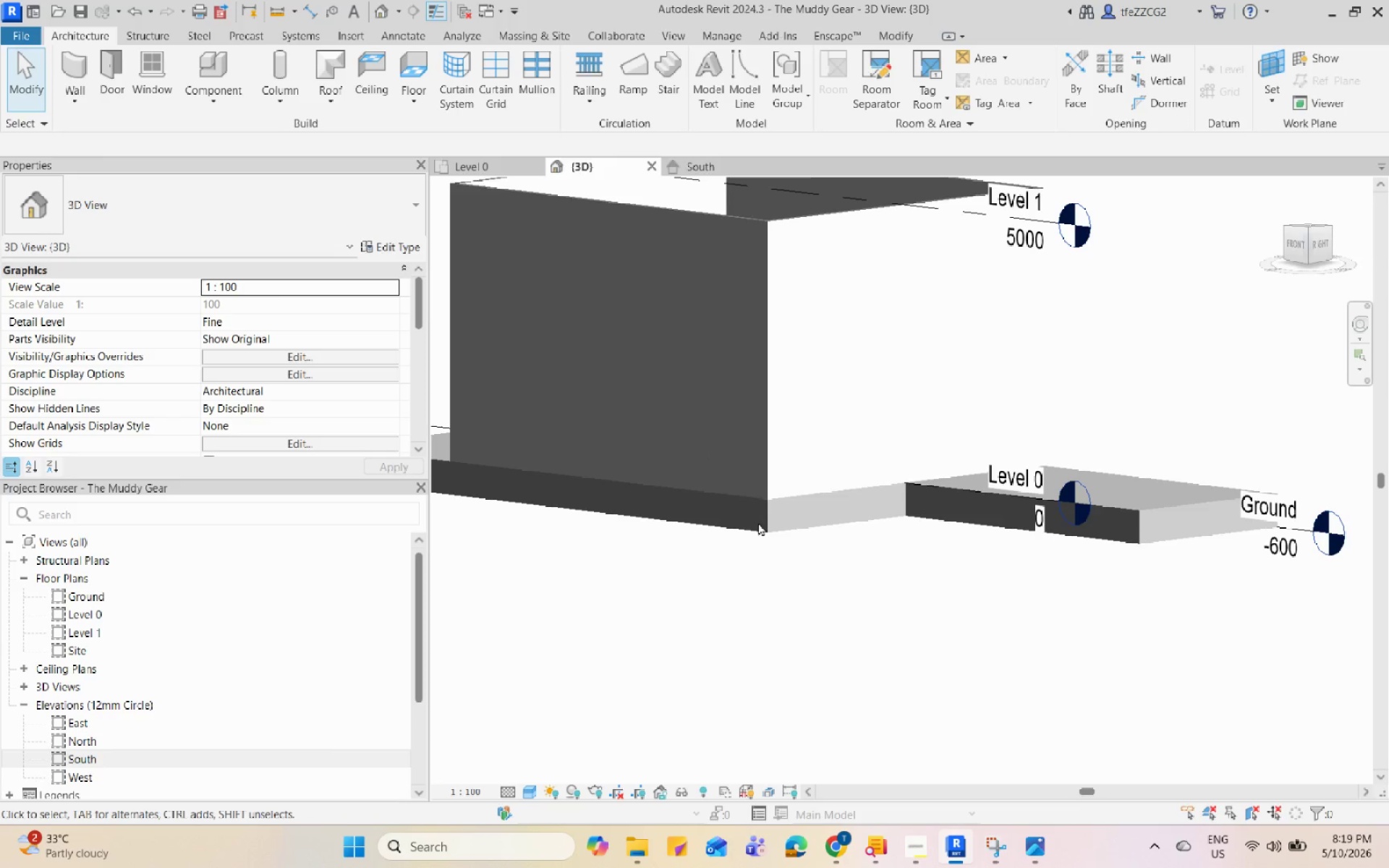 
double_click([776, 532])
 